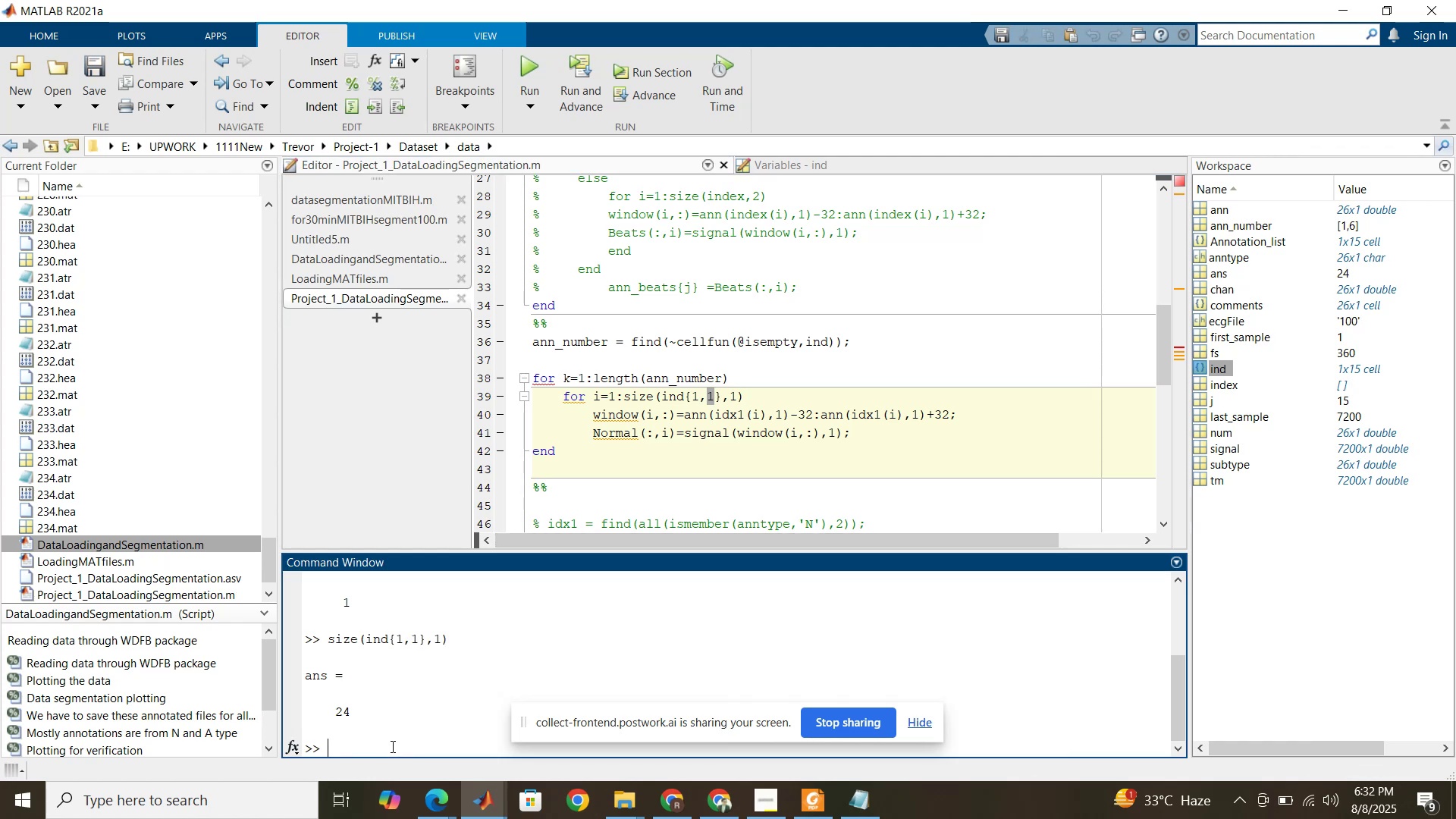 
key(ArrowUp)
 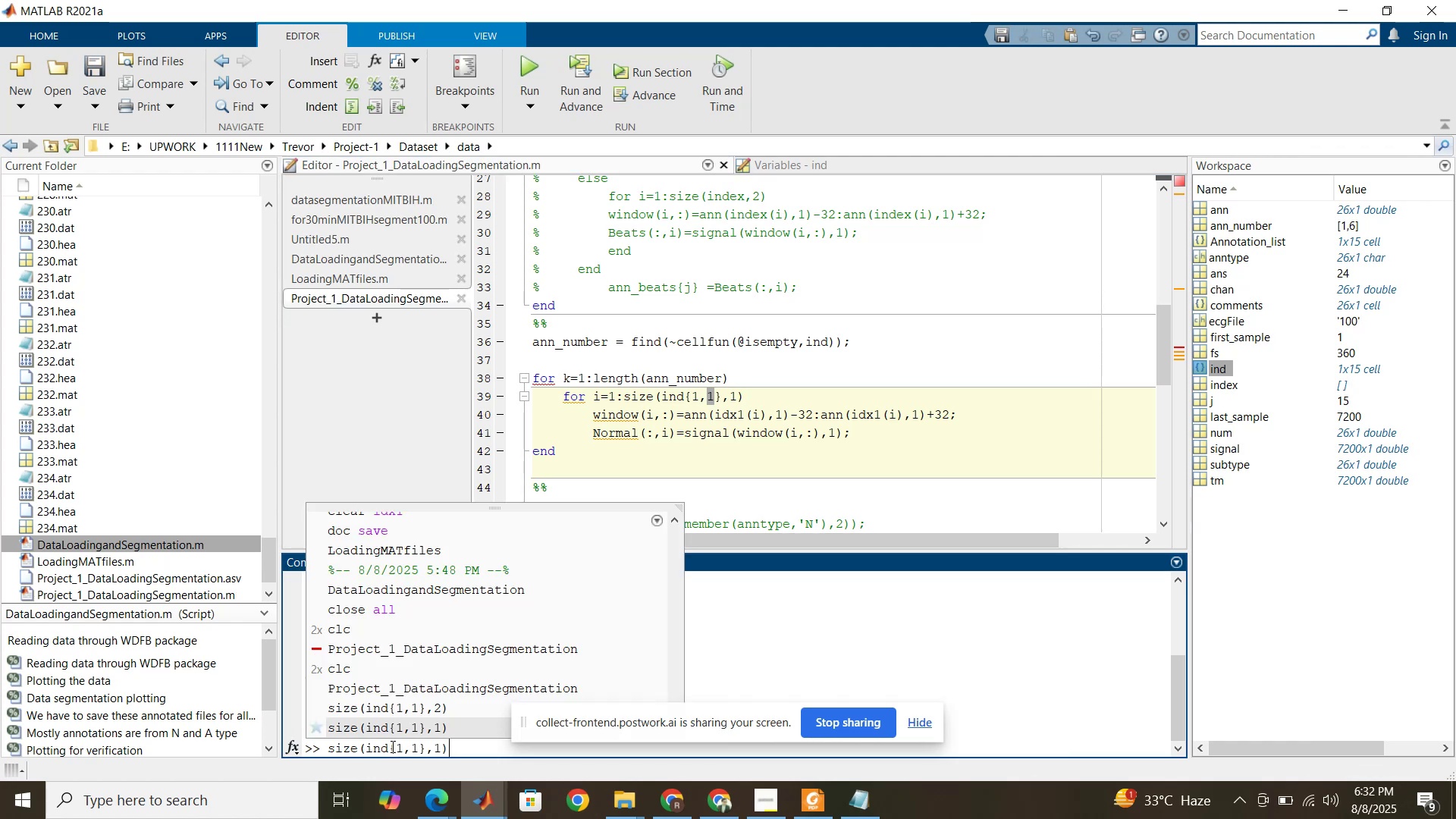 
key(ArrowLeft)
 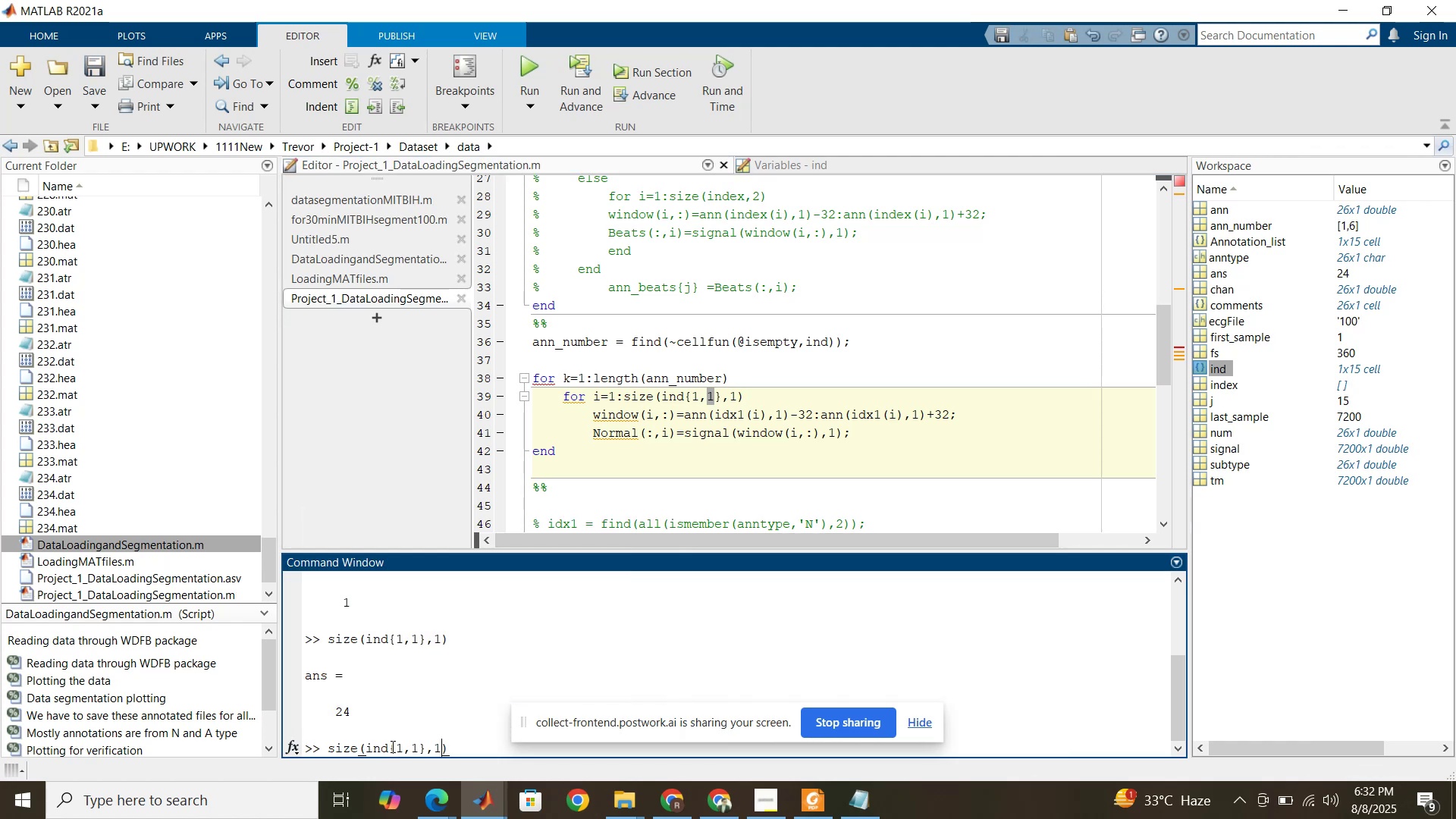 
key(ArrowLeft)
 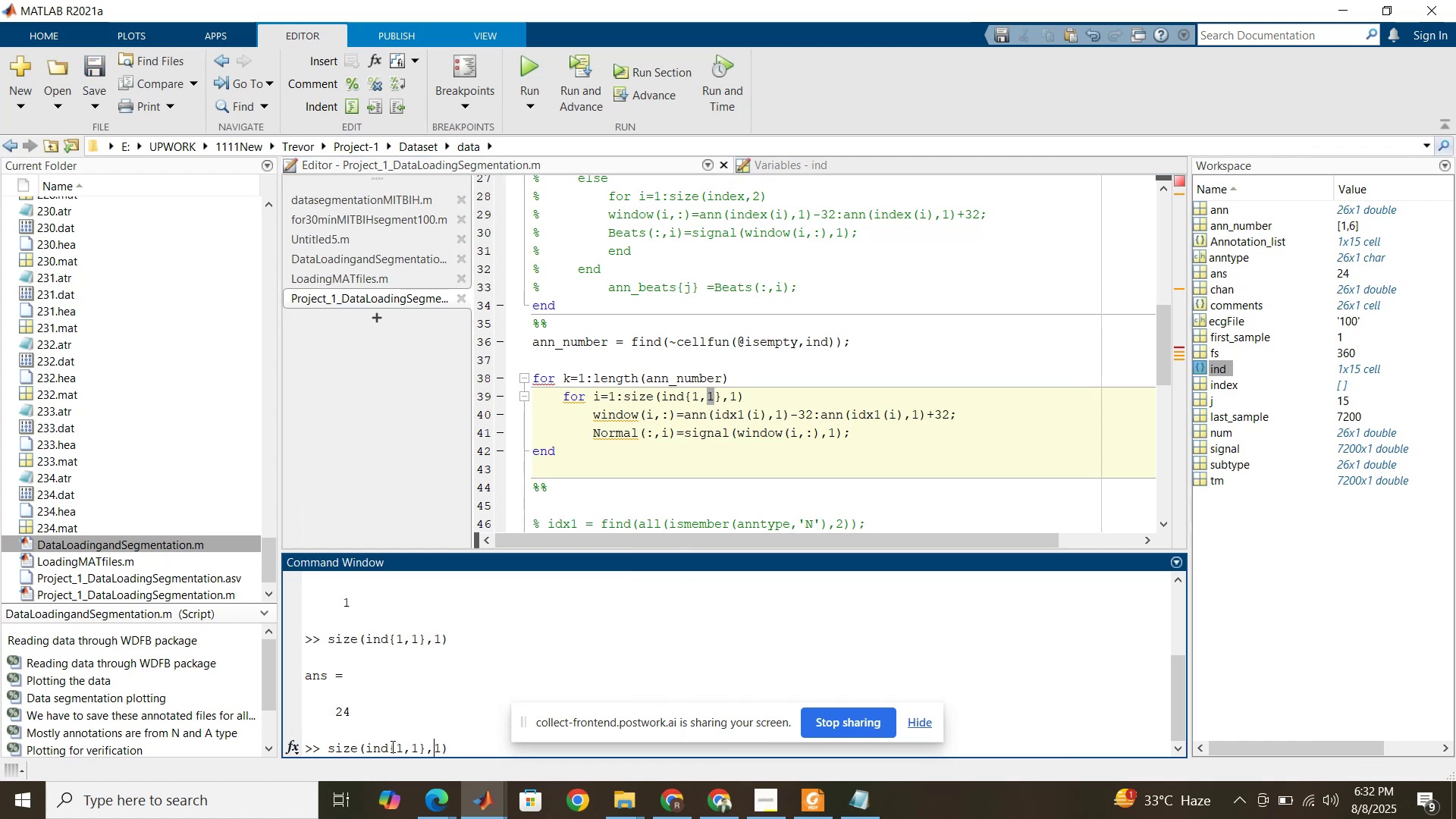 
key(ArrowLeft)
 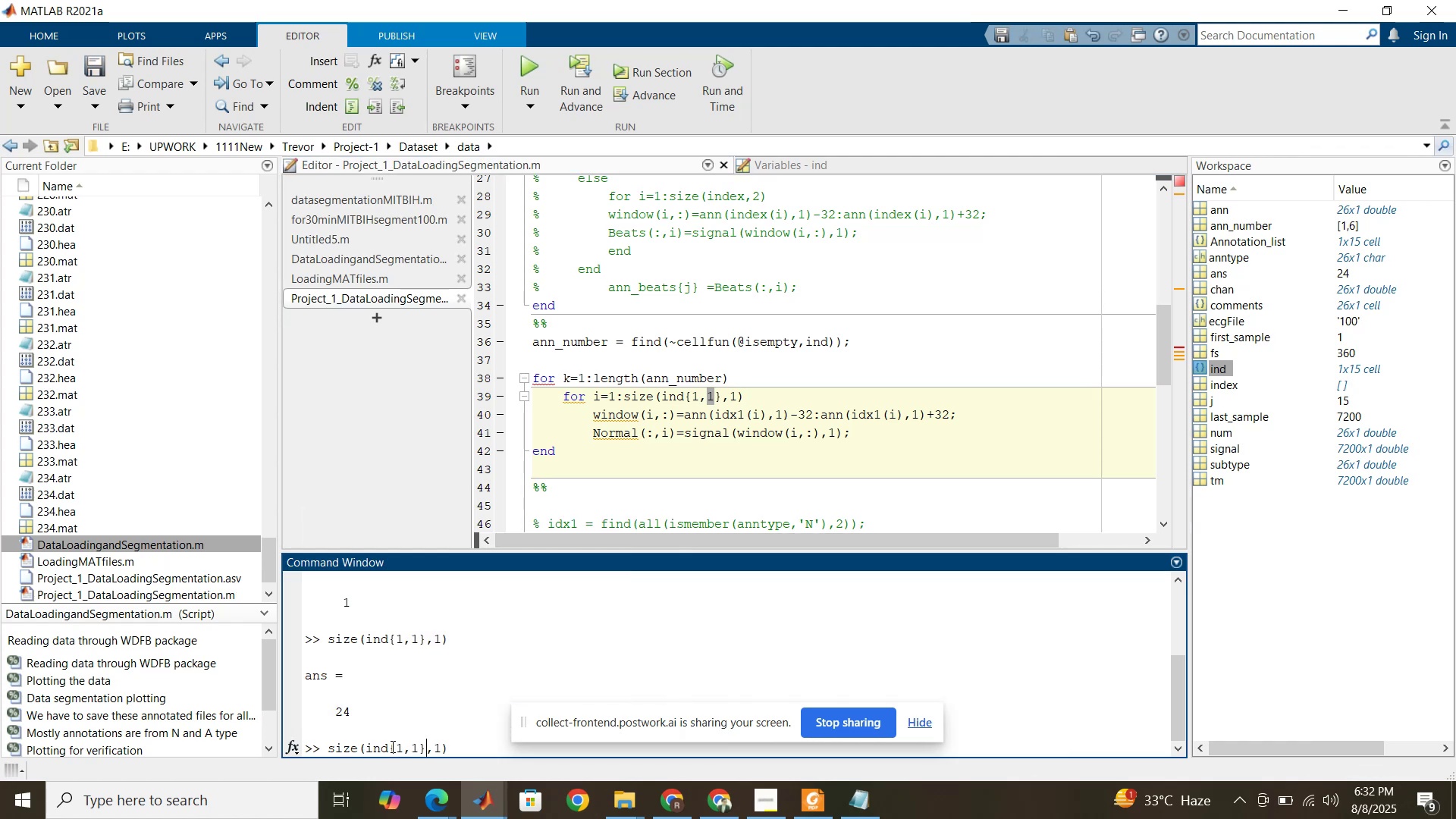 
key(ArrowLeft)
 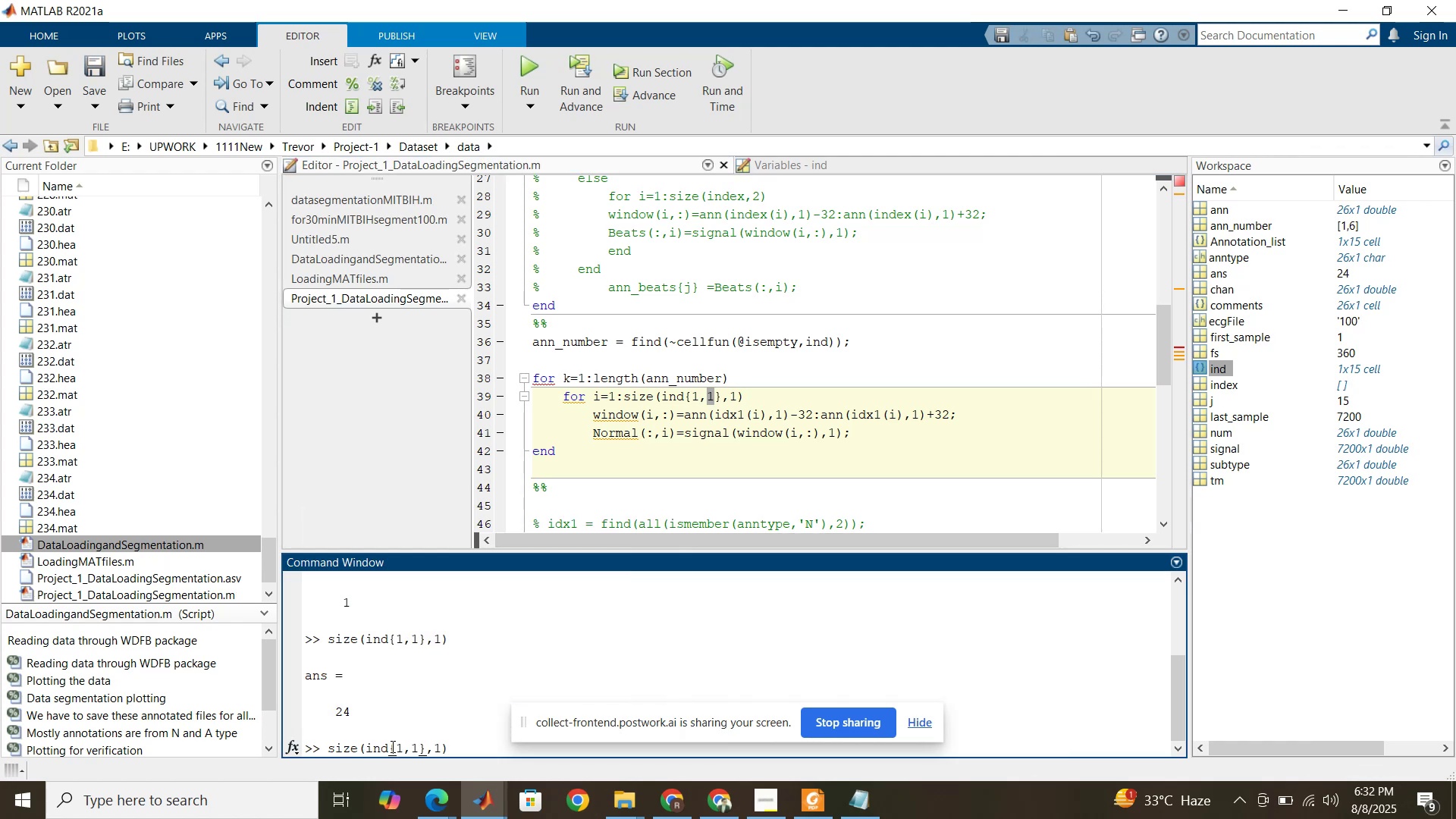 
key(Backspace)
 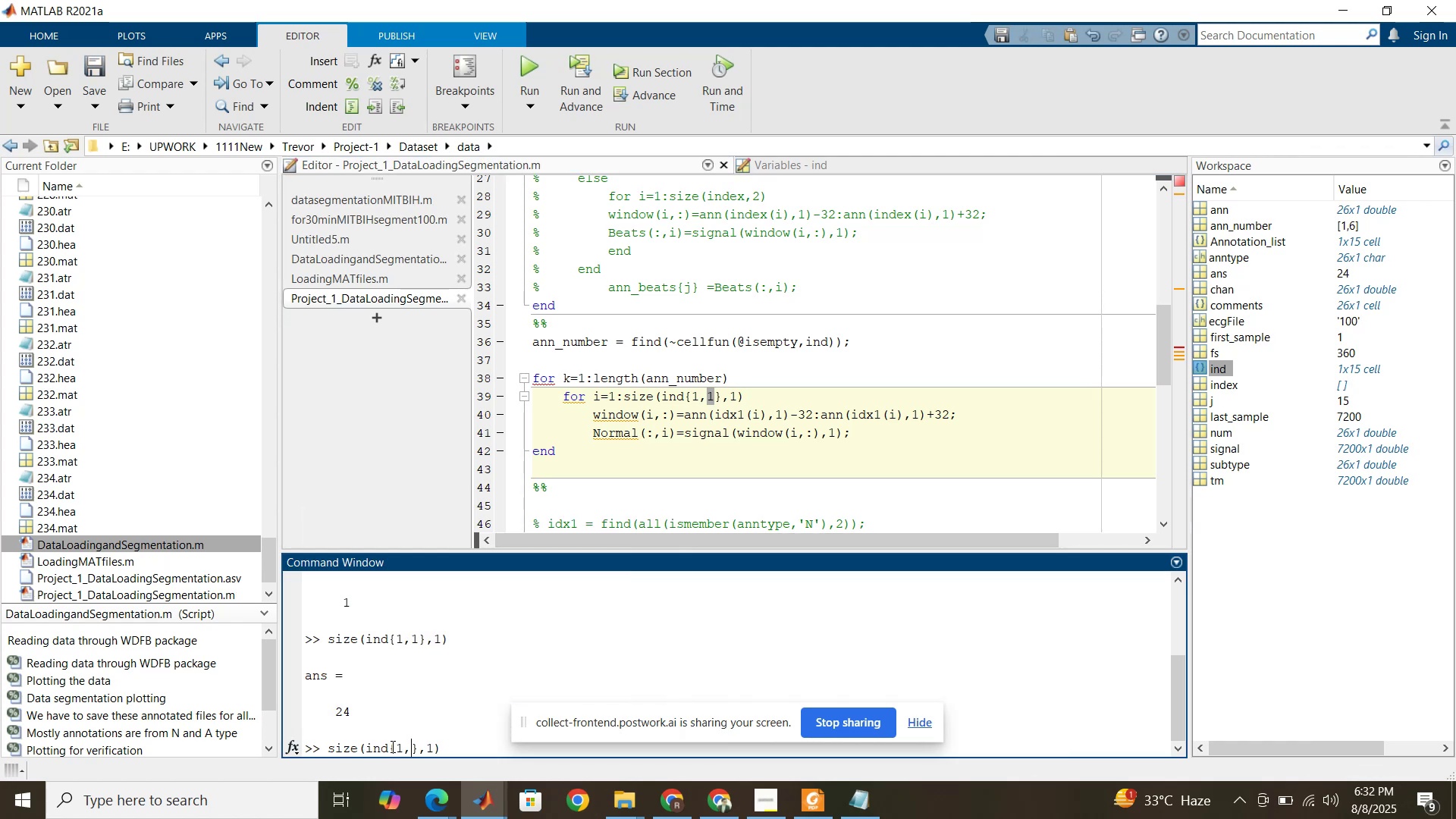 
key(2)
 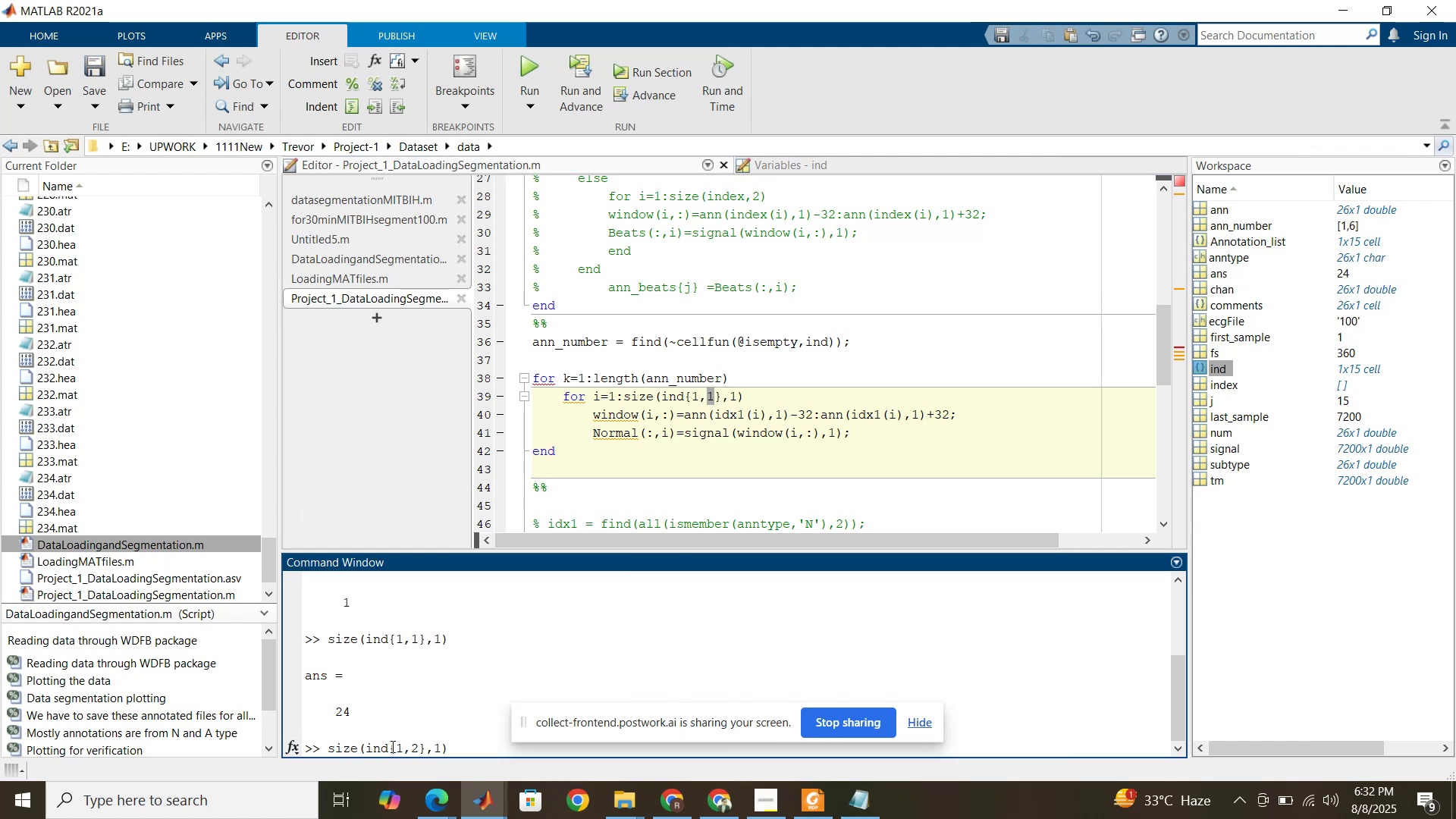 
key(Enter)
 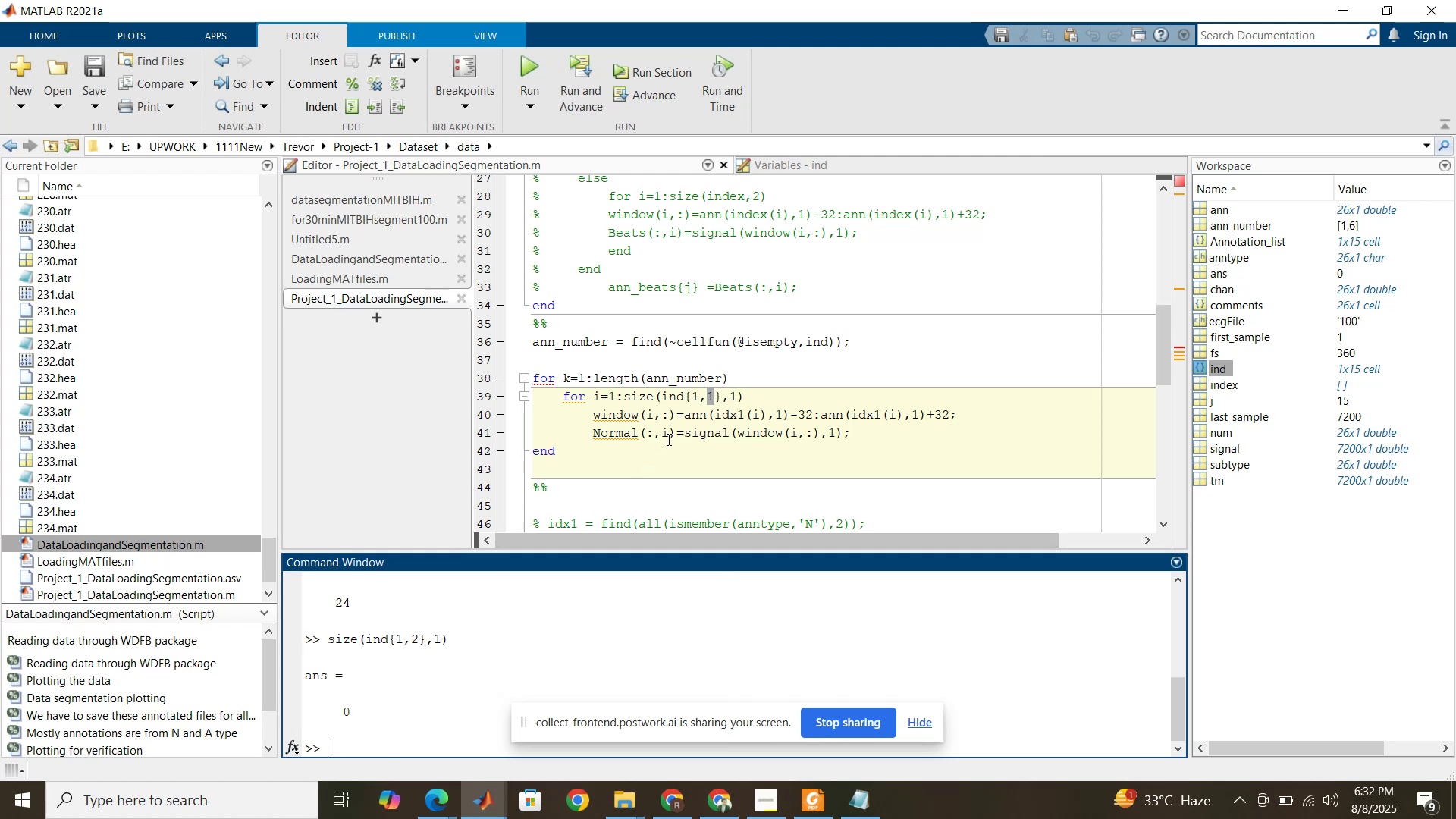 
wait(11.68)
 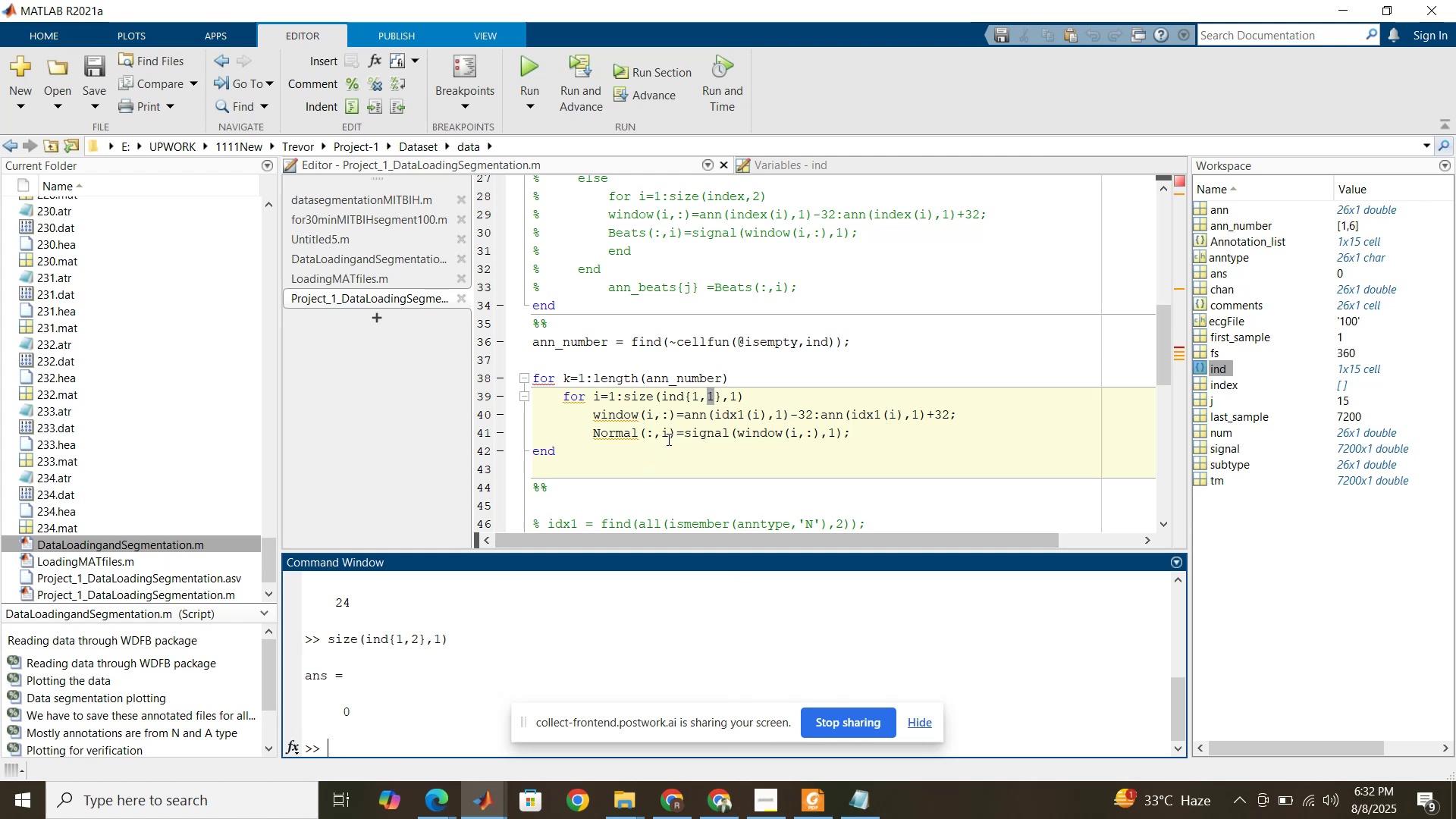 
double_click([684, 375])
 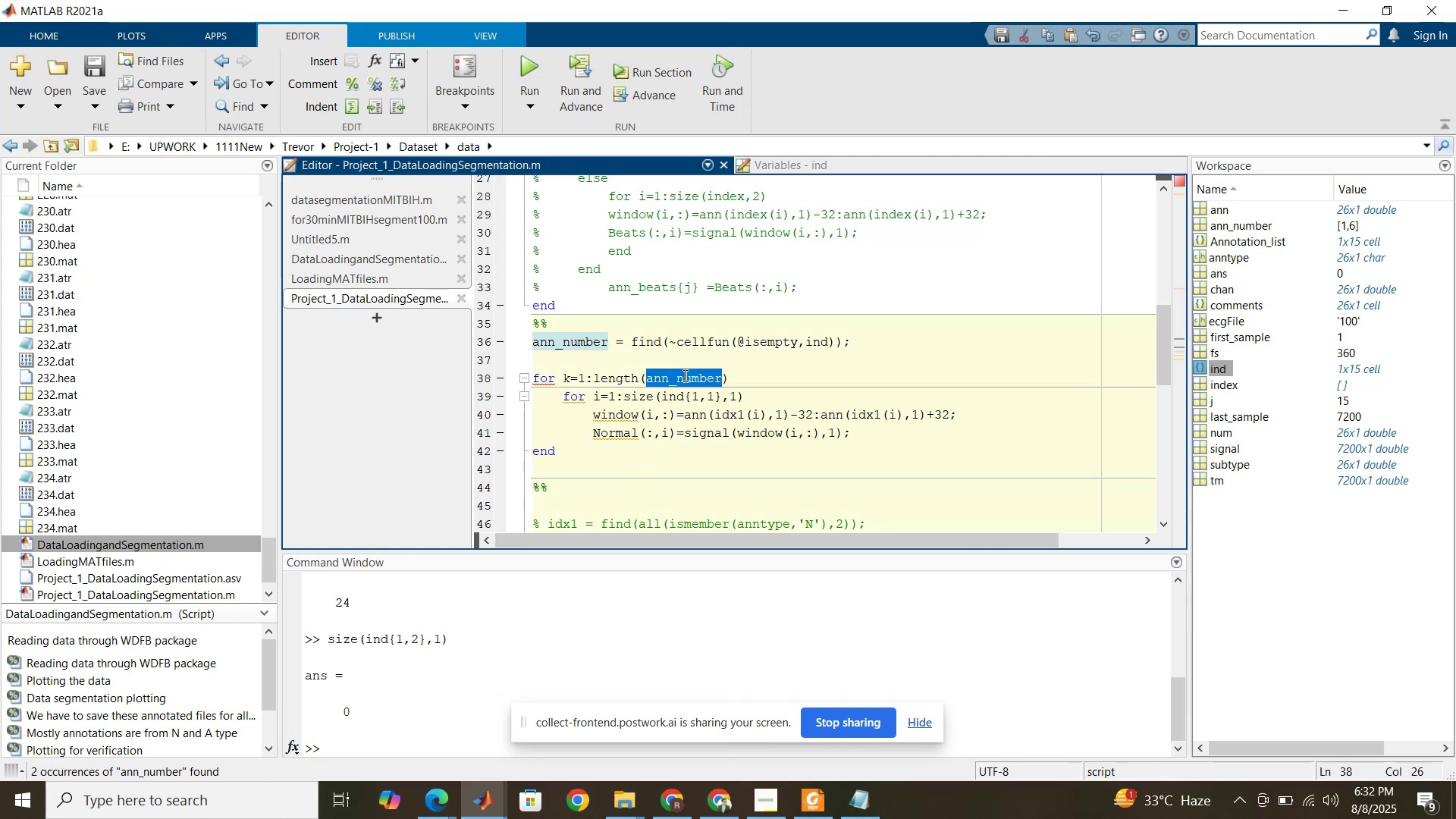 
key(Control+C)
 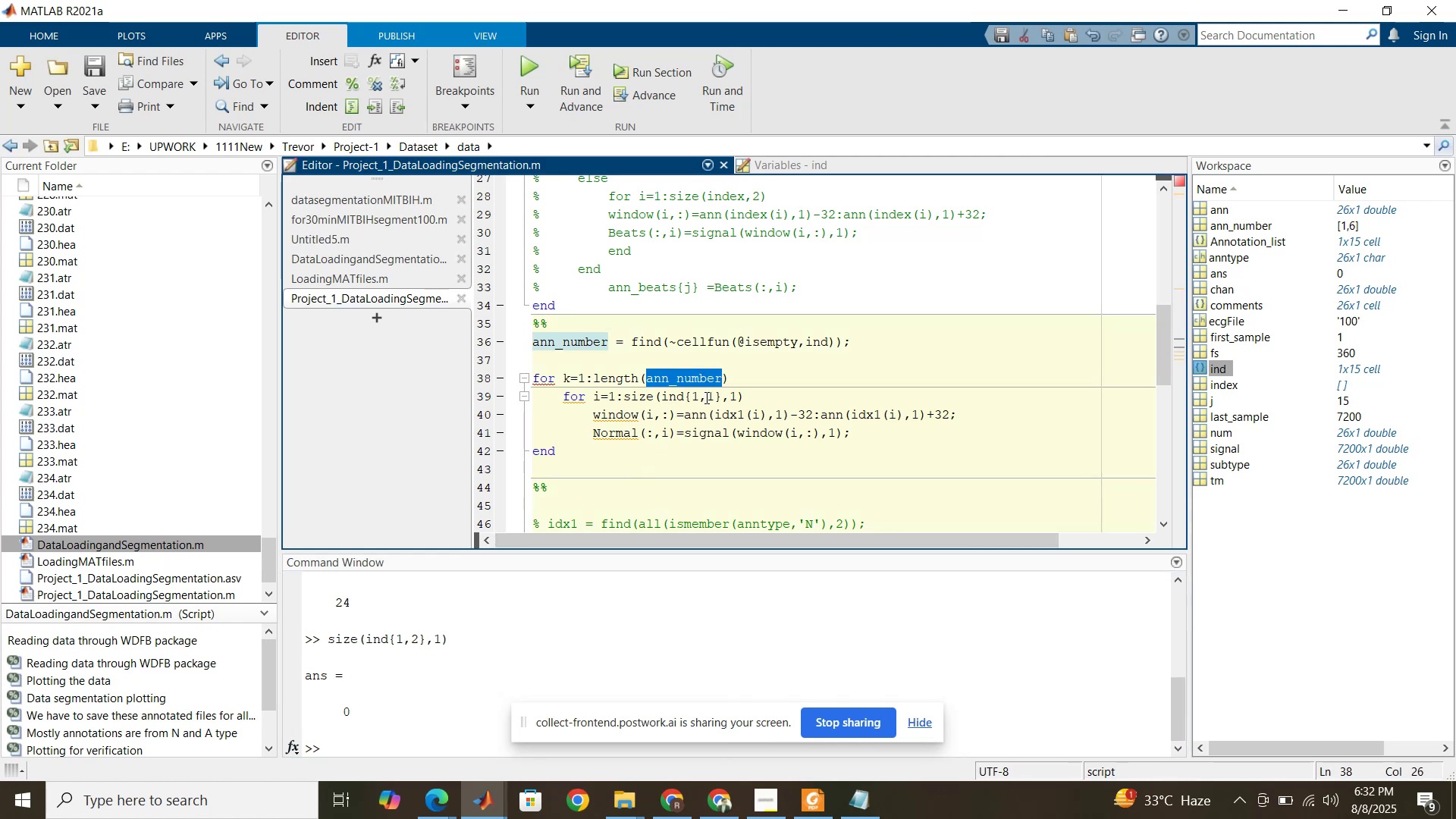 
left_click_drag(start_coordinate=[707, 397], to_coordinate=[712, 397])
 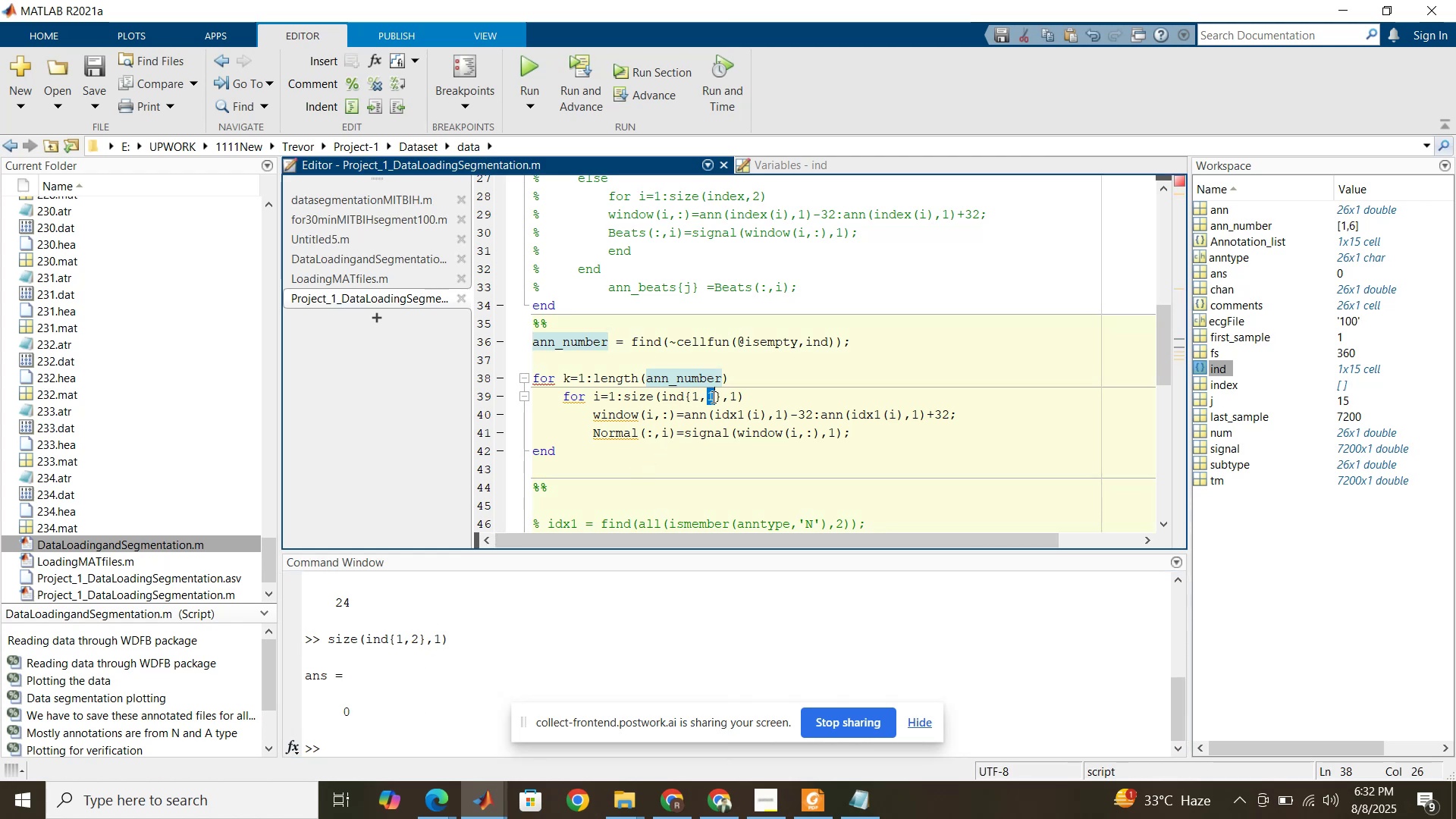 
key(Control+V)
 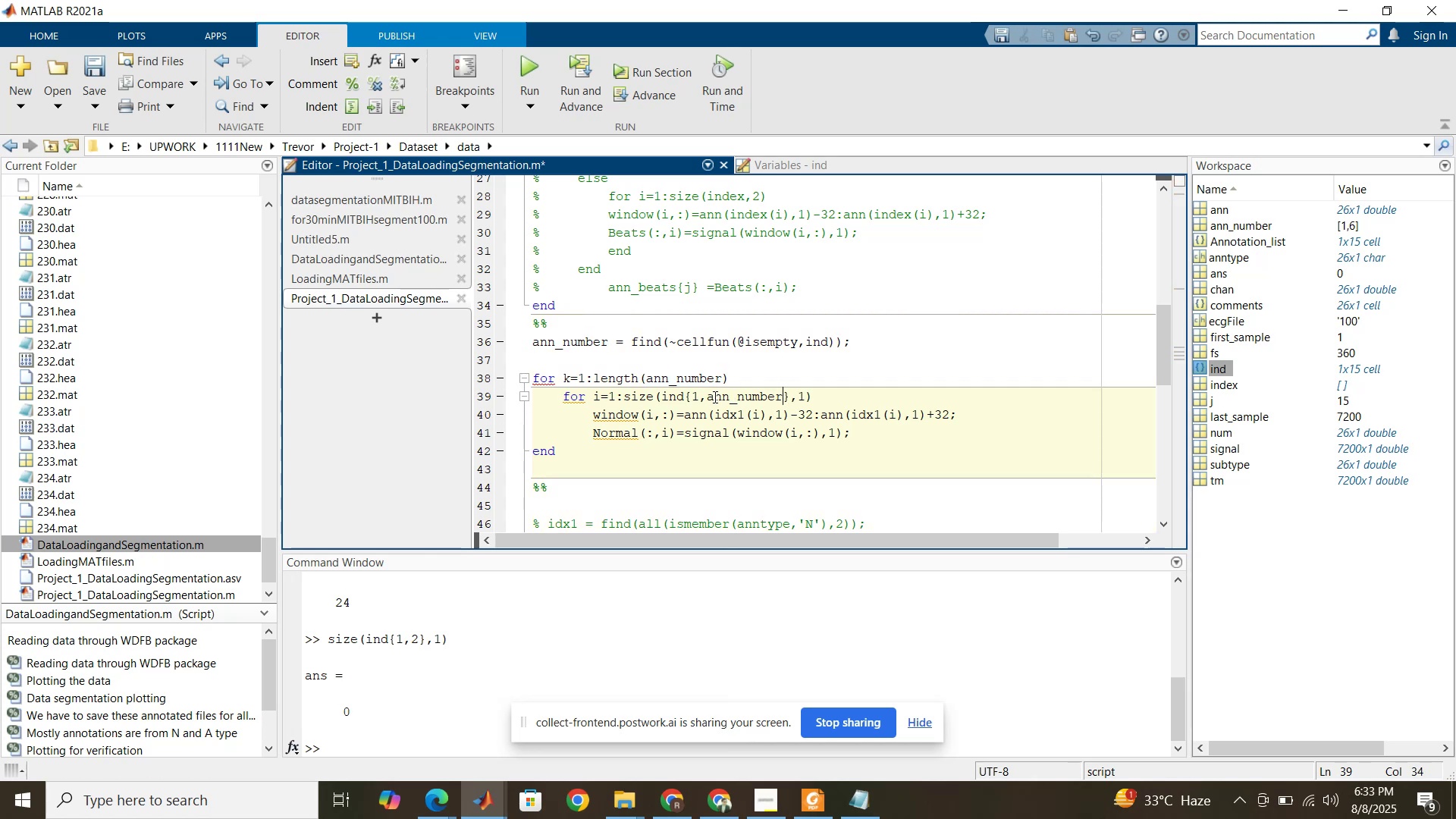 
type(())
 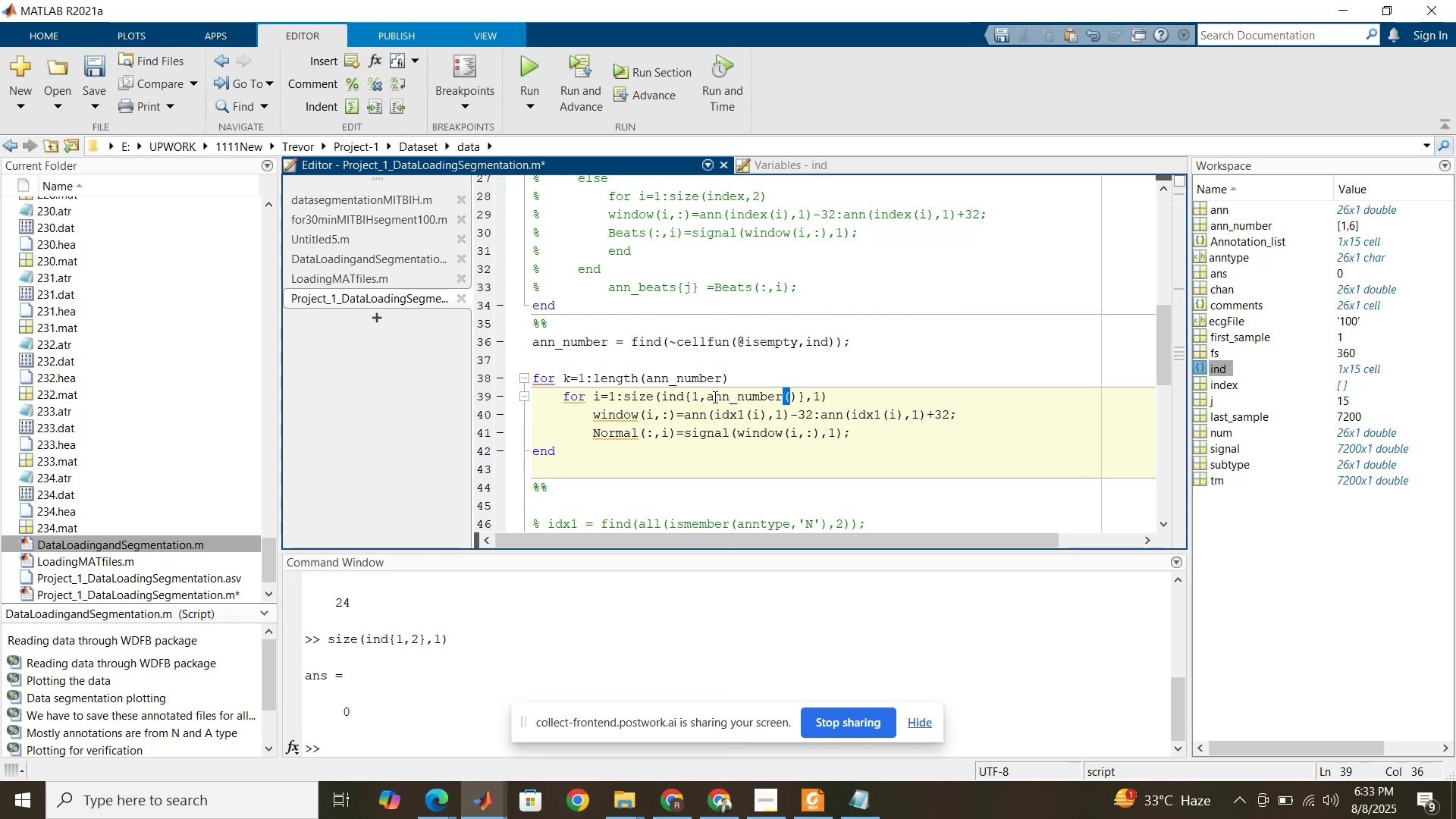 
key(ArrowLeft)
 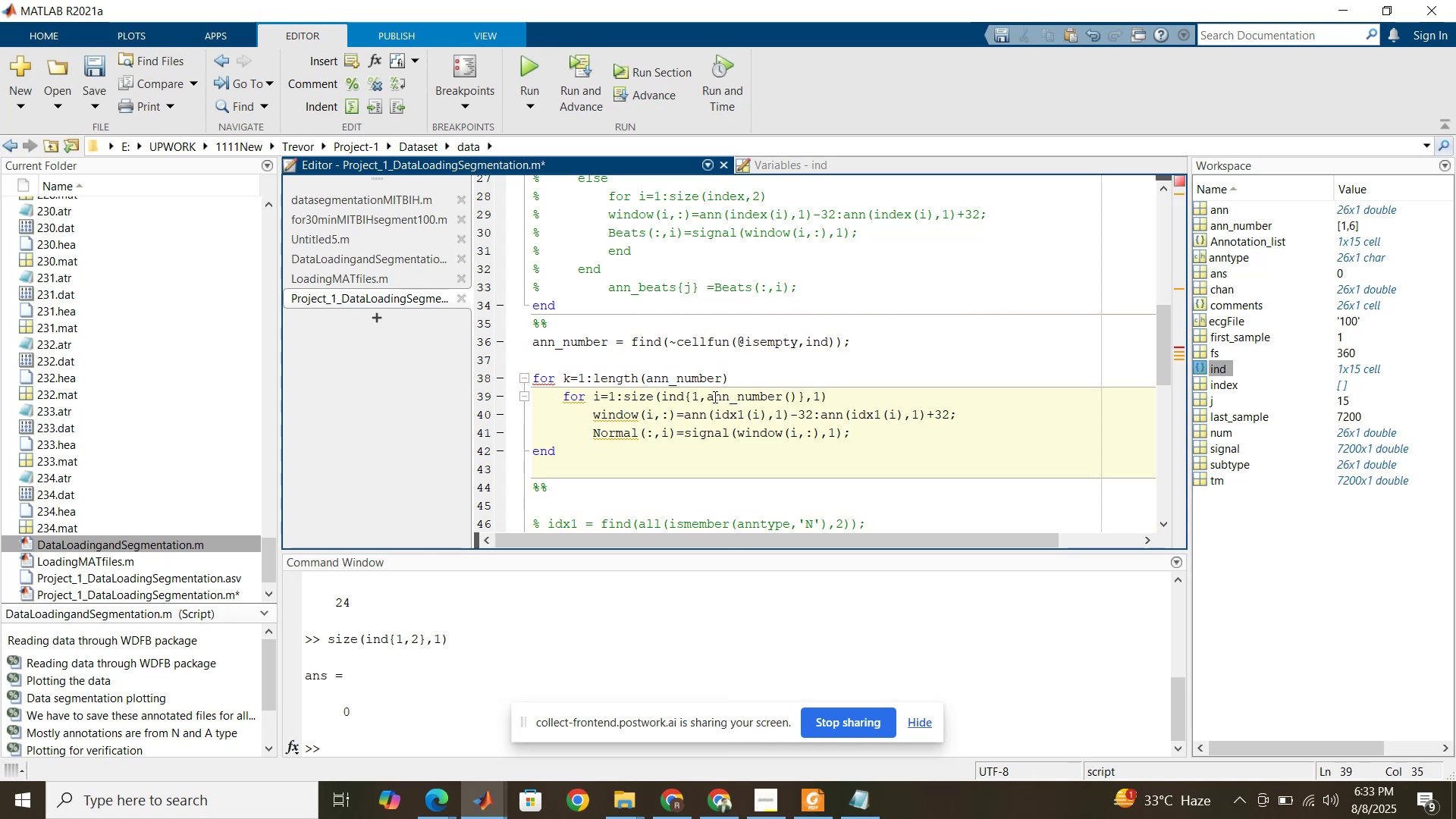 
key(K)
 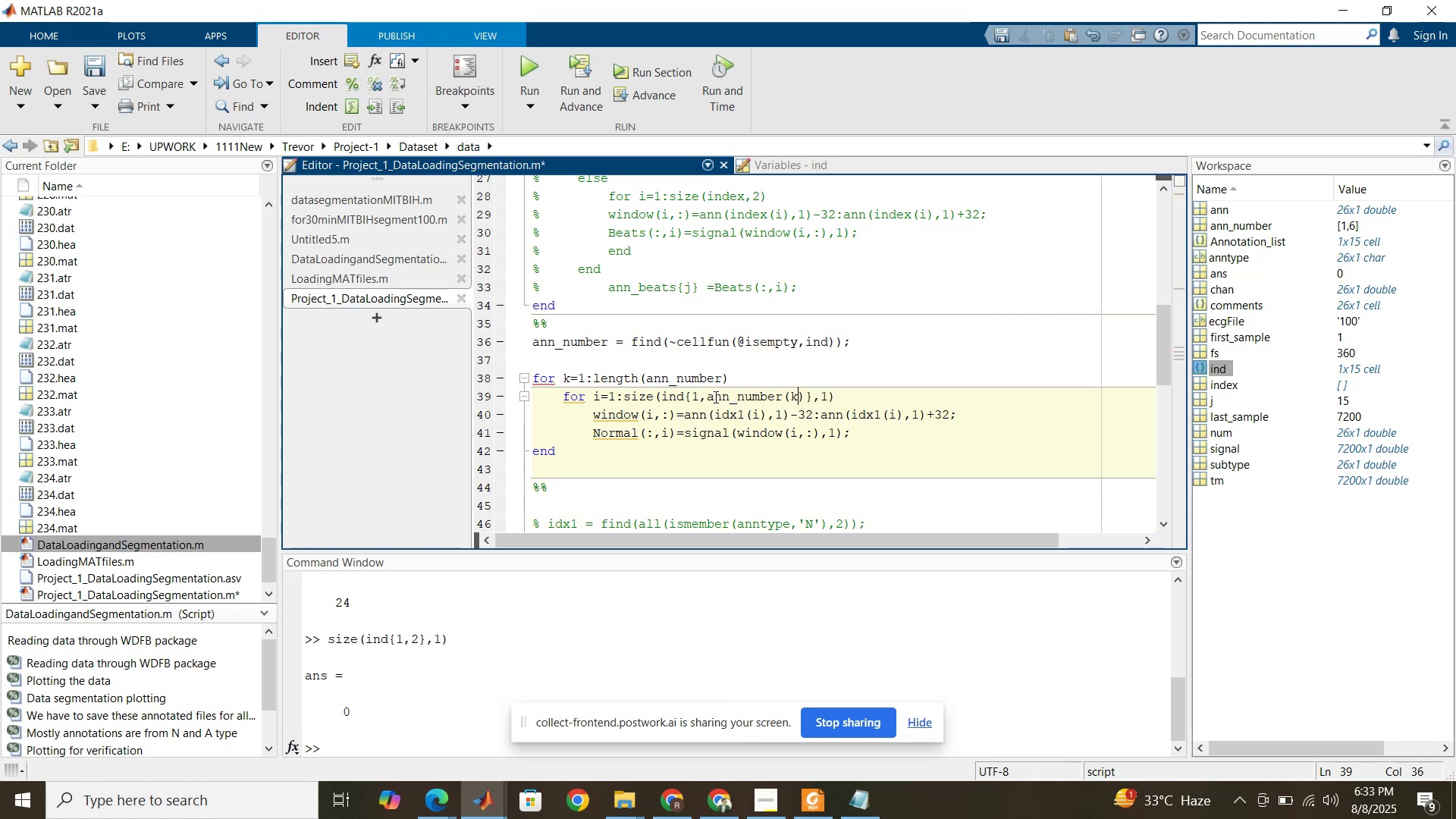 
left_click_drag(start_coordinate=[706, 398], to_coordinate=[806, 399])
 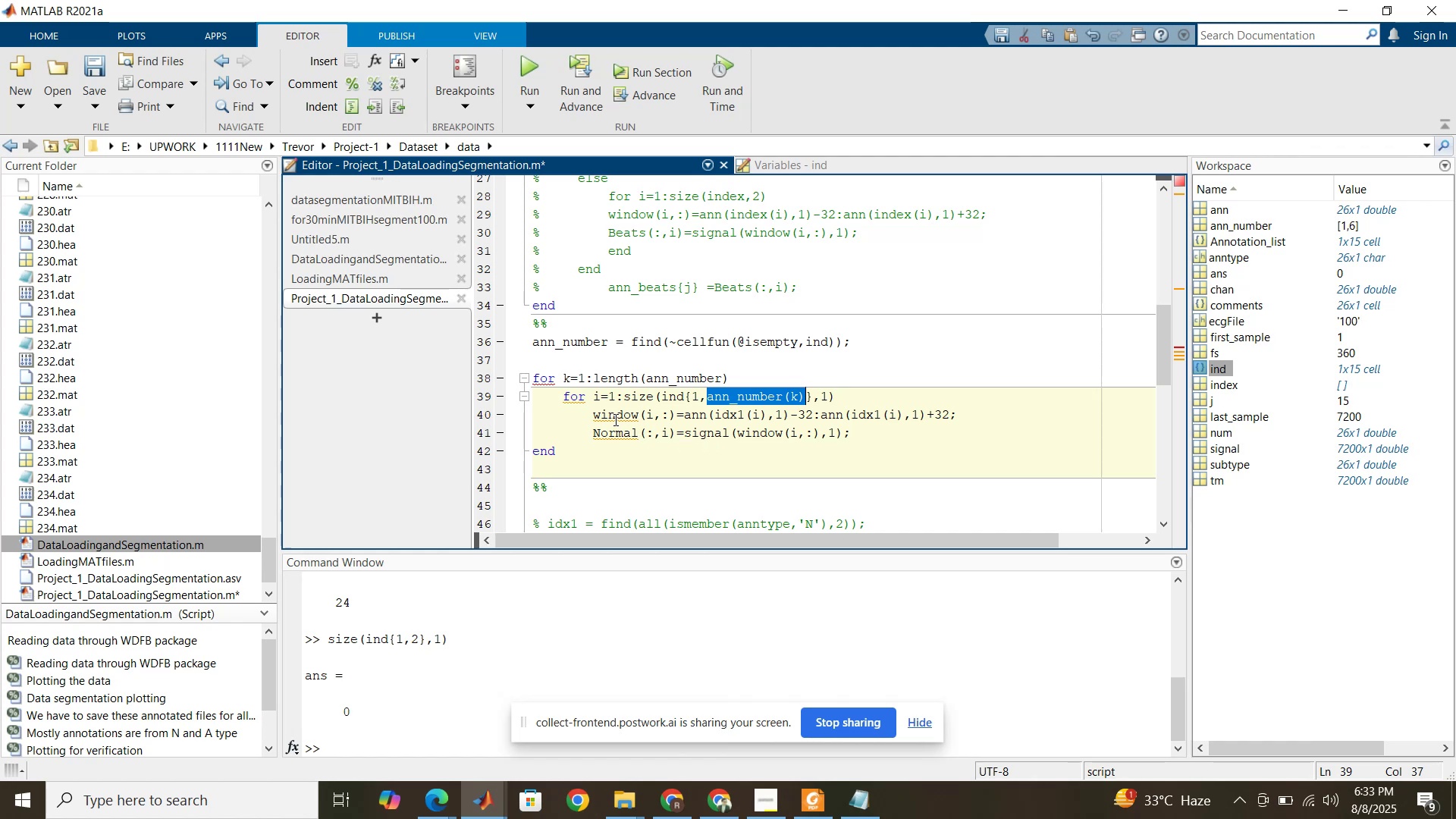 
left_click([622, 432])
 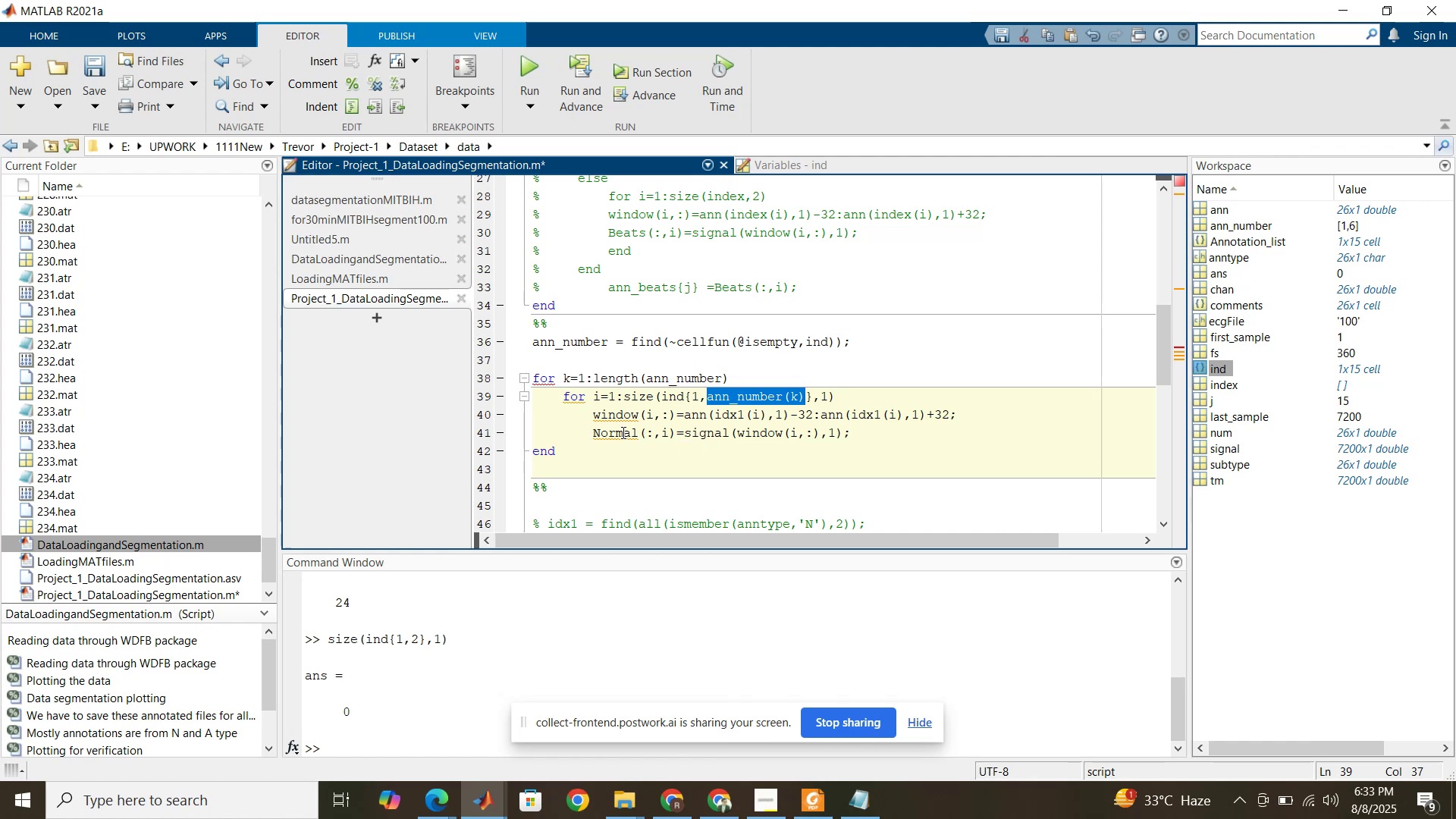 
double_click([622, 432])
 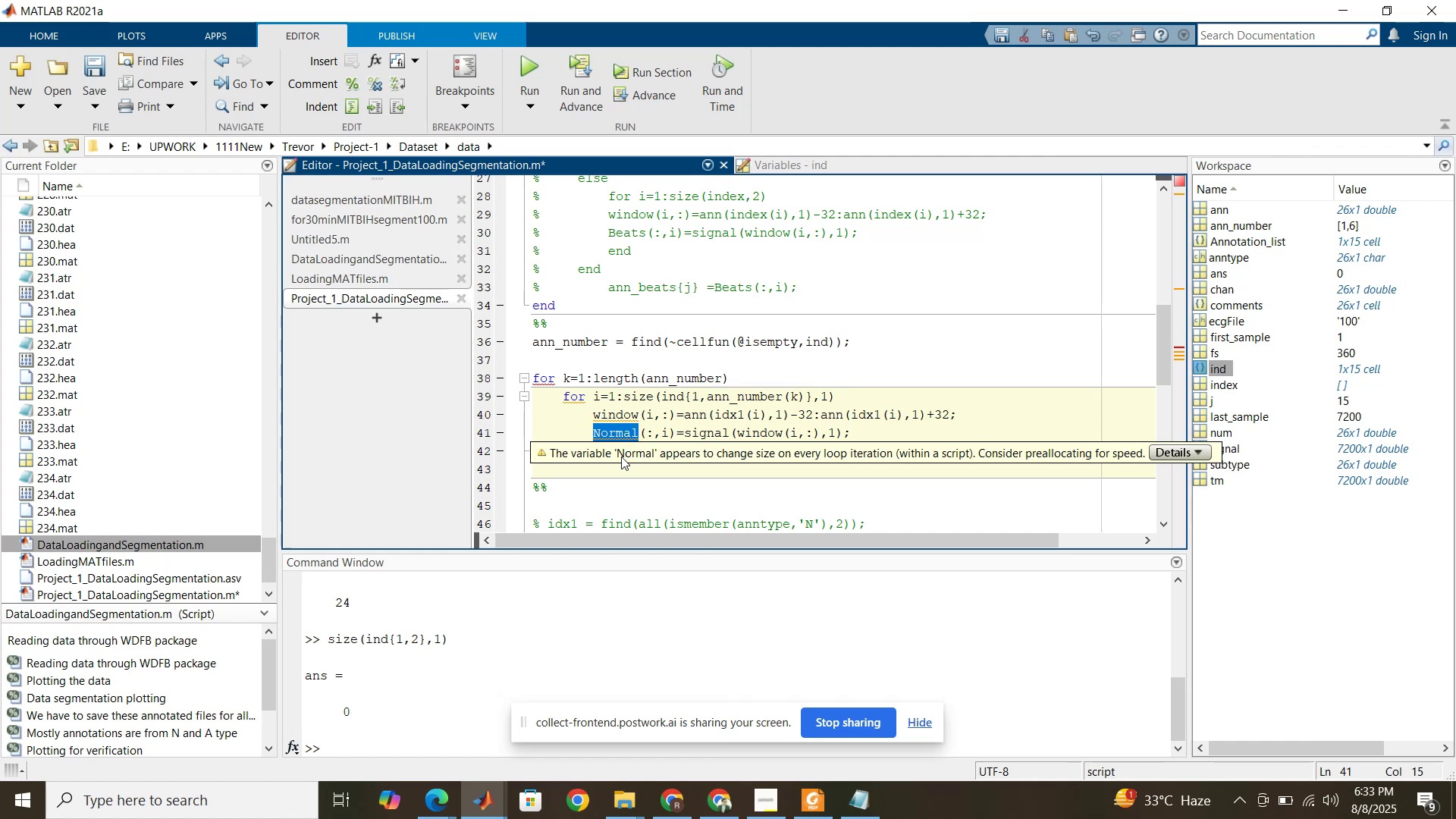 
left_click([626, 471])
 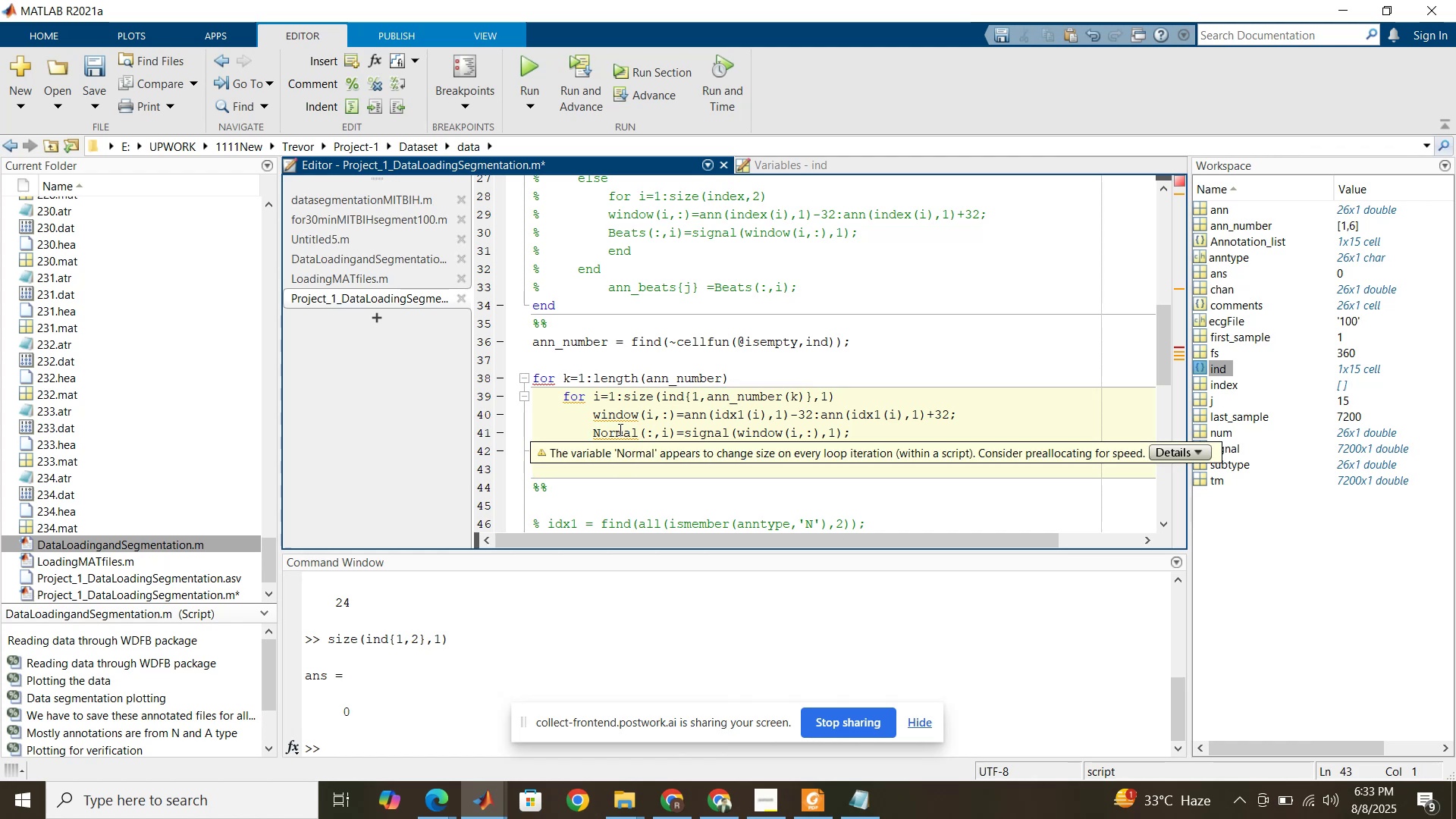 
double_click([619, 430])
 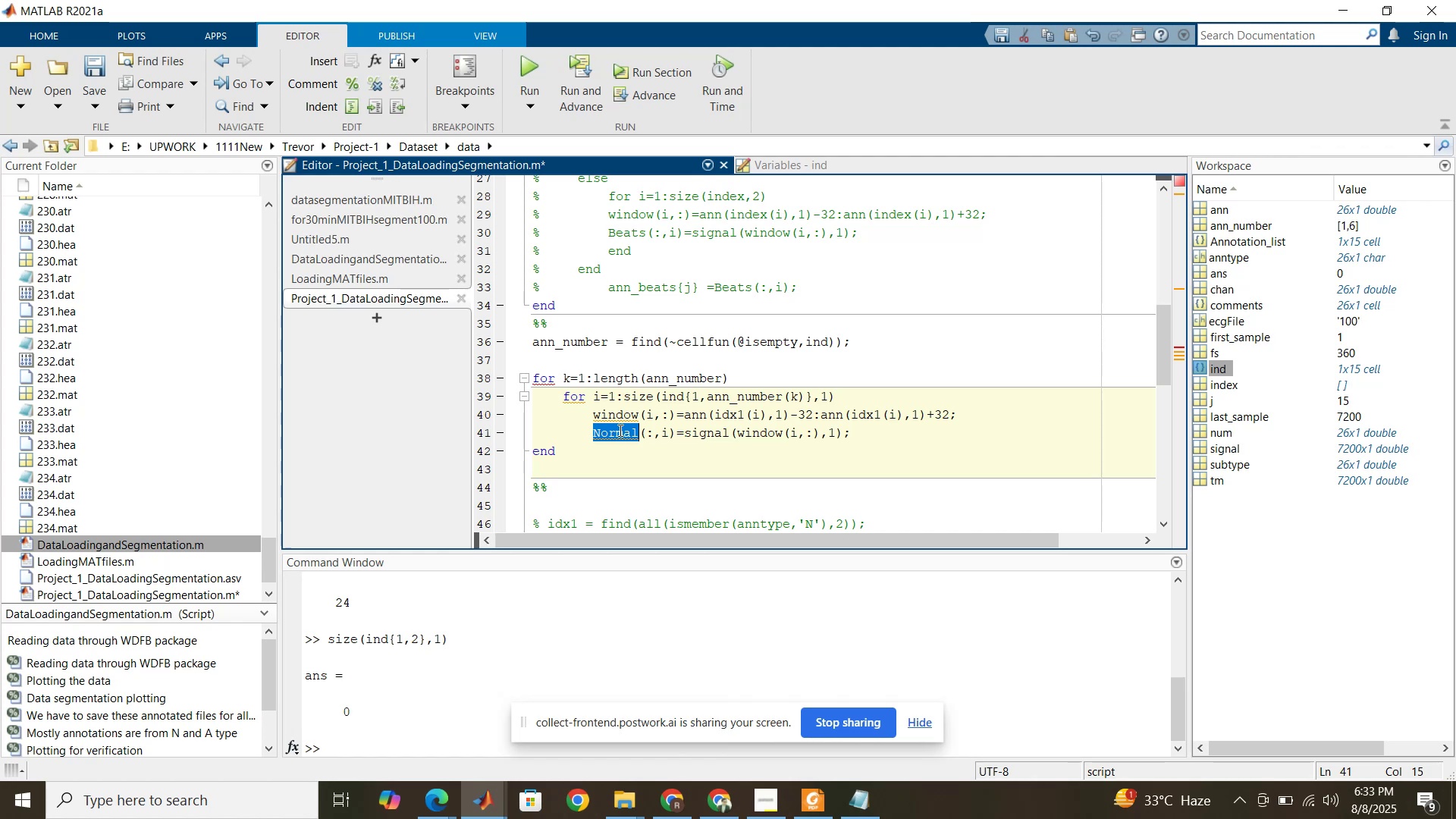 
type(beats)
 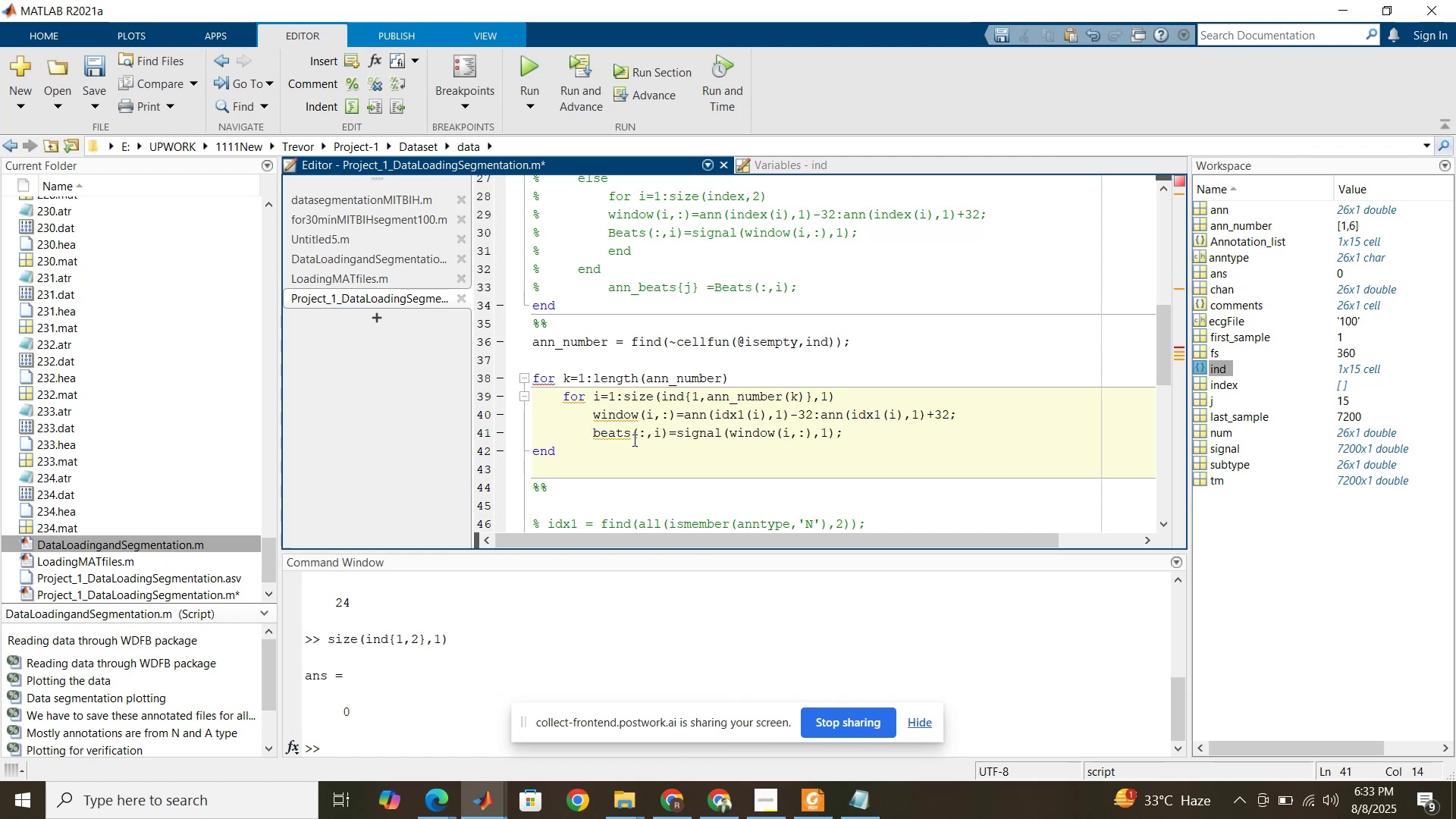 
left_click([635, 453])
 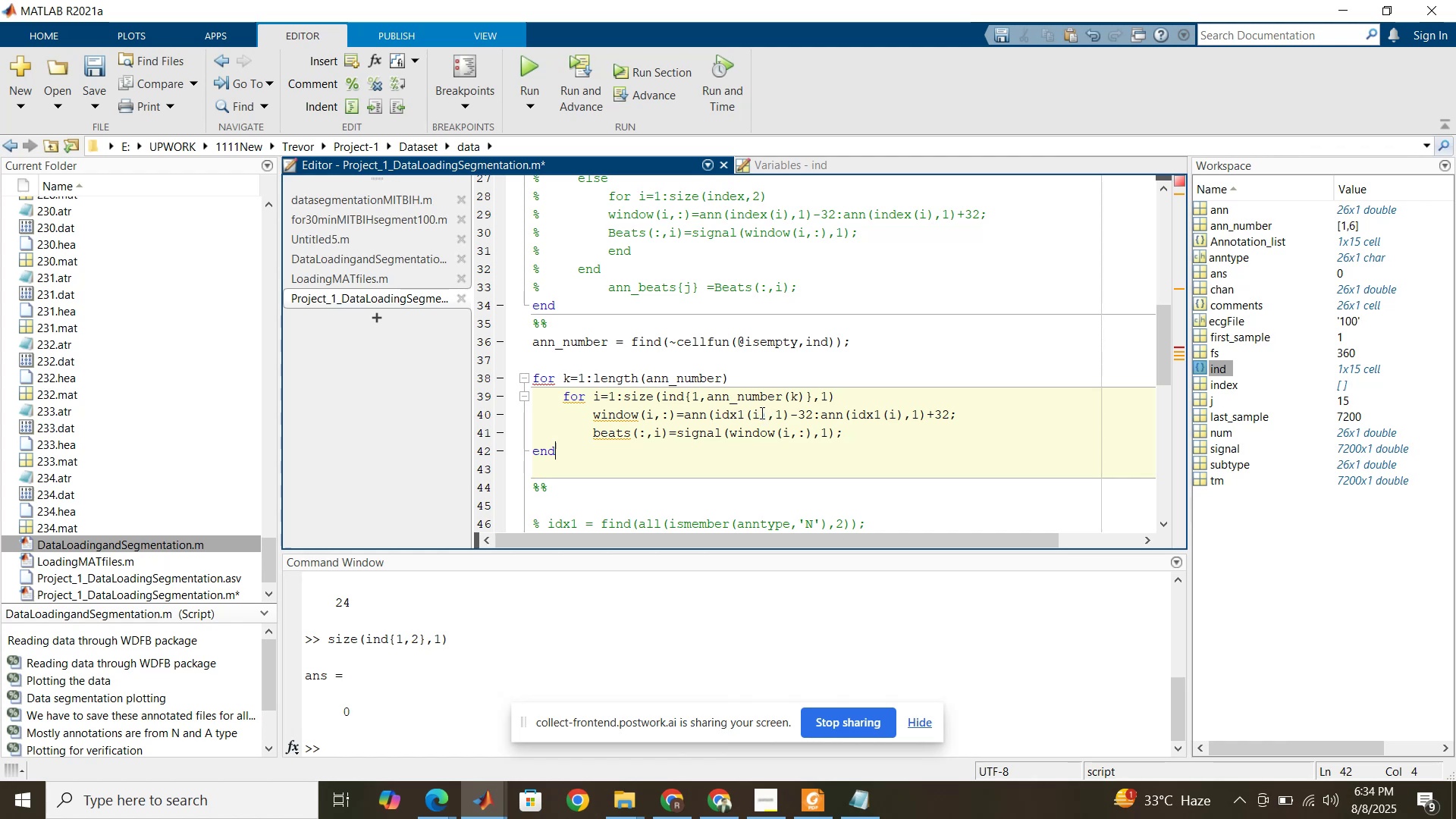 
wait(45.75)
 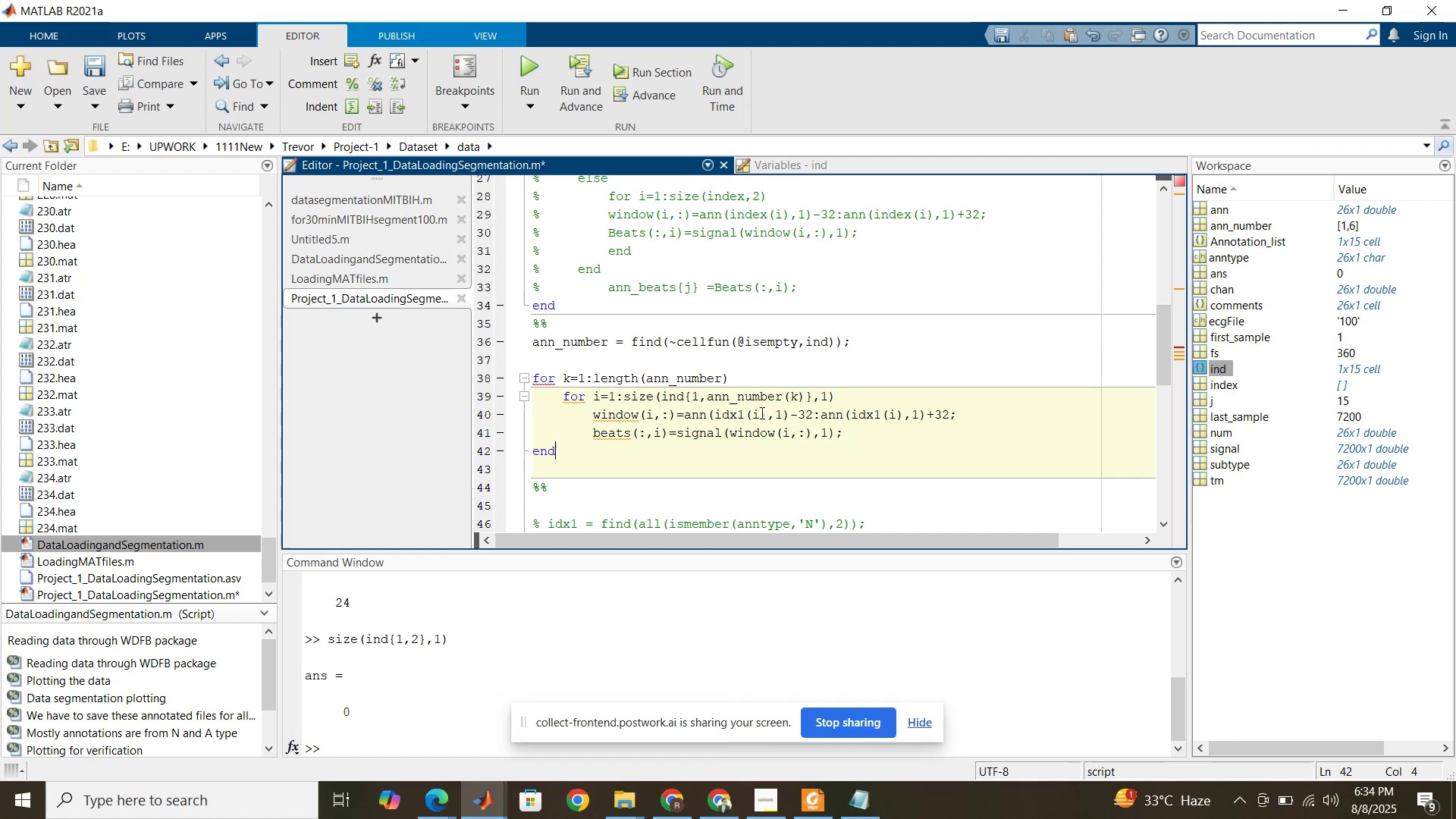 
left_click_drag(start_coordinate=[661, 401], to_coordinate=[814, 399])
 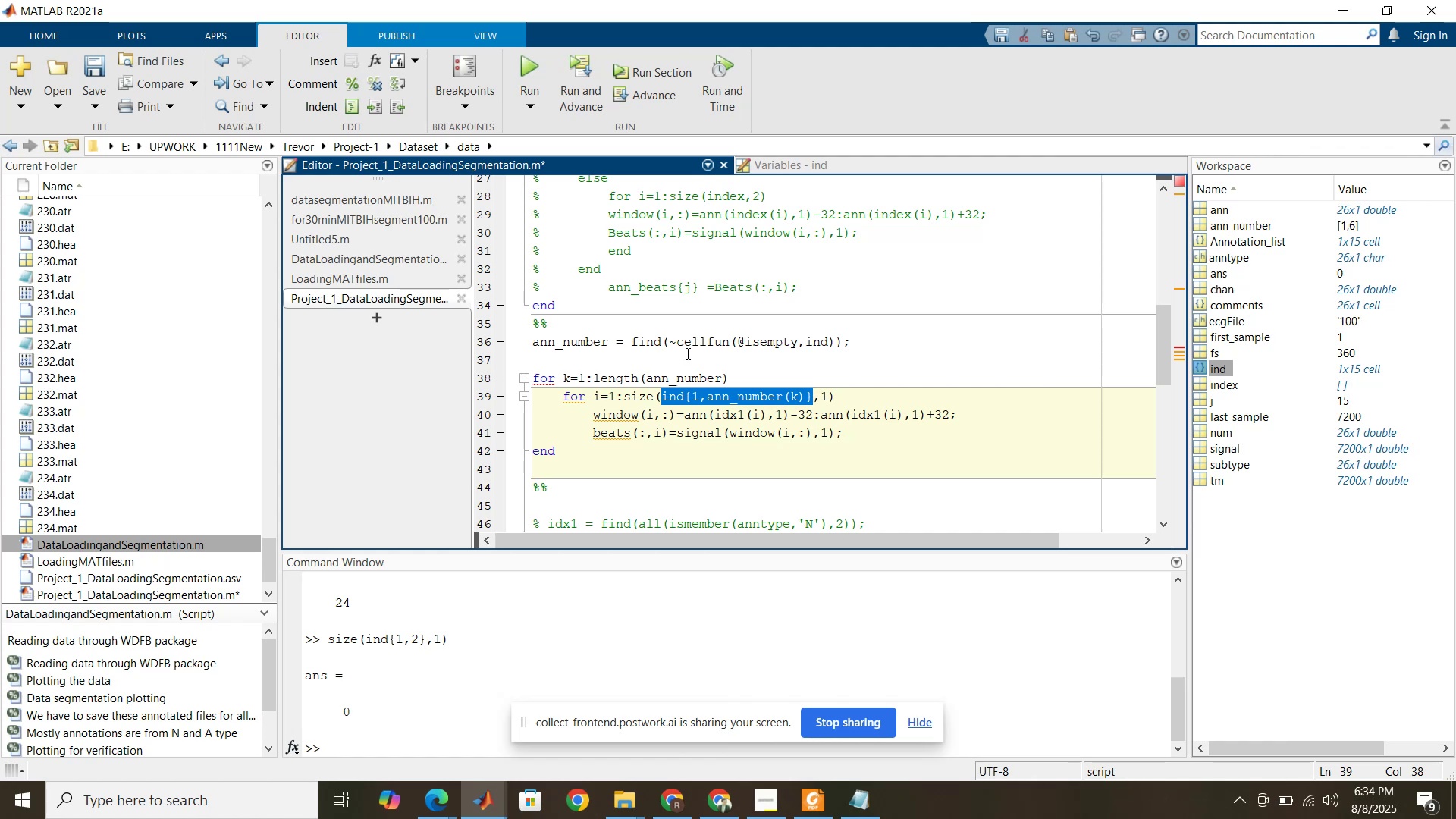 
left_click([684, 350])
 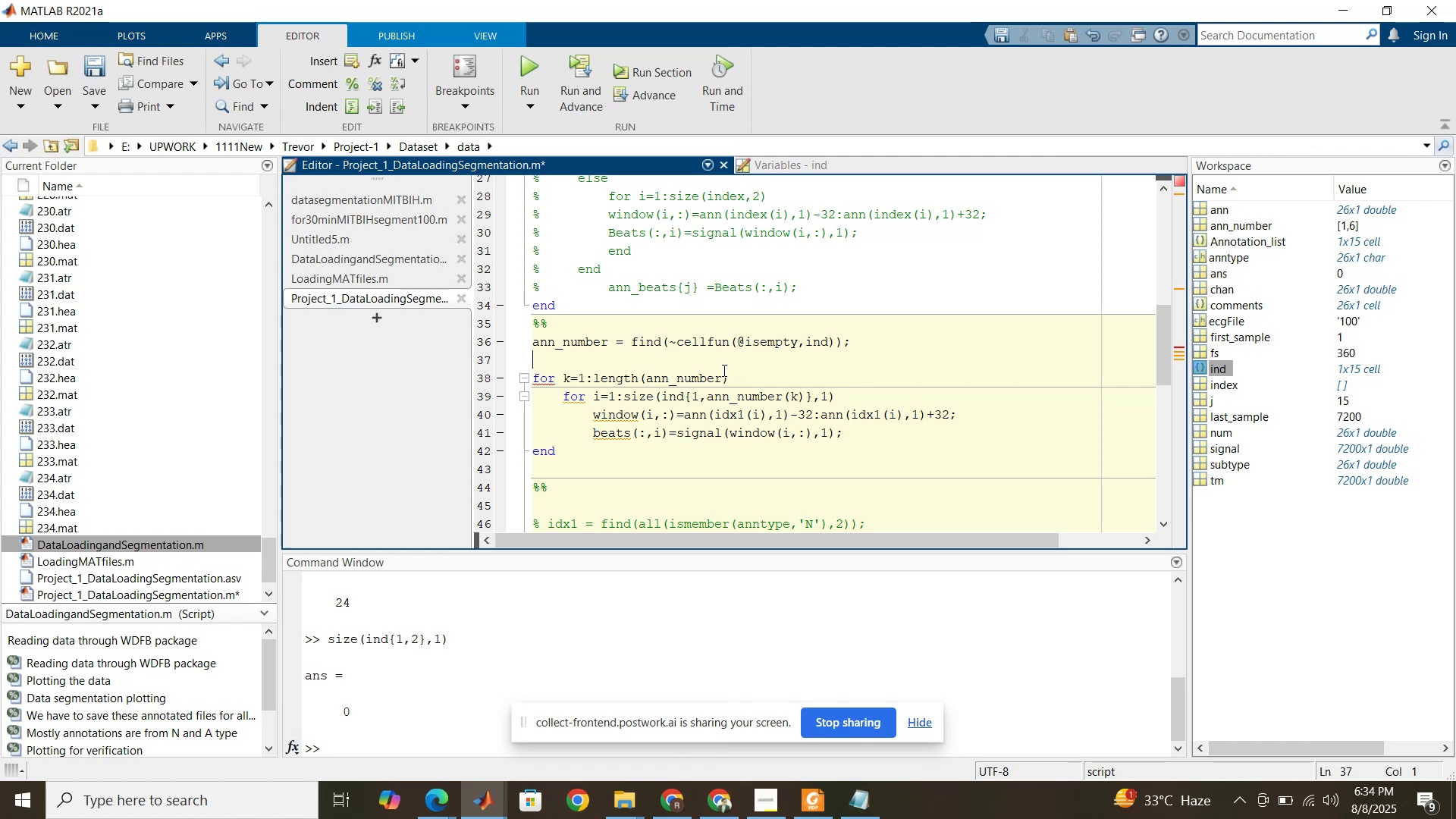 
wait(15.66)
 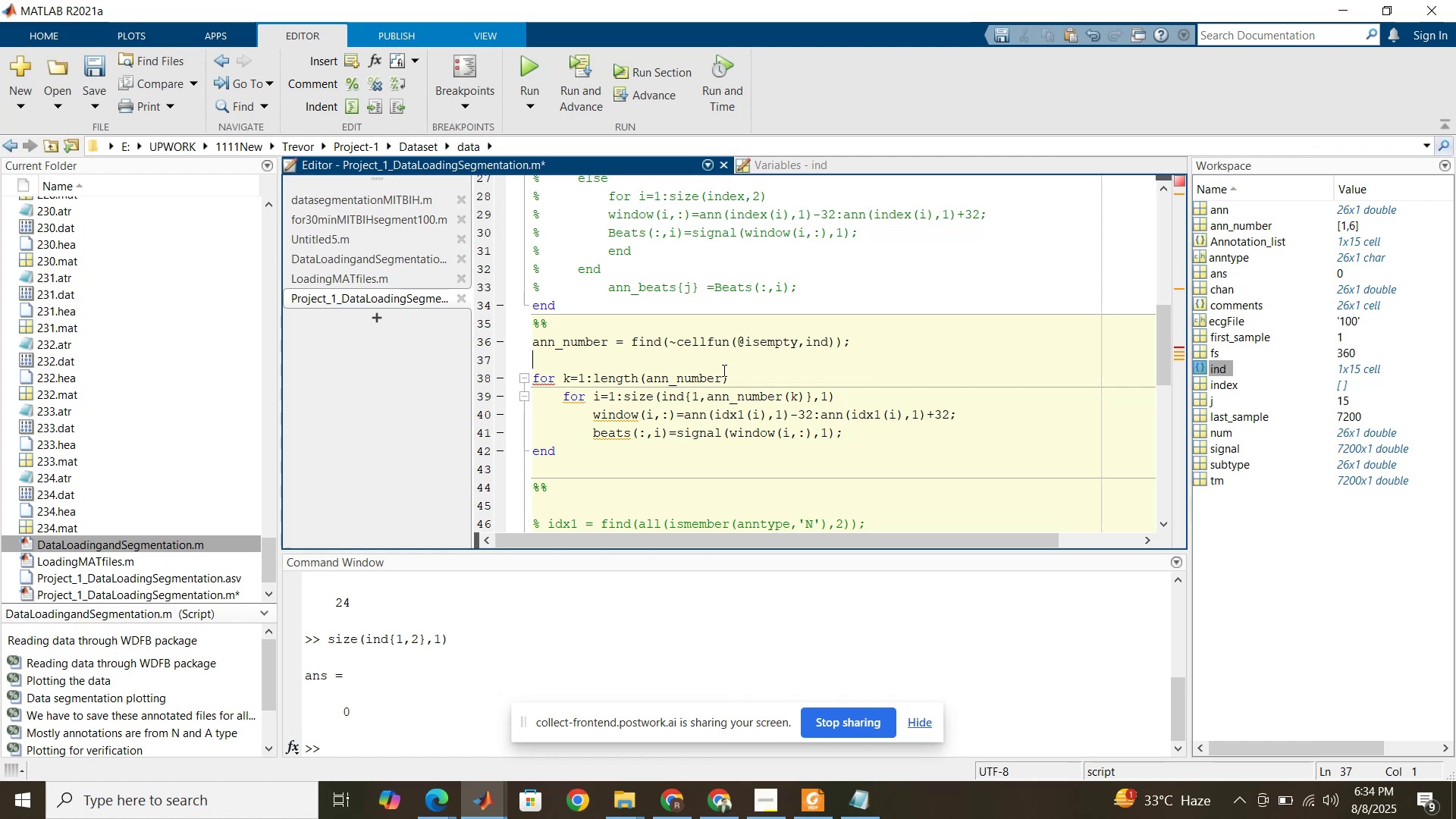 
left_click([739, 378])
 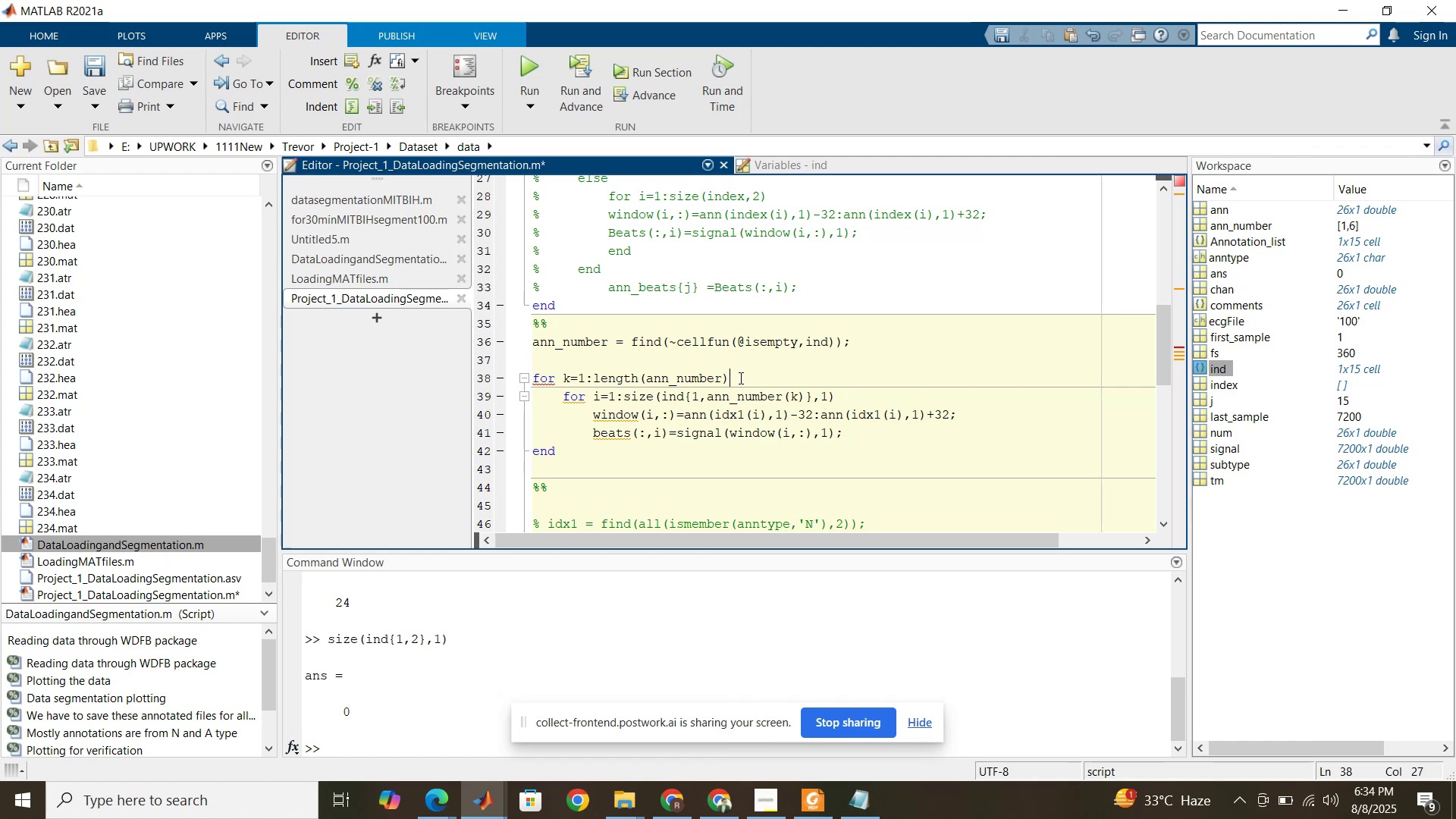 
scroll: coordinate [730, 340], scroll_direction: up, amount: 8.0
 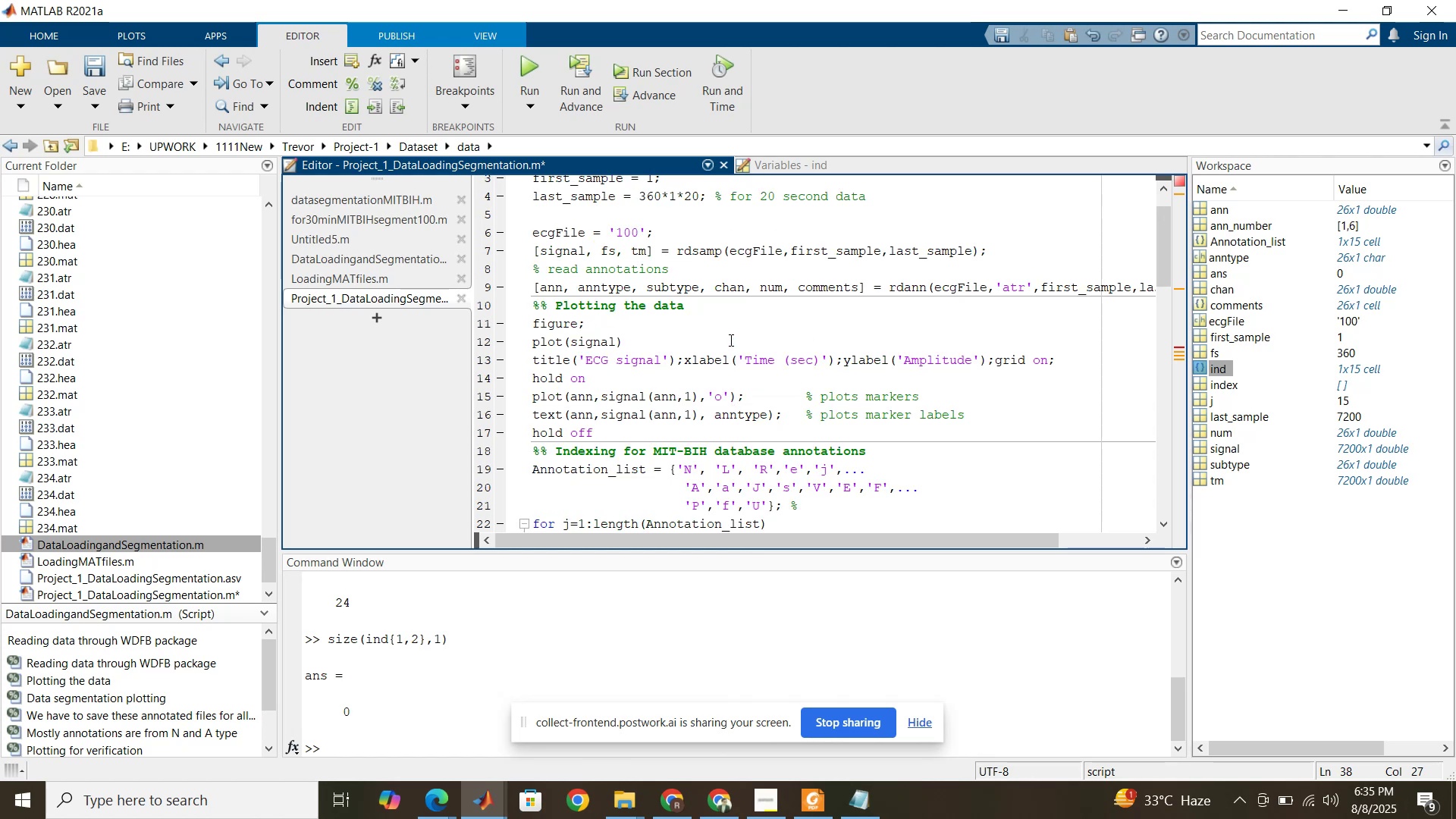 
scroll: coordinate [730, 340], scroll_direction: down, amount: 3.0
 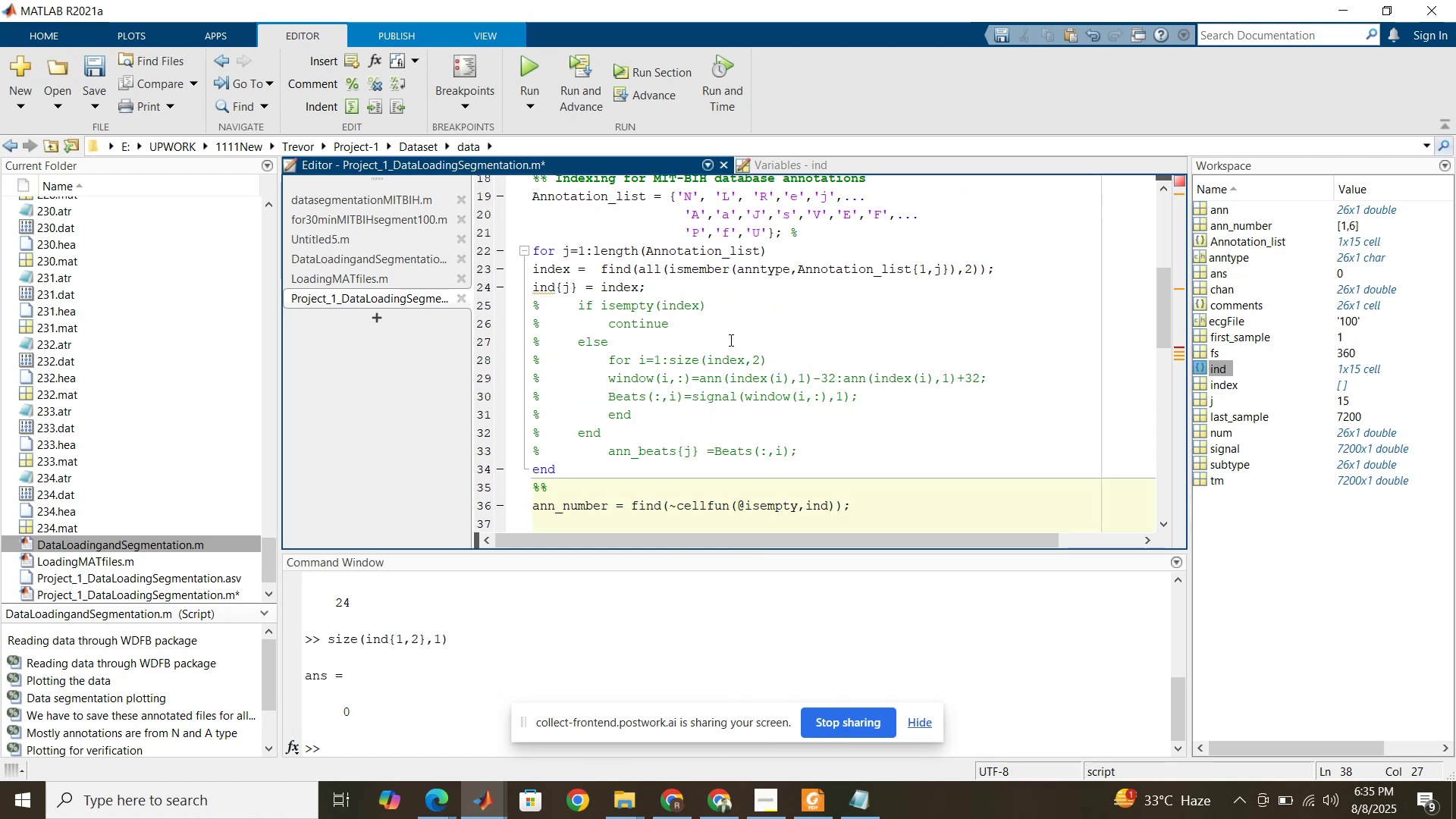 
wait(6.8)
 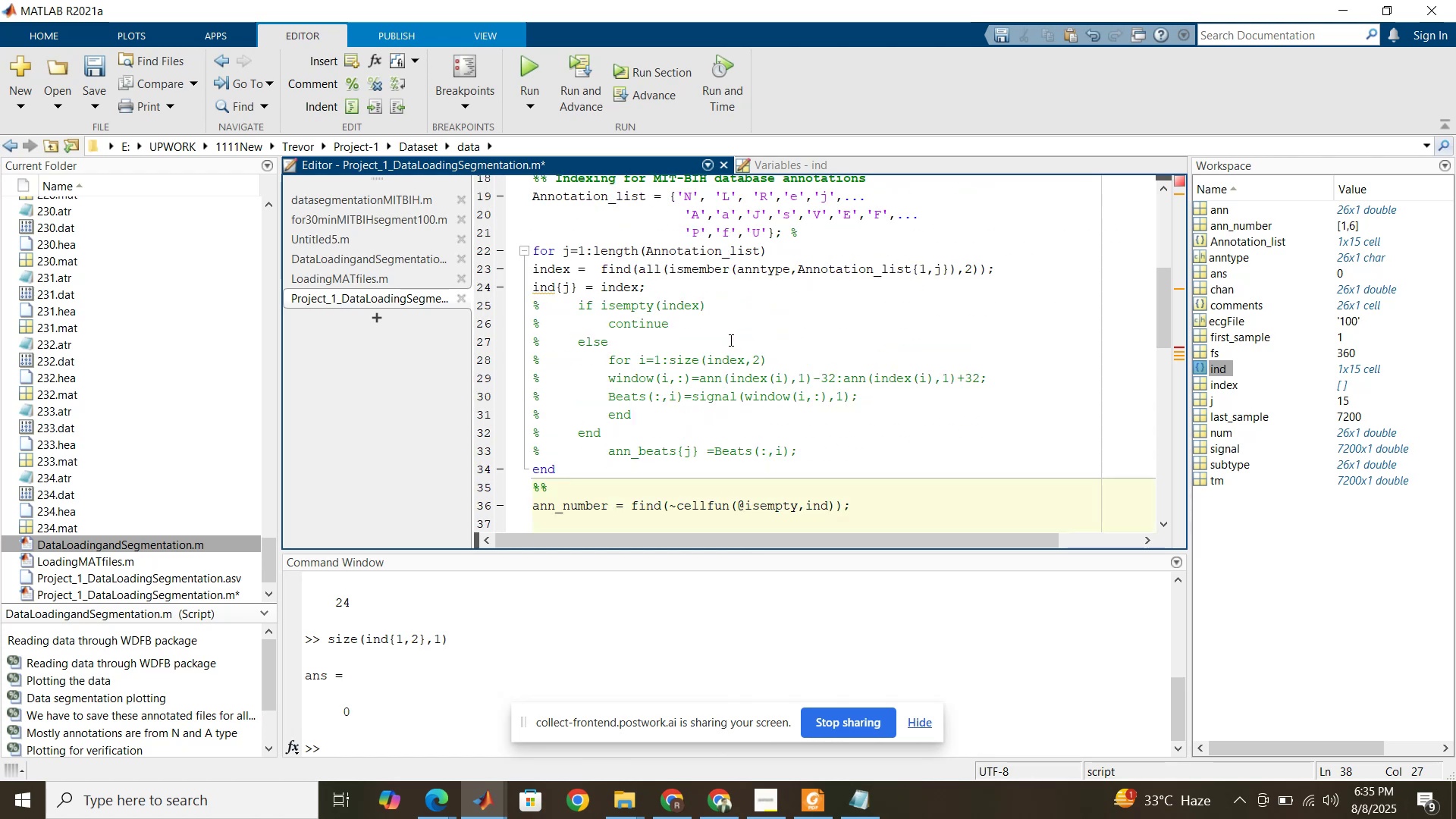 
left_click([791, 161])
 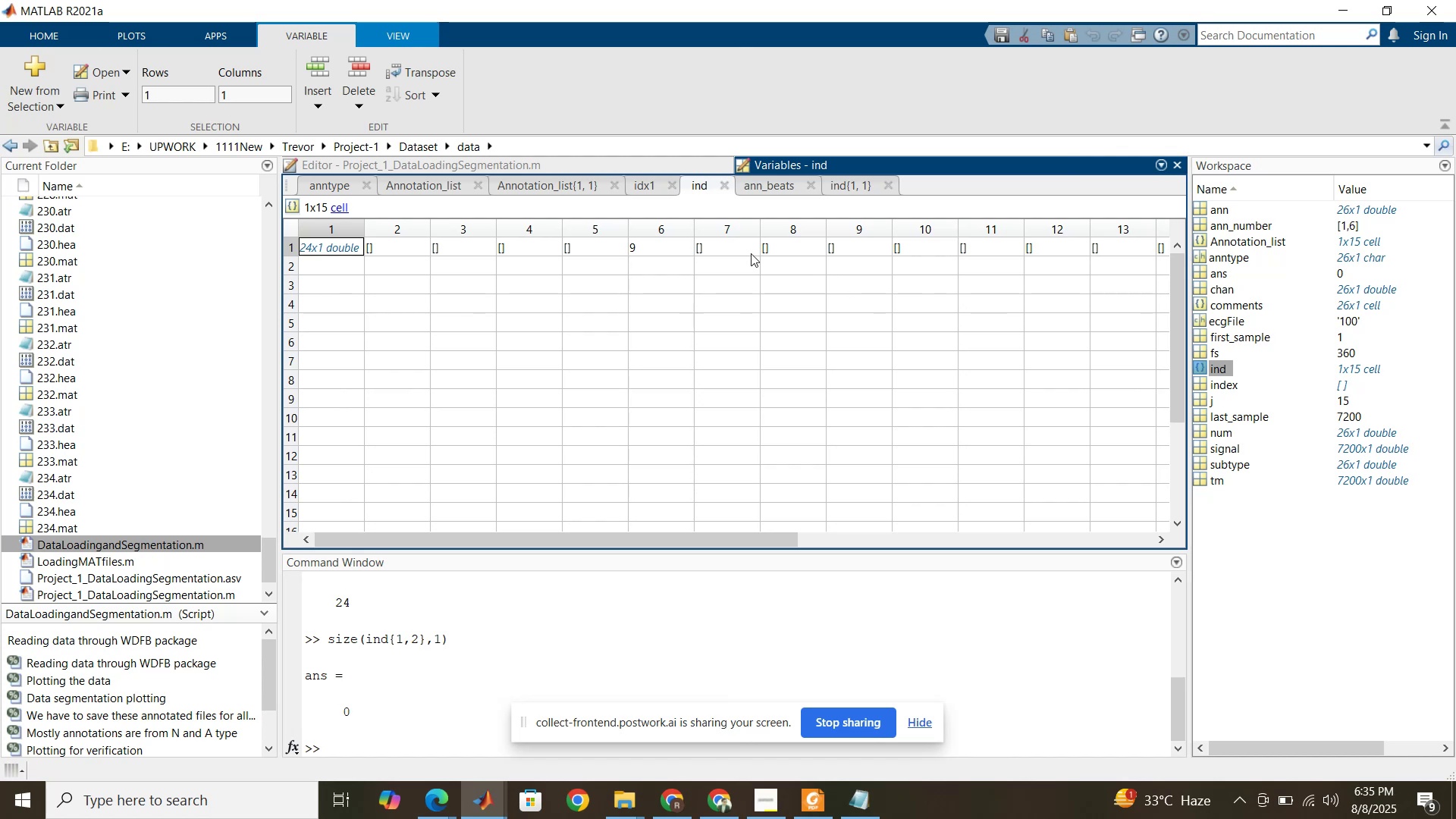 
left_click([656, 249])
 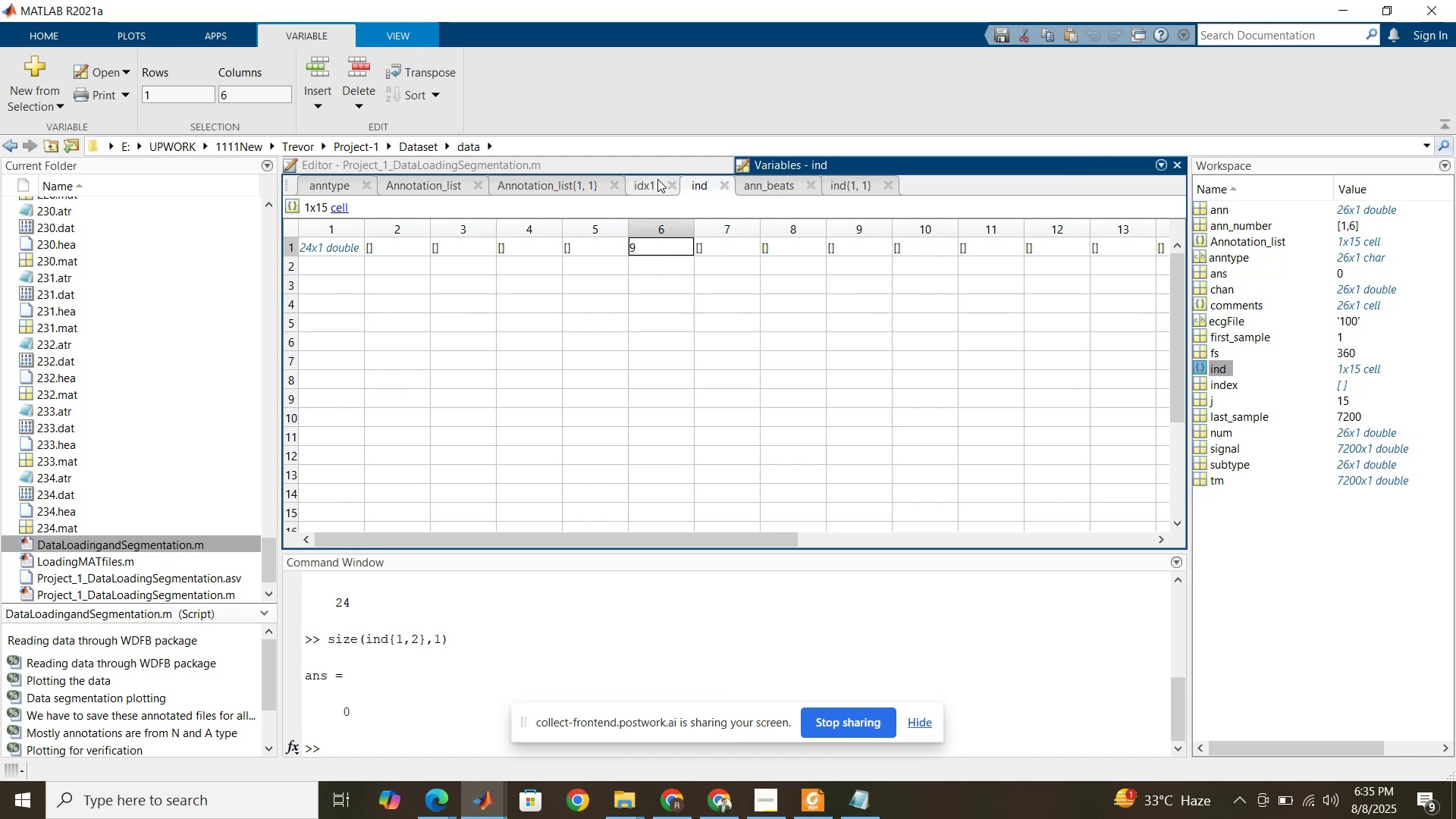 
left_click([660, 160])
 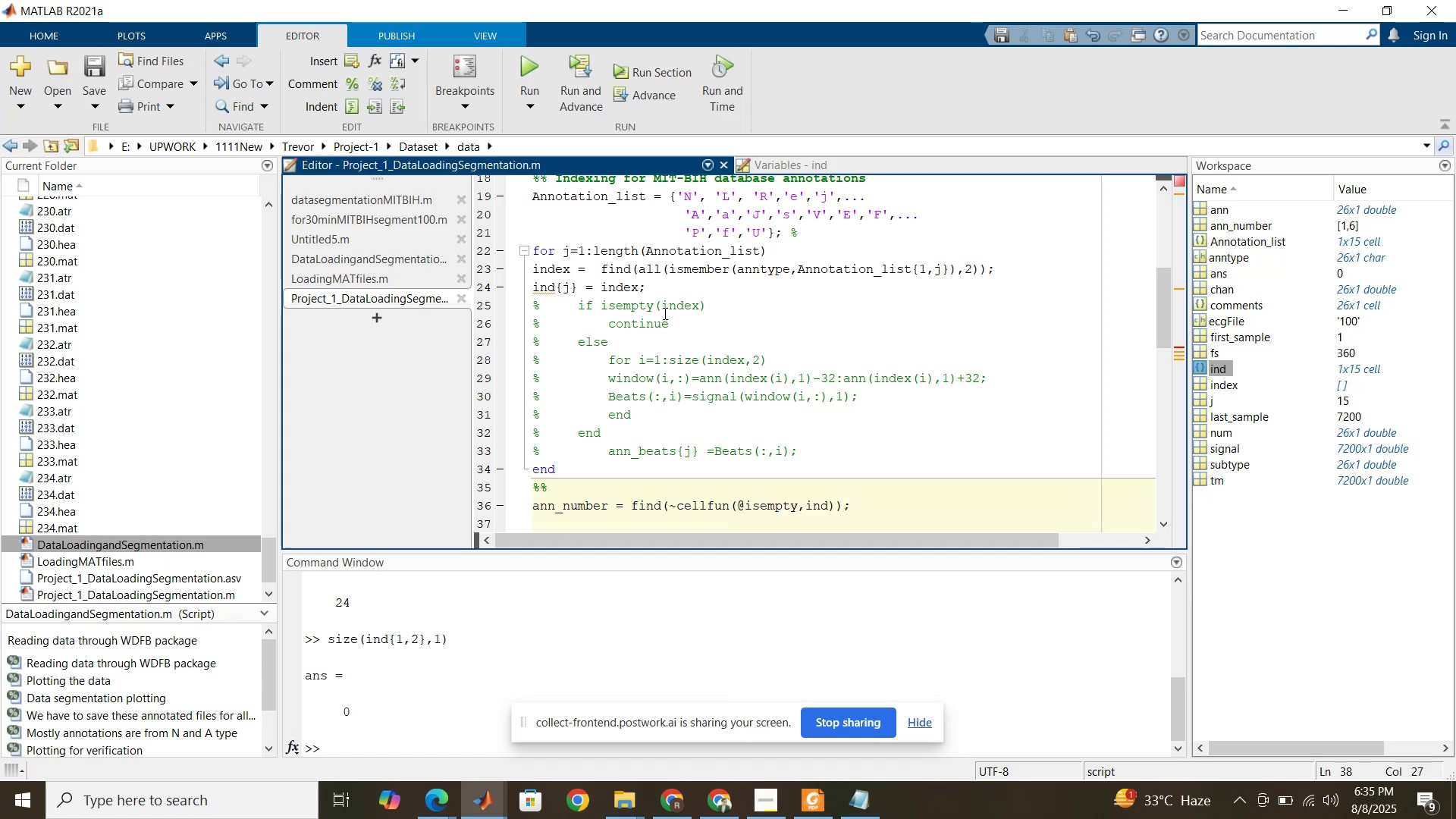 
scroll: coordinate [738, 347], scroll_direction: down, amount: 2.0
 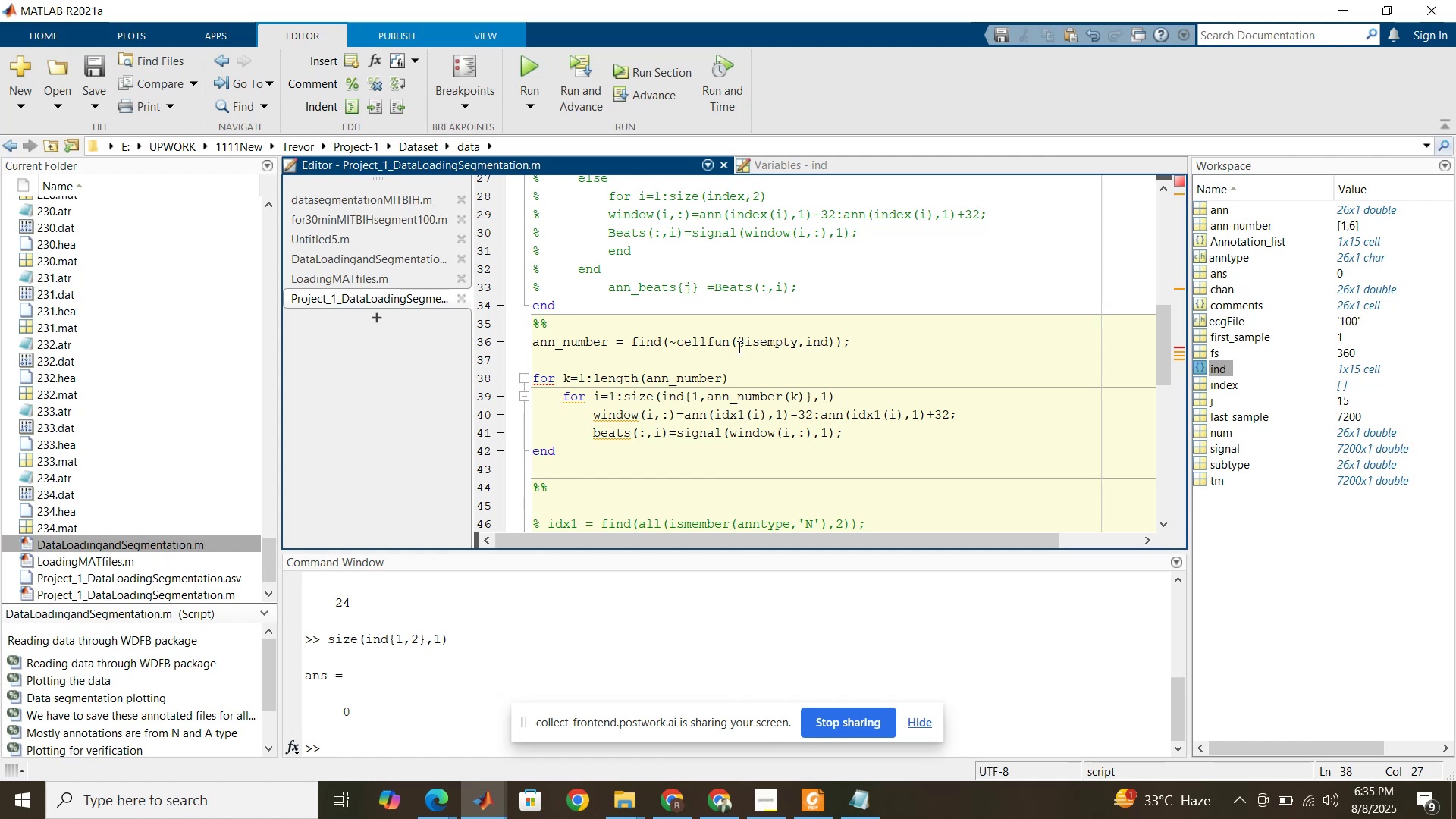 
wait(7.46)
 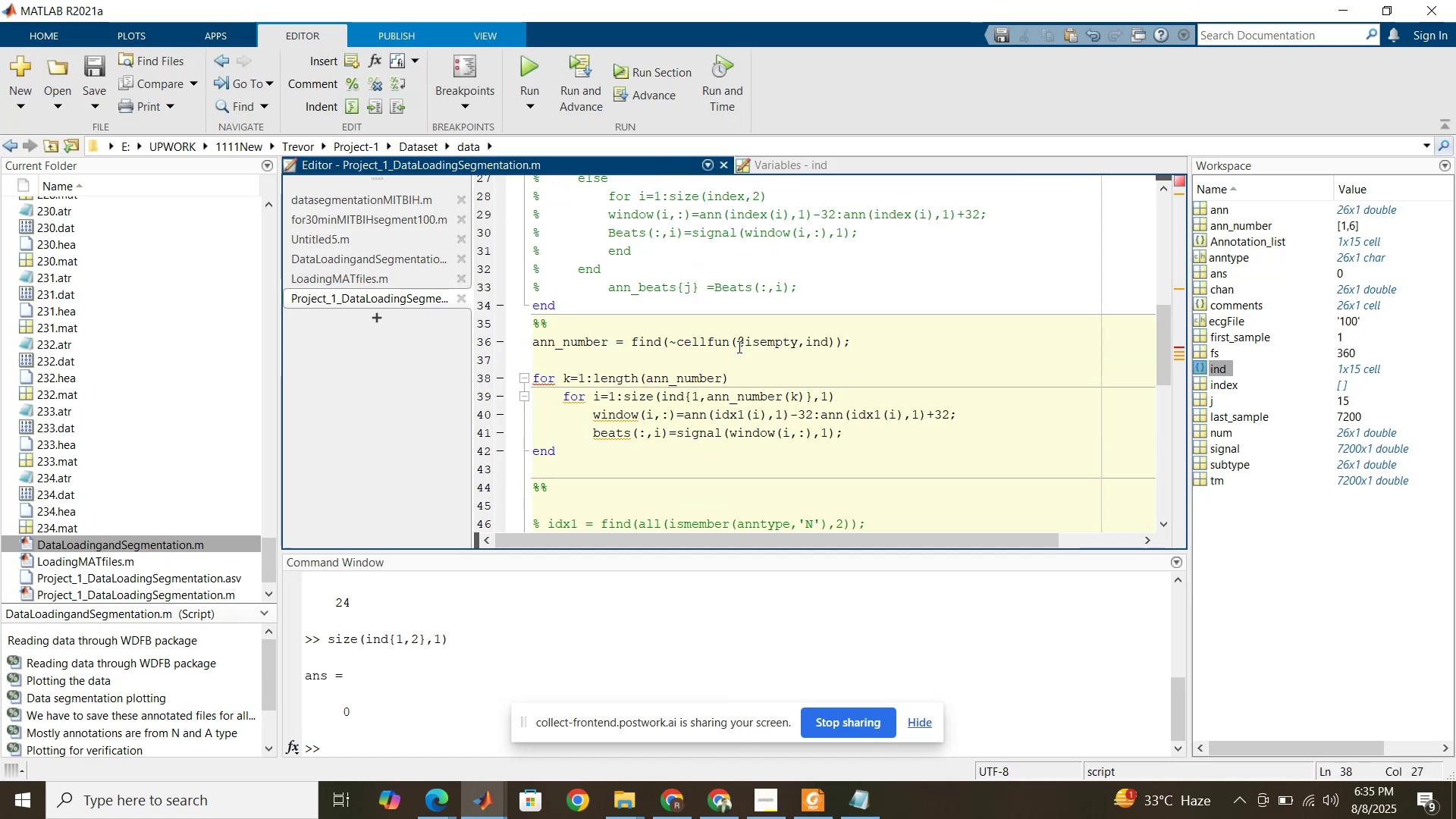 
left_click([748, 418])
 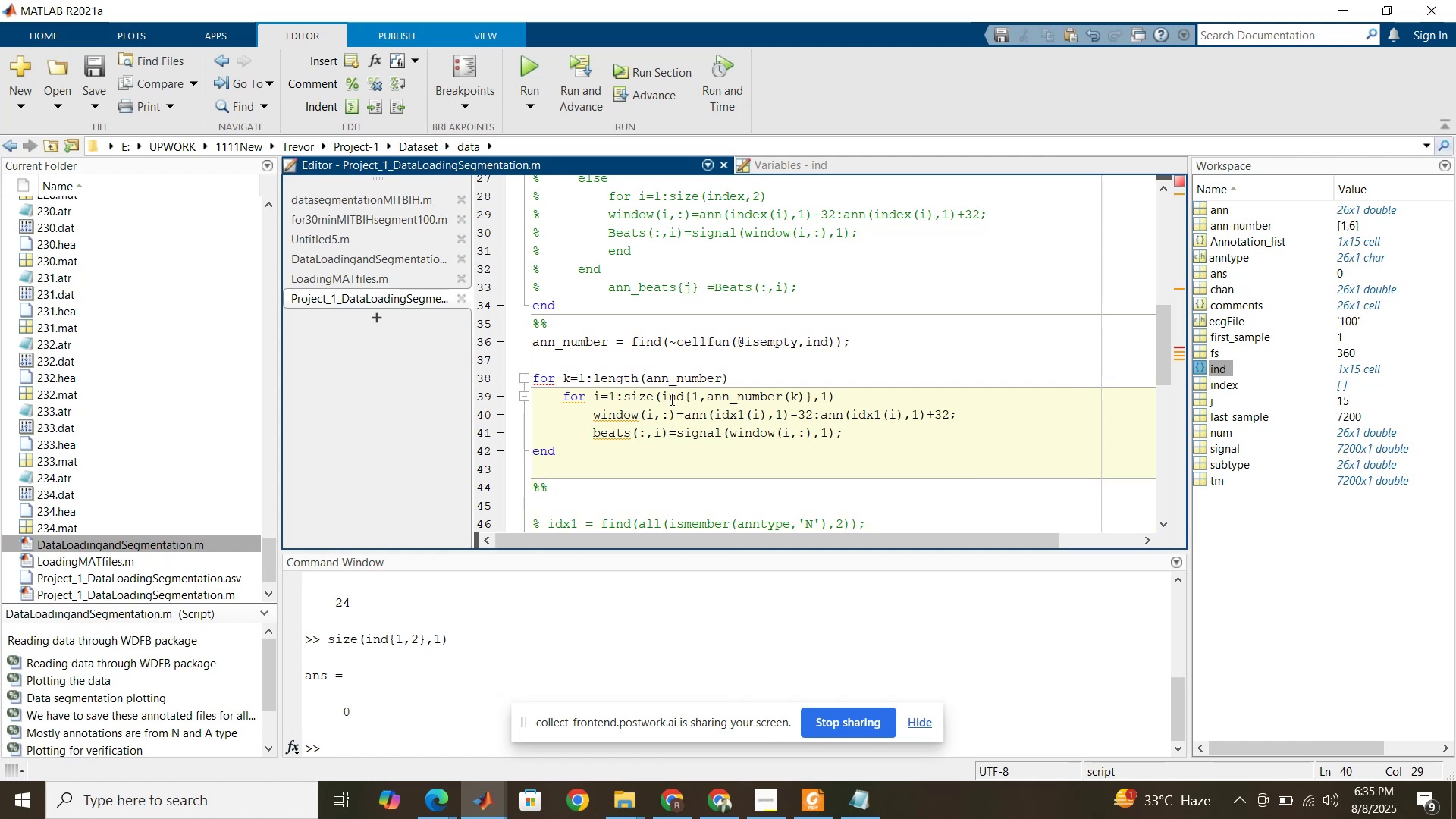 
left_click_drag(start_coordinate=[658, 399], to_coordinate=[811, 395])
 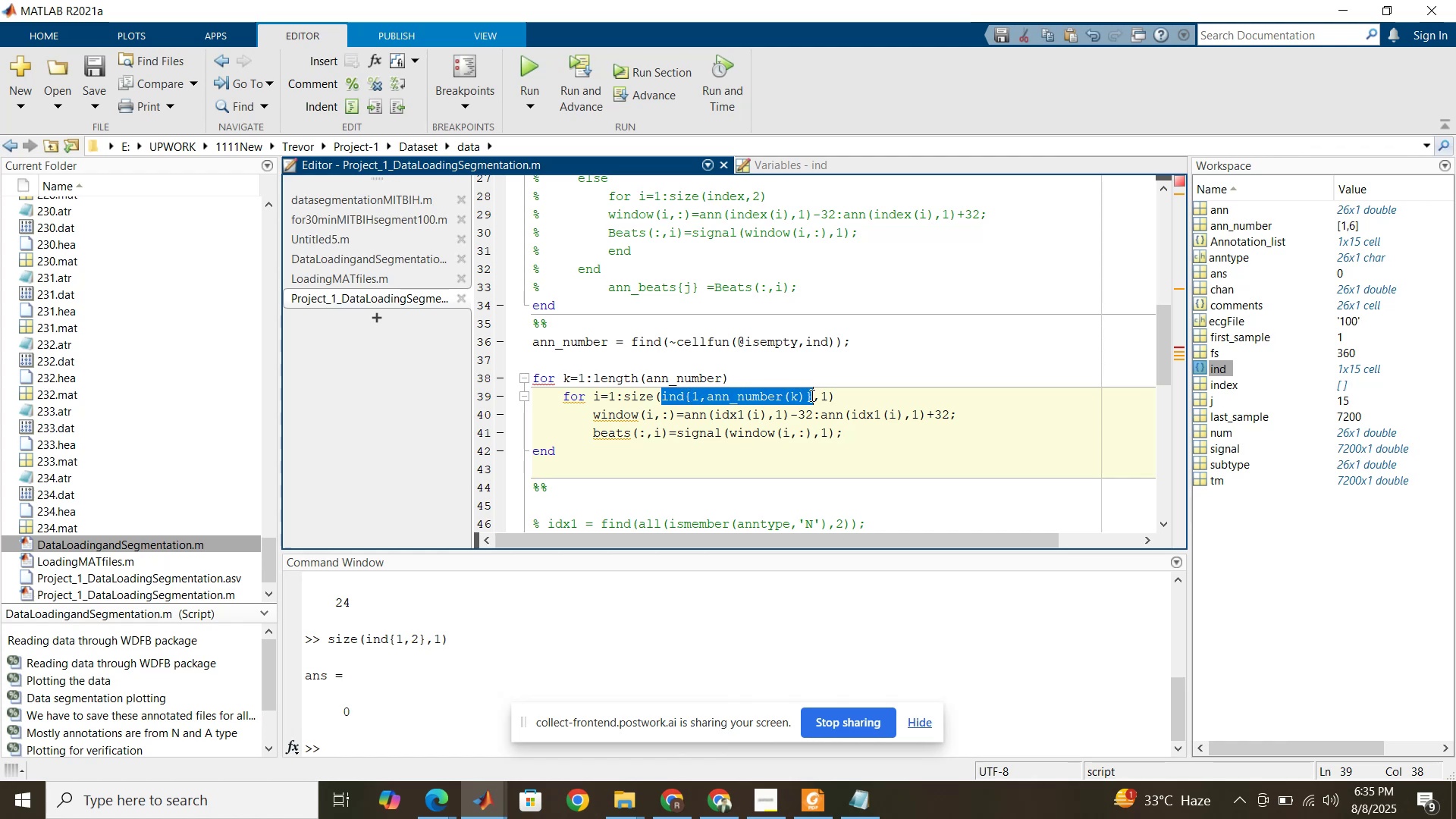 
hold_key(key=ControlLeft, duration=1.5)
 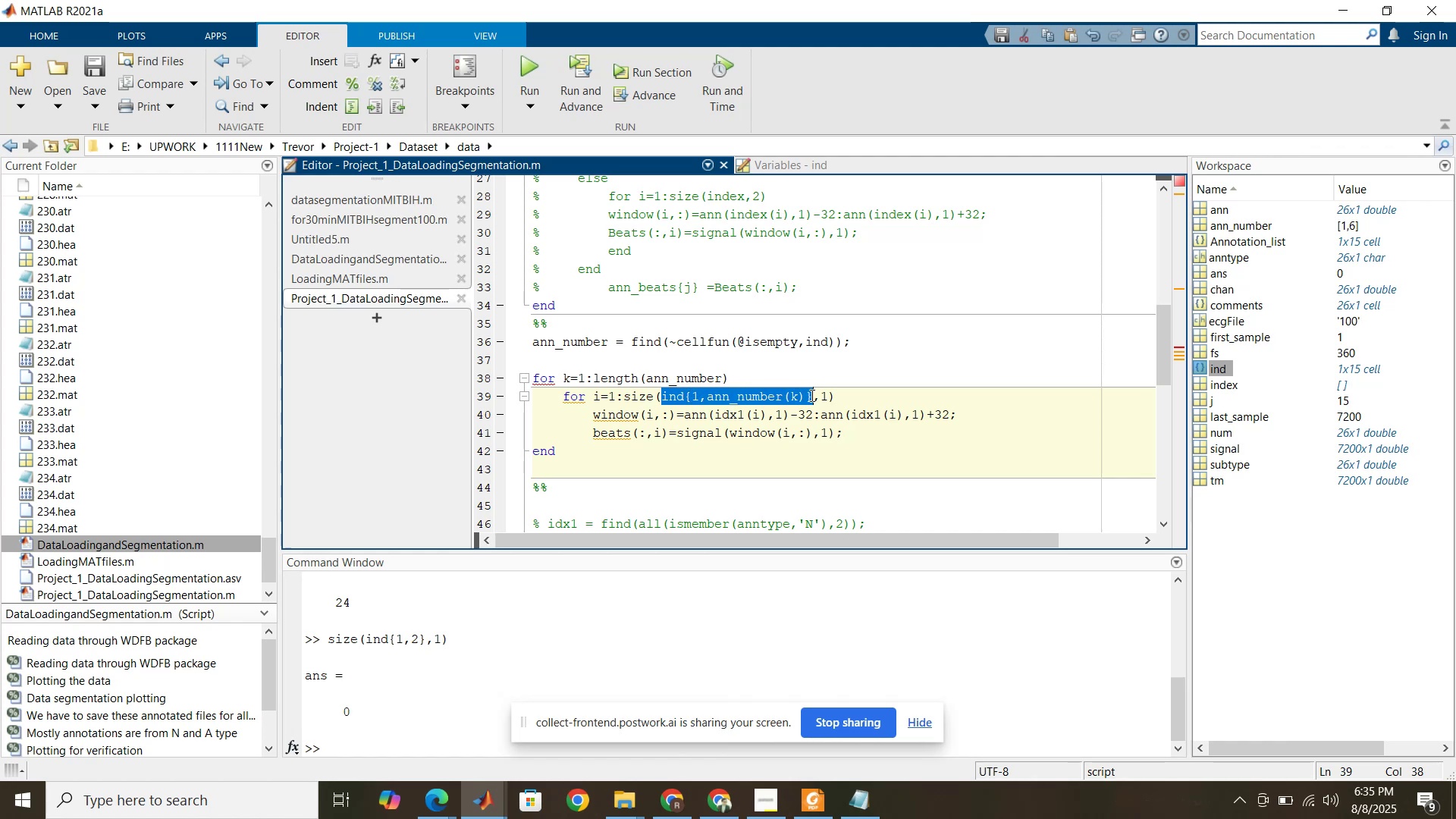 
hold_key(key=ControlLeft, duration=1.52)
 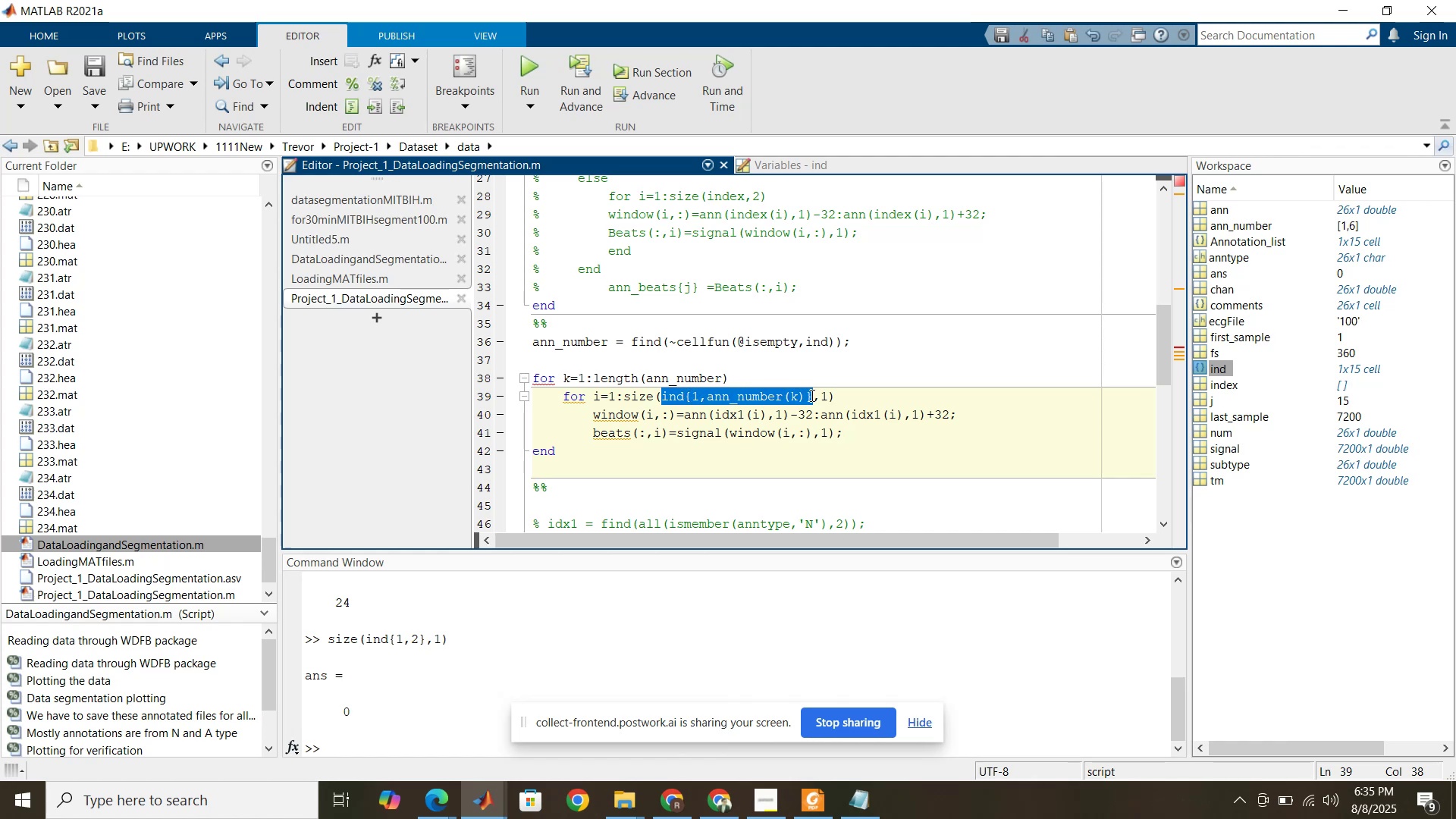 
key(Control+C)
 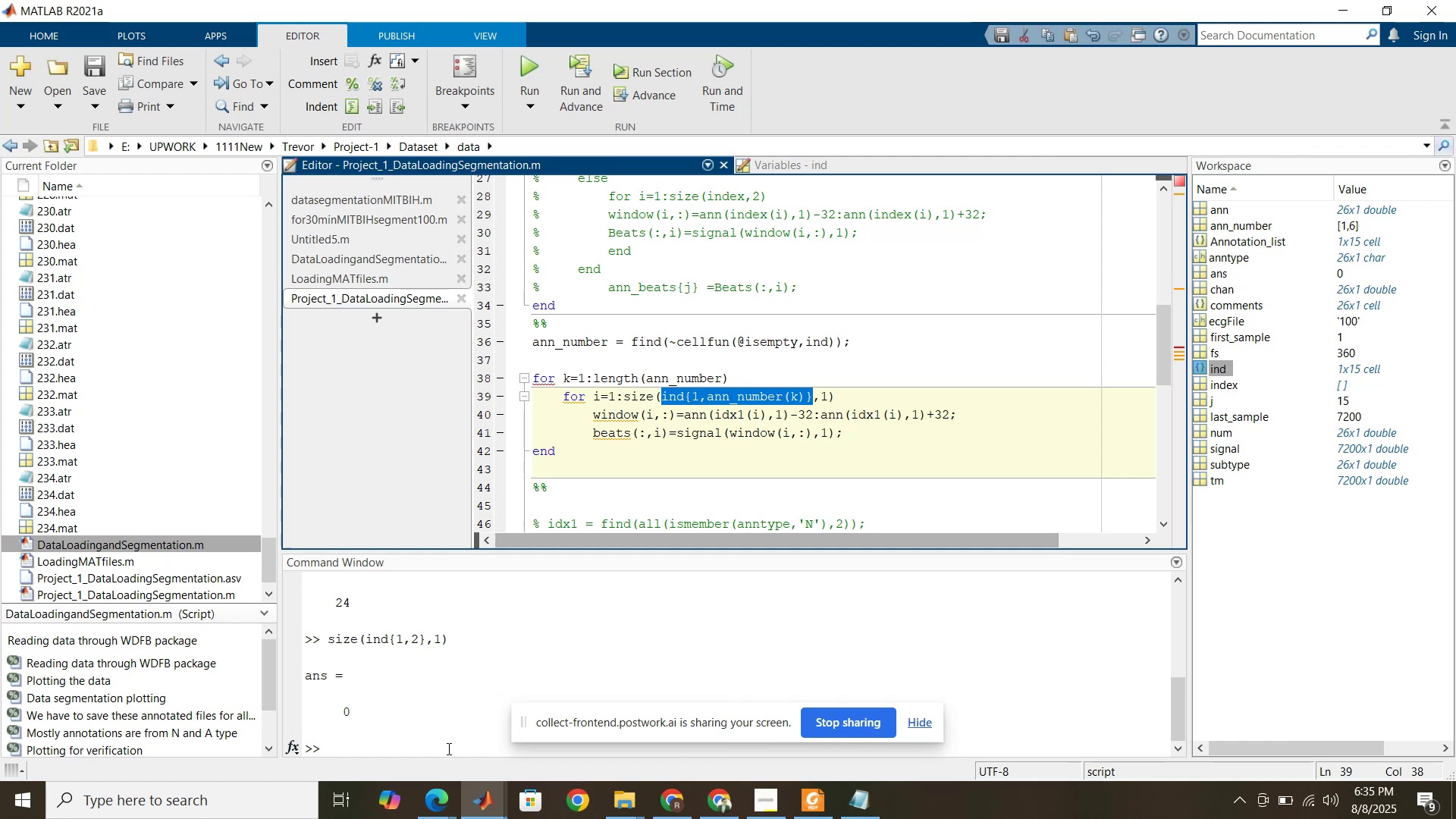 
left_click([447, 748])
 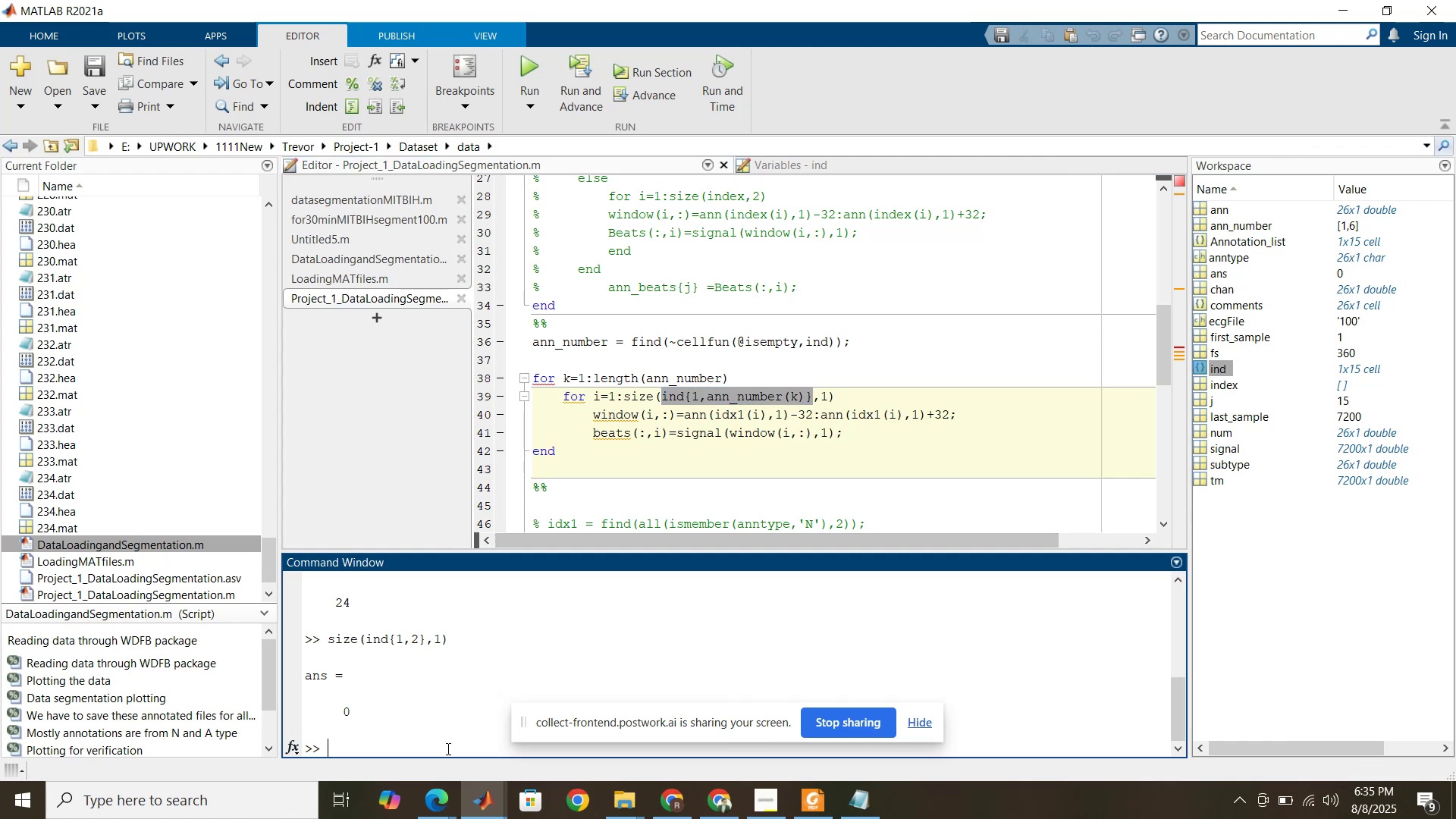 
key(Control+V)
 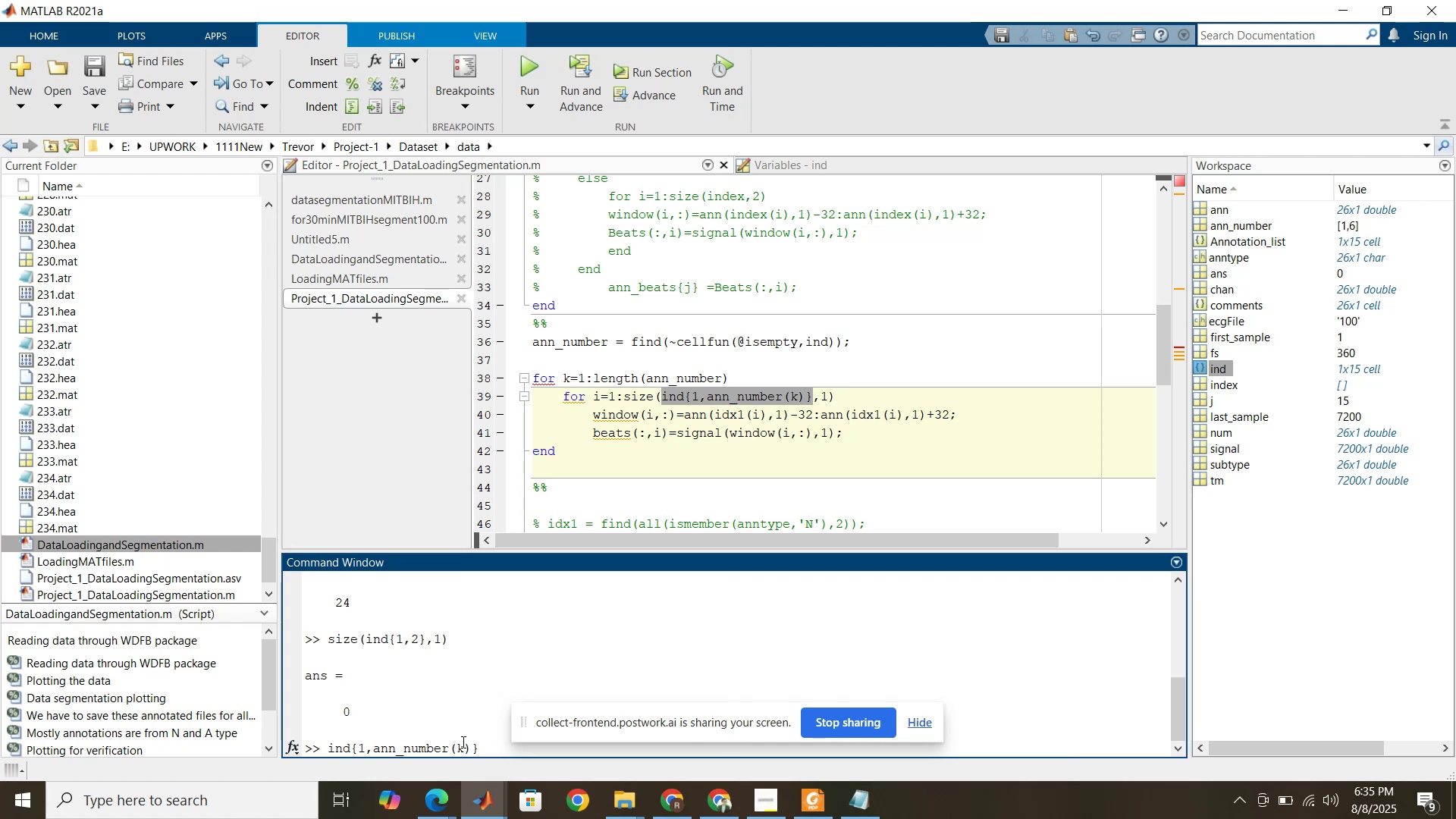 
left_click_drag(start_coordinate=[462, 742], to_coordinate=[457, 743])
 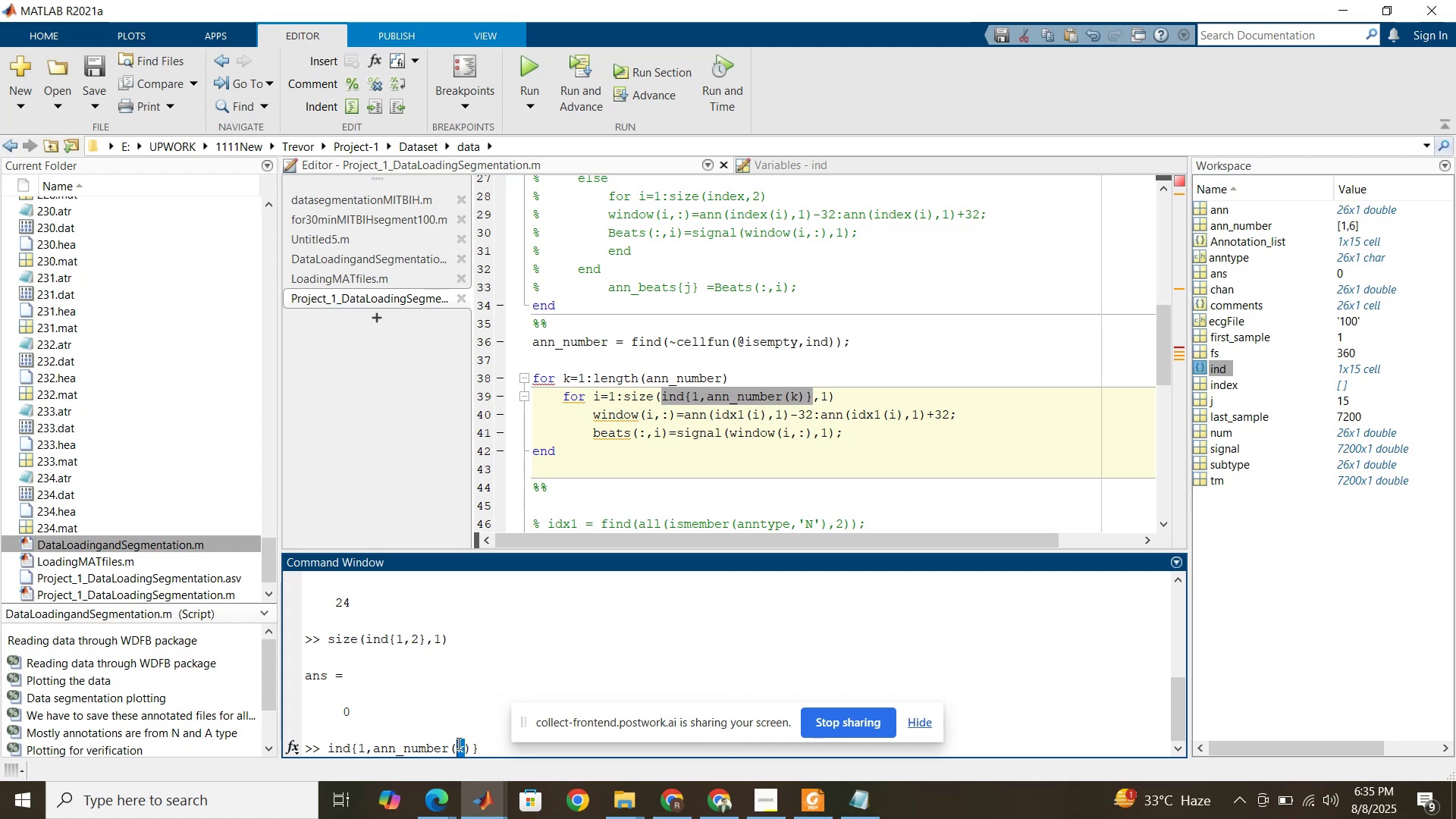 
key(1)
 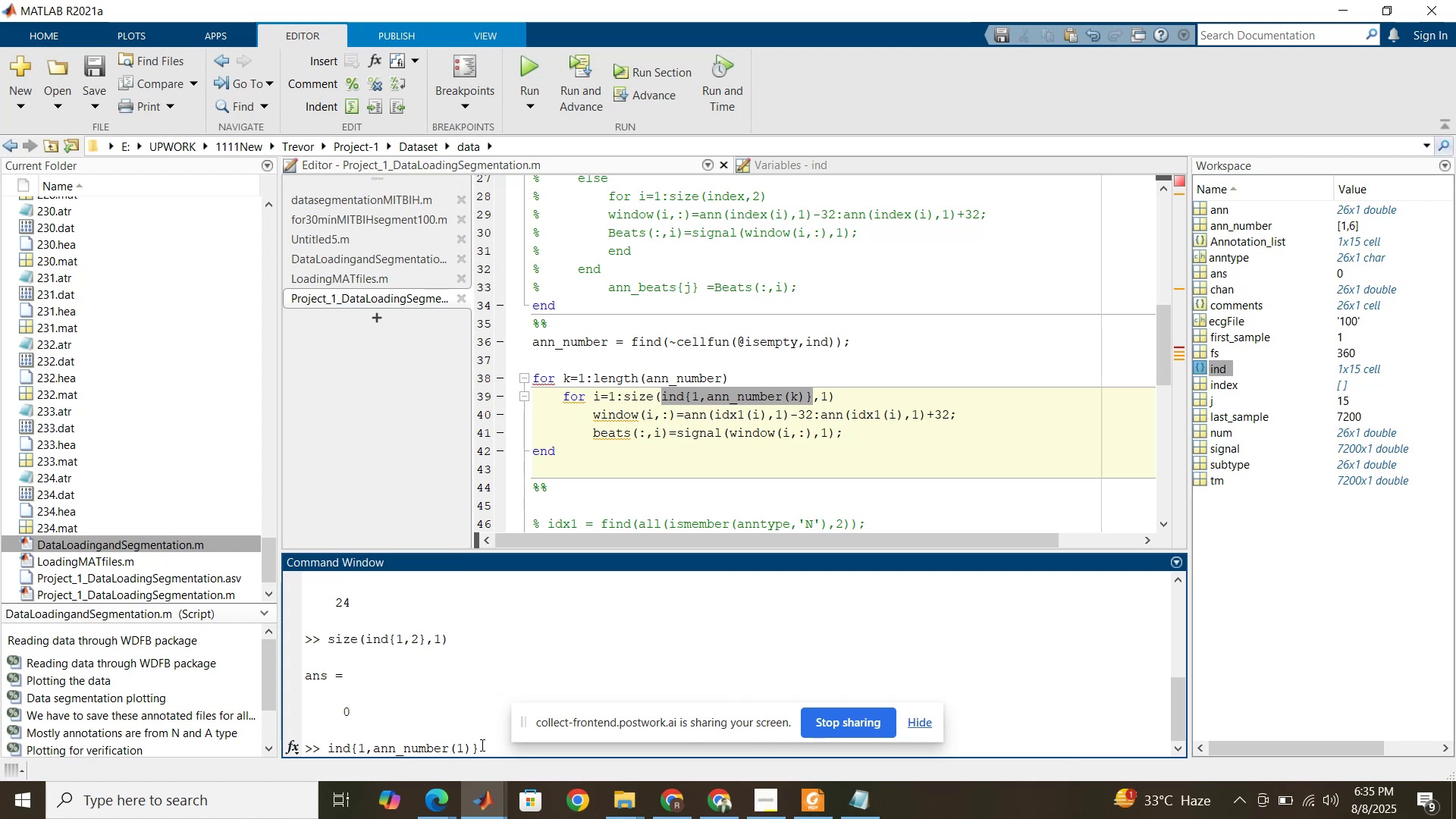 
left_click([481, 745])
 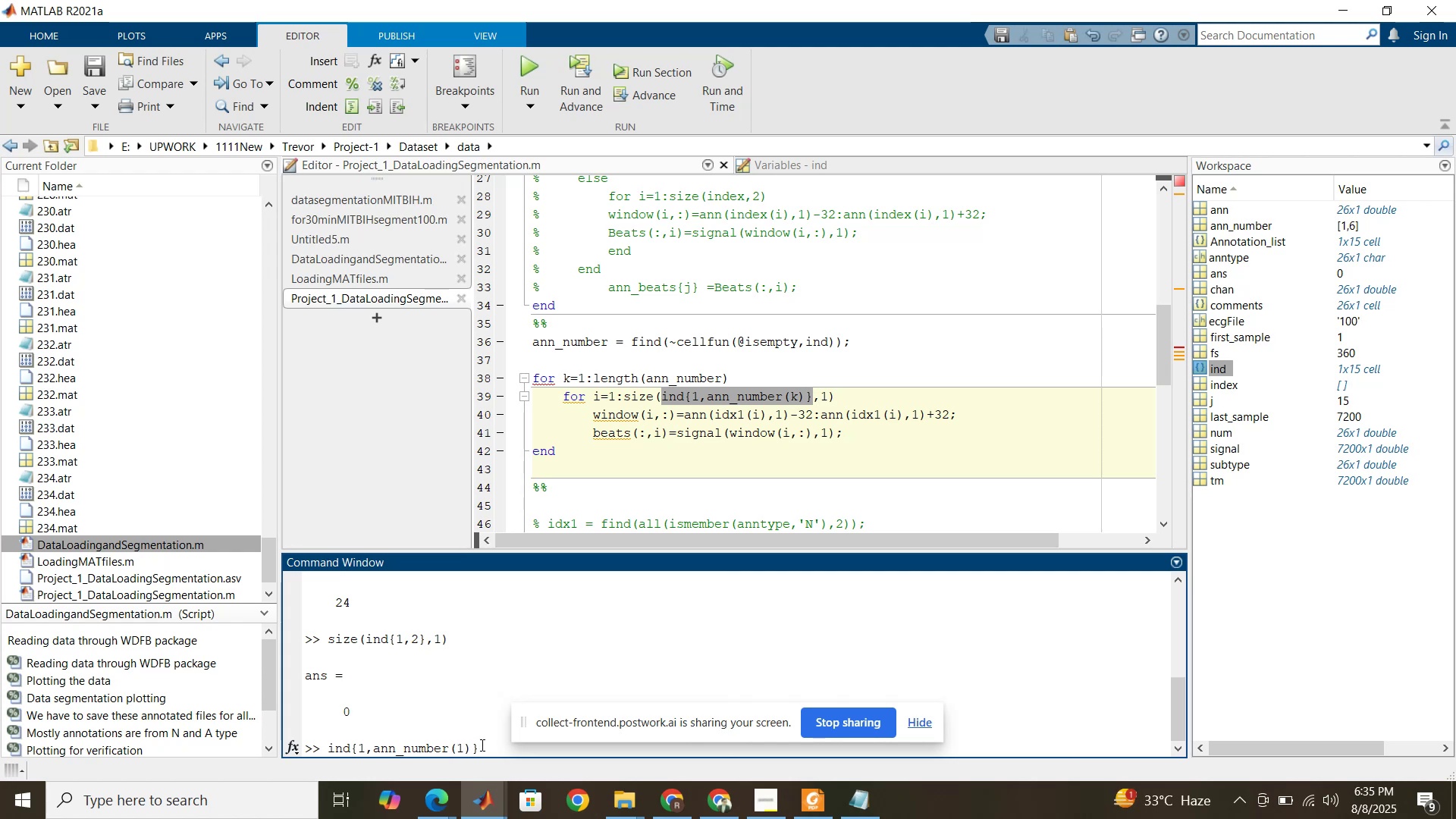 
key(Enter)
 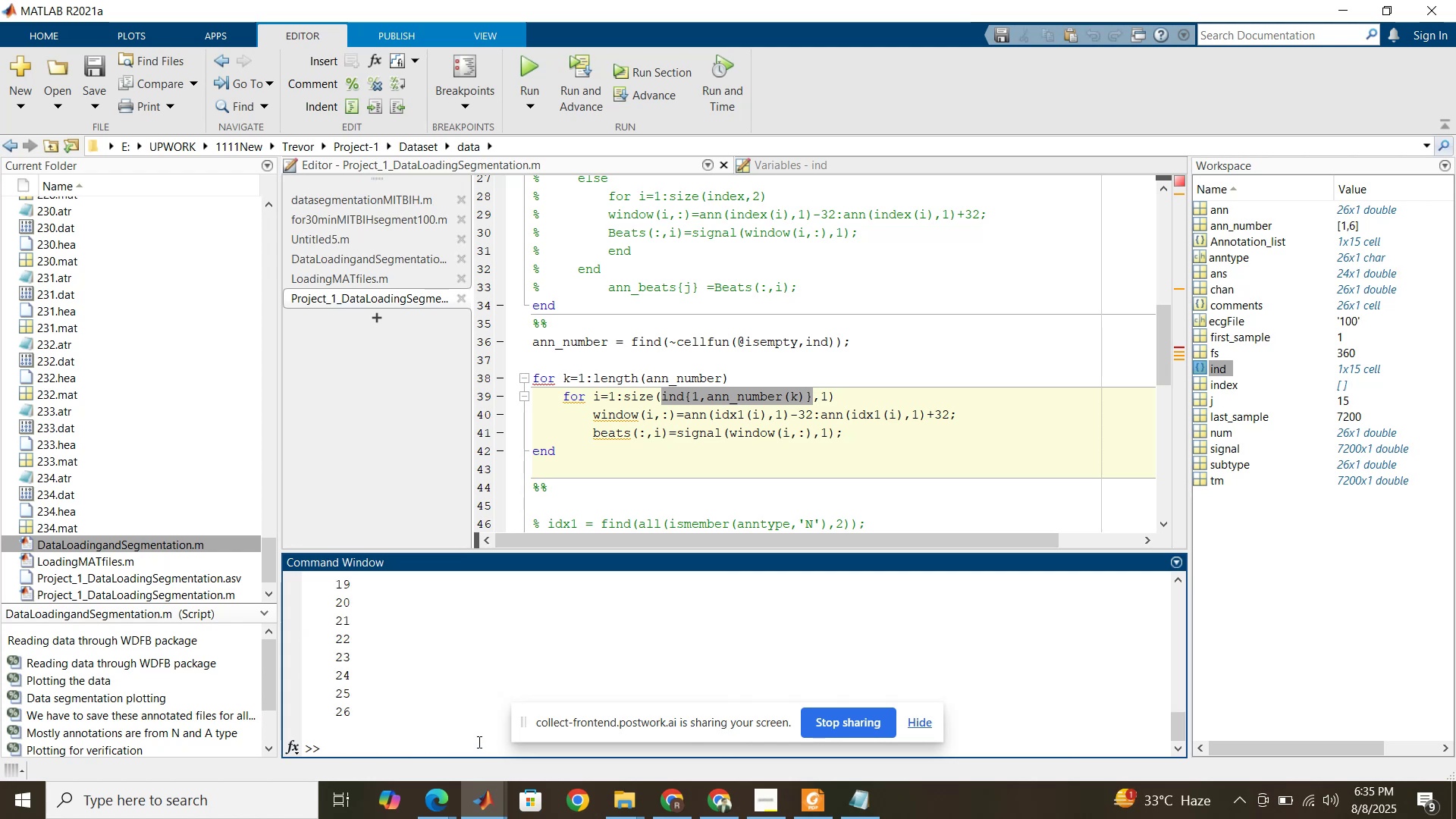 
scroll: coordinate [441, 712], scroll_direction: up, amount: 6.0
 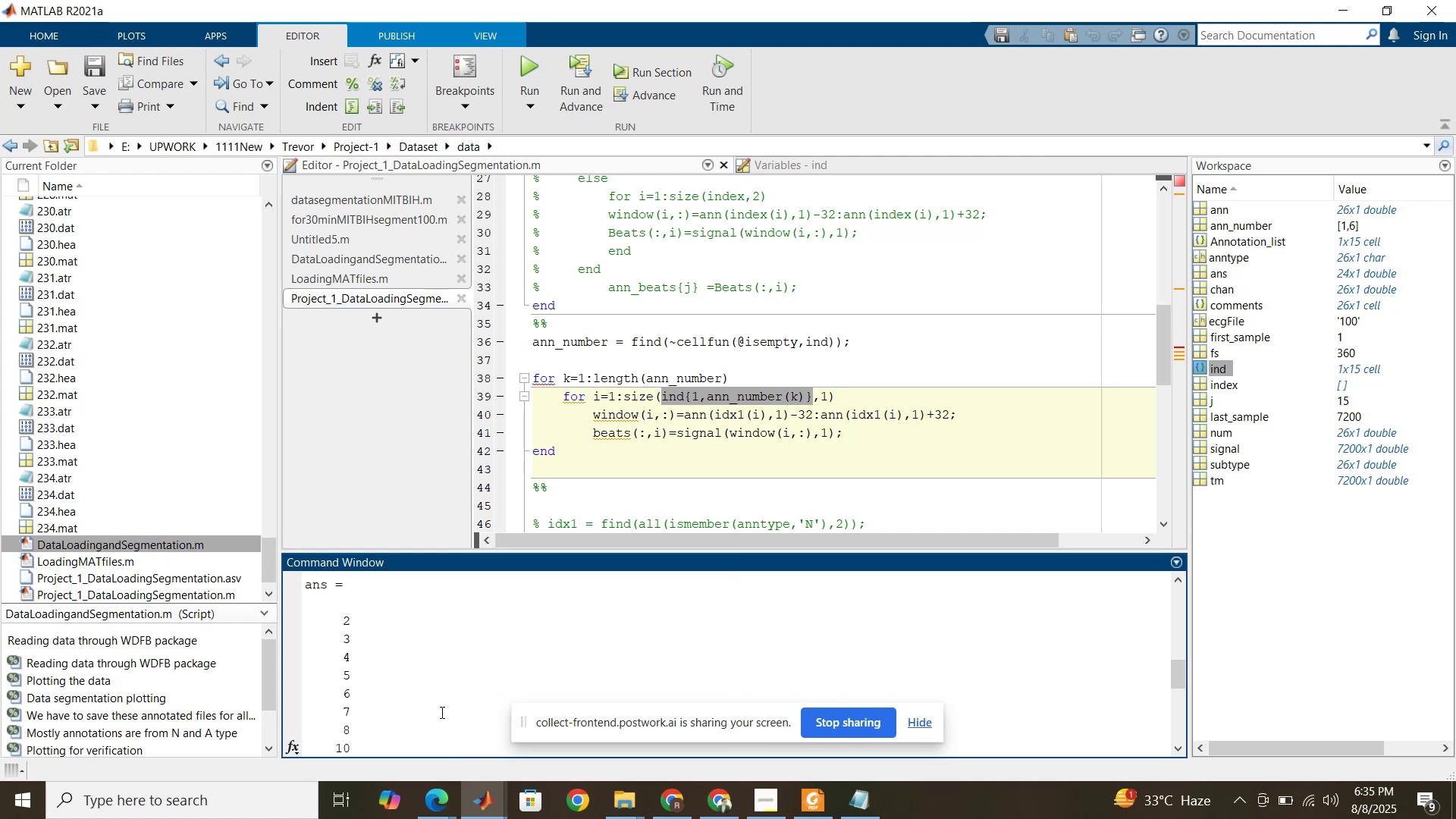 
scroll: coordinate [441, 712], scroll_direction: down, amount: 1.0
 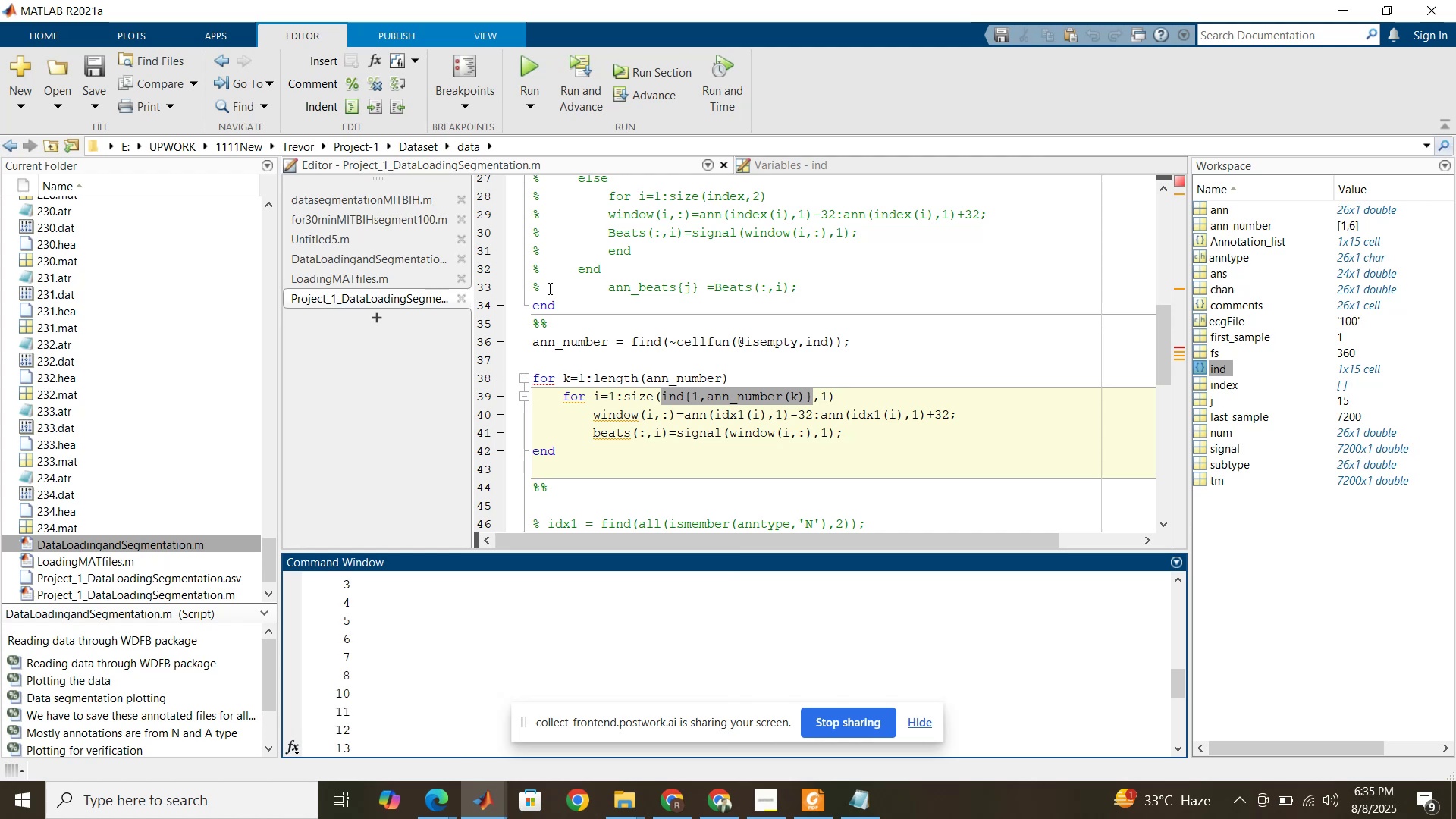 
left_click([783, 166])
 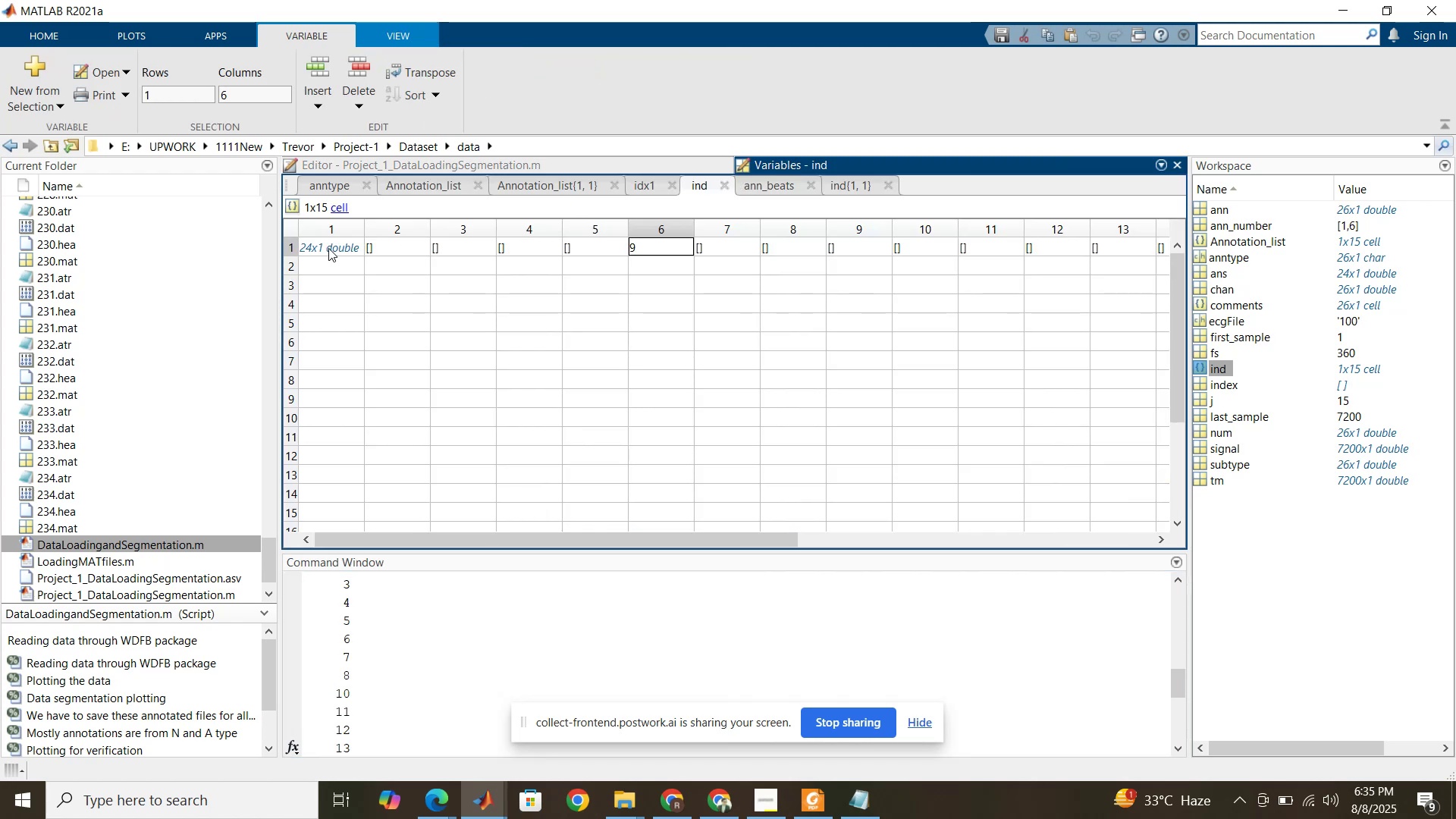 
double_click([328, 248])
 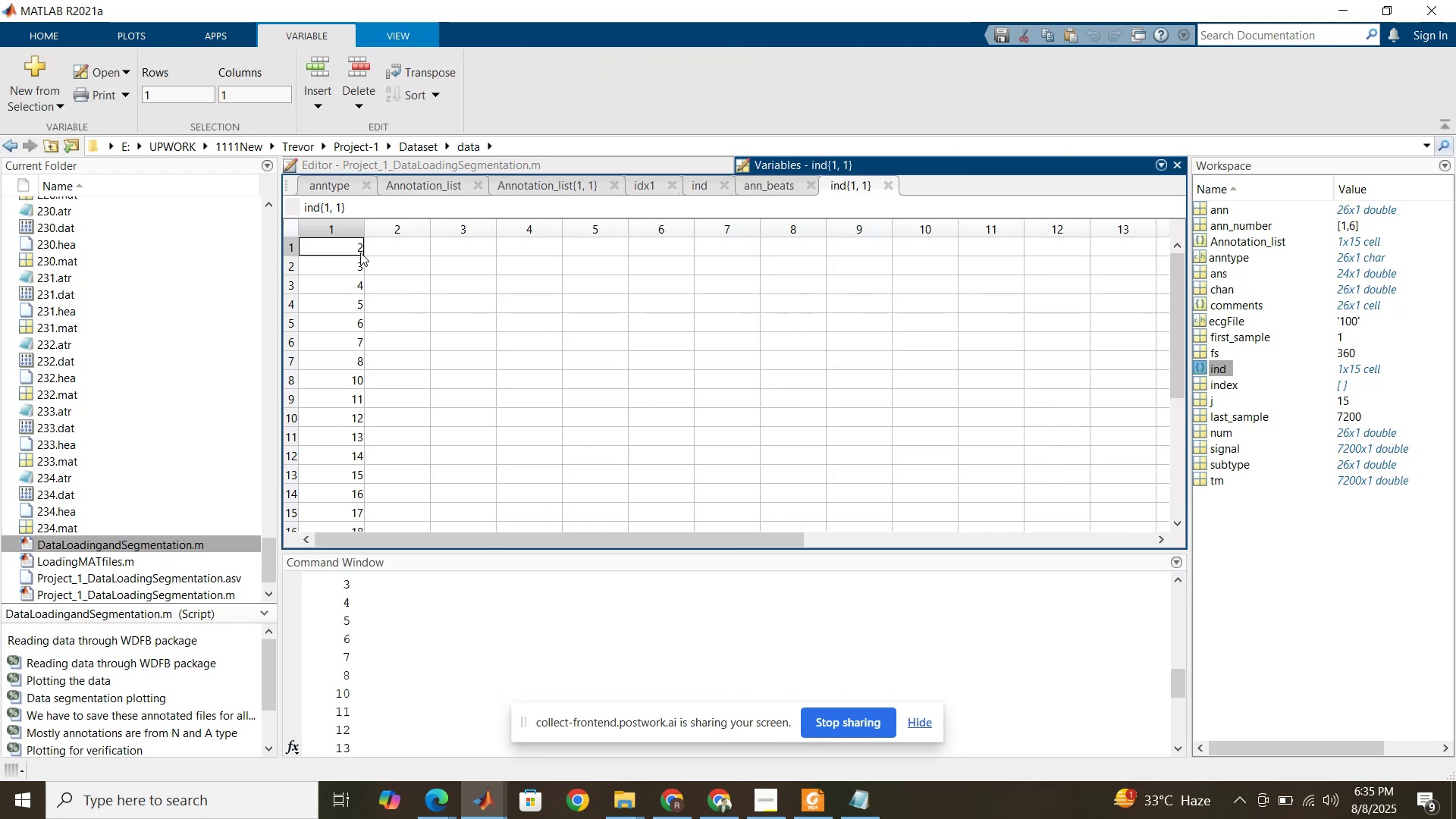 
left_click([360, 250])
 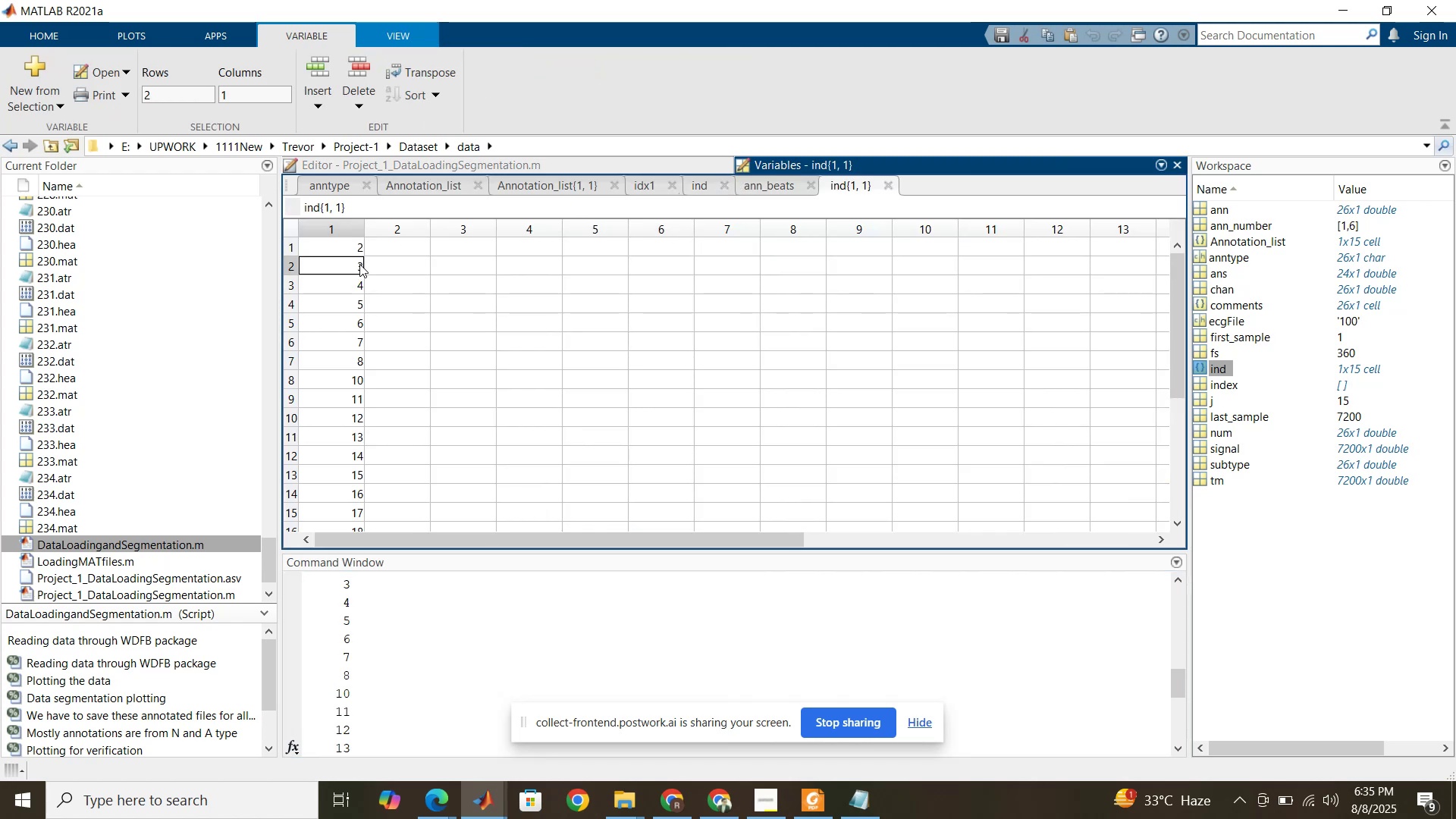 
double_click([358, 281])
 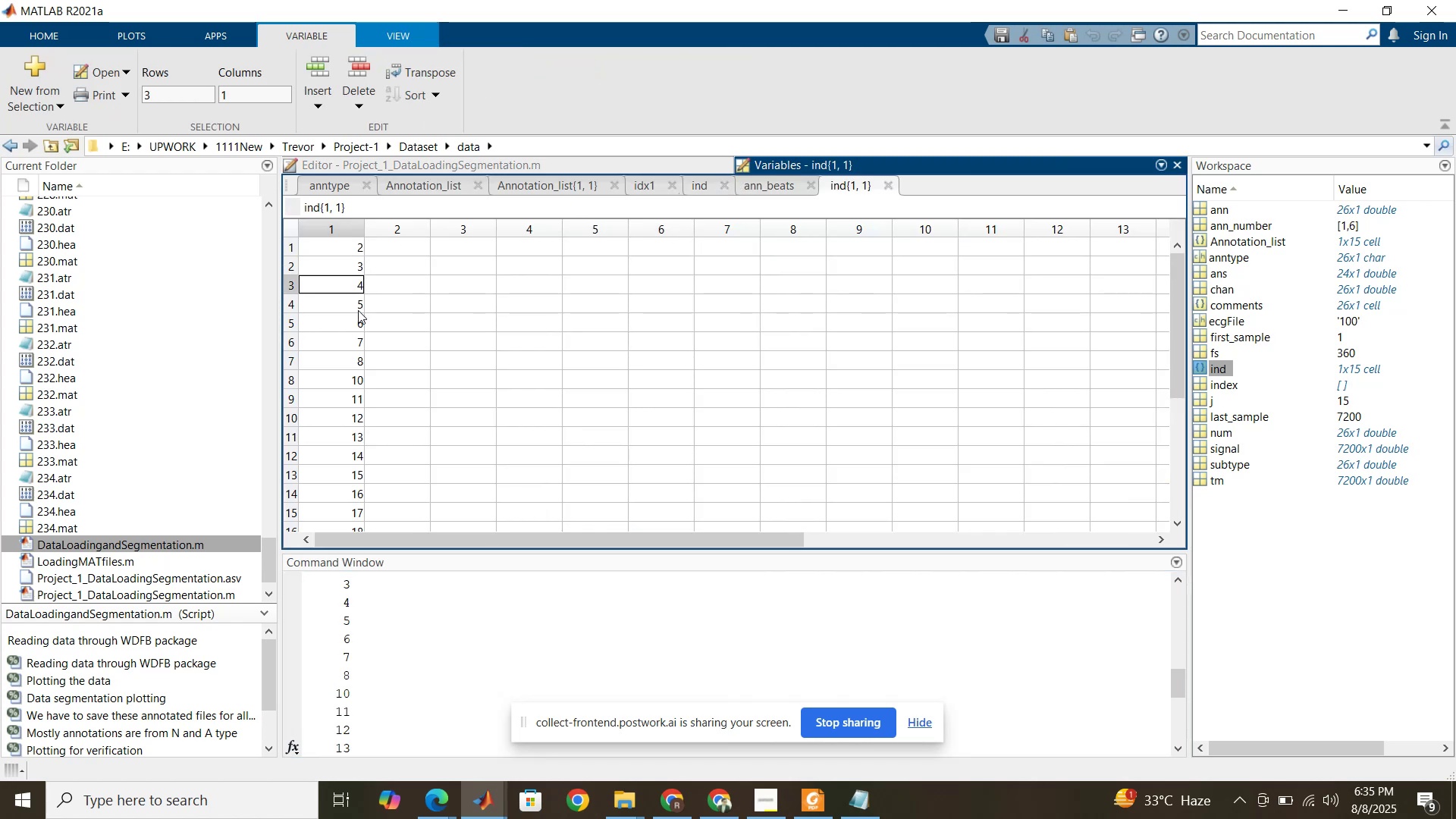 
triple_click([358, 310])
 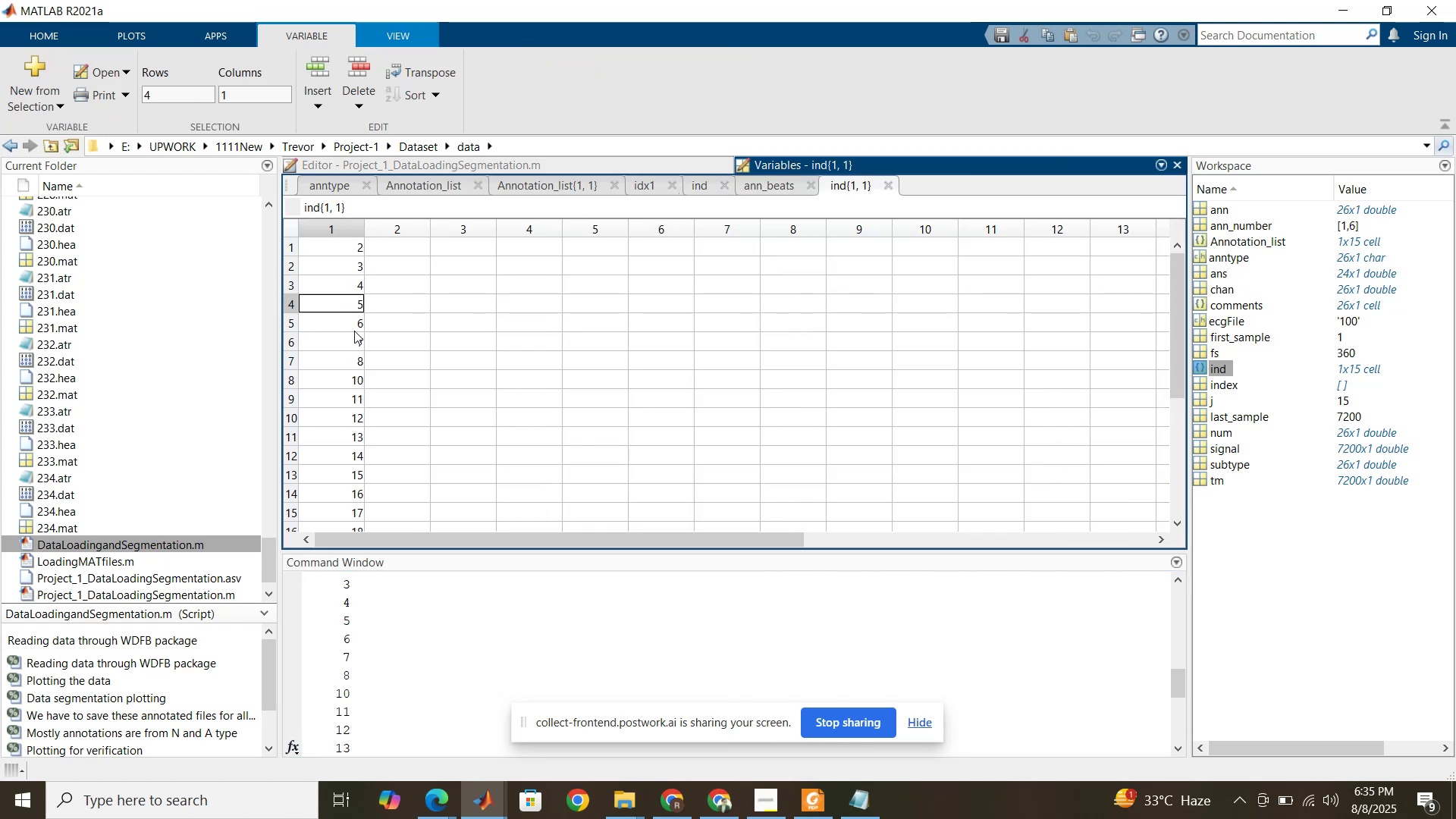 
left_click([354, 331])
 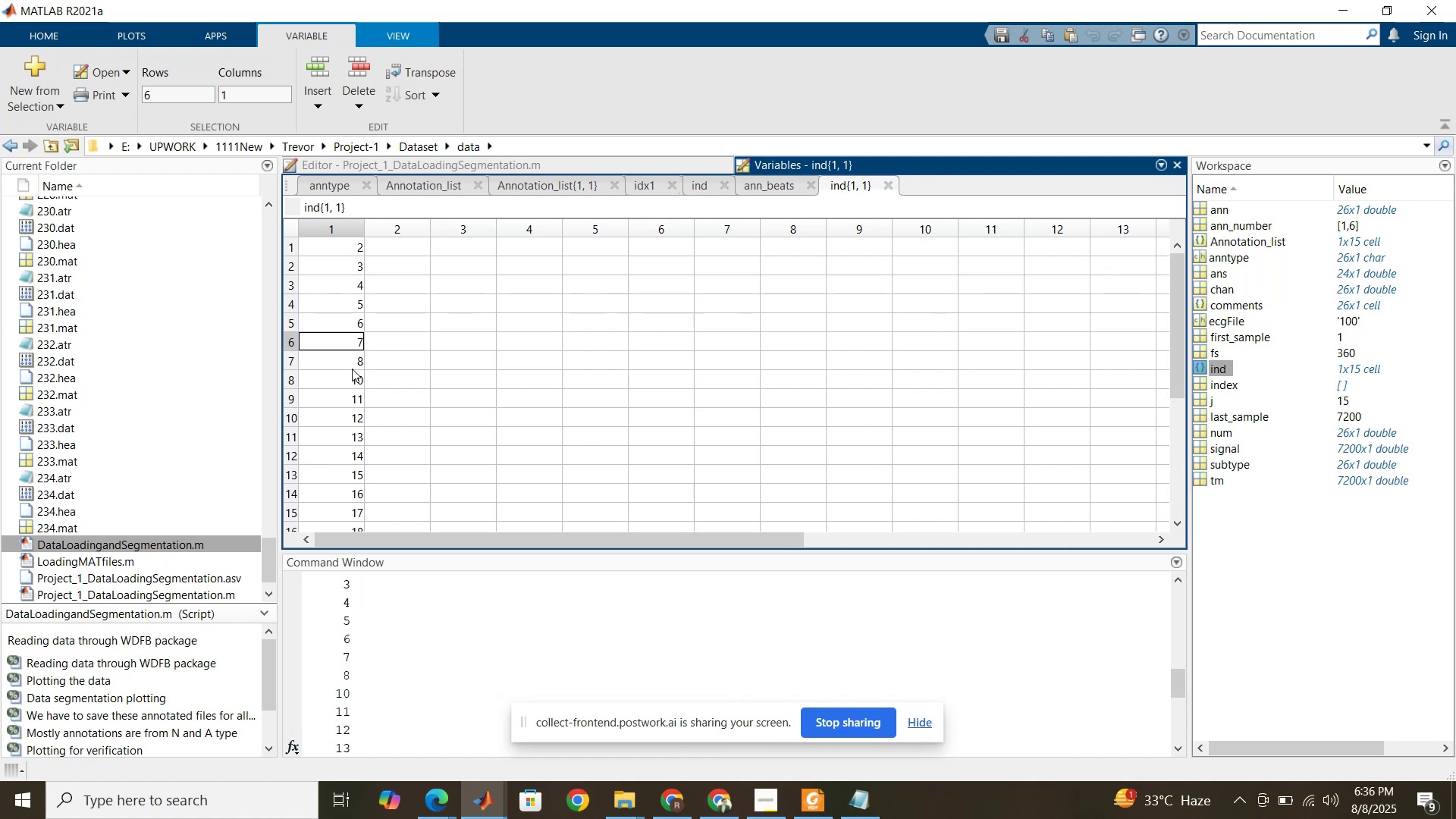 
double_click([352, 369])
 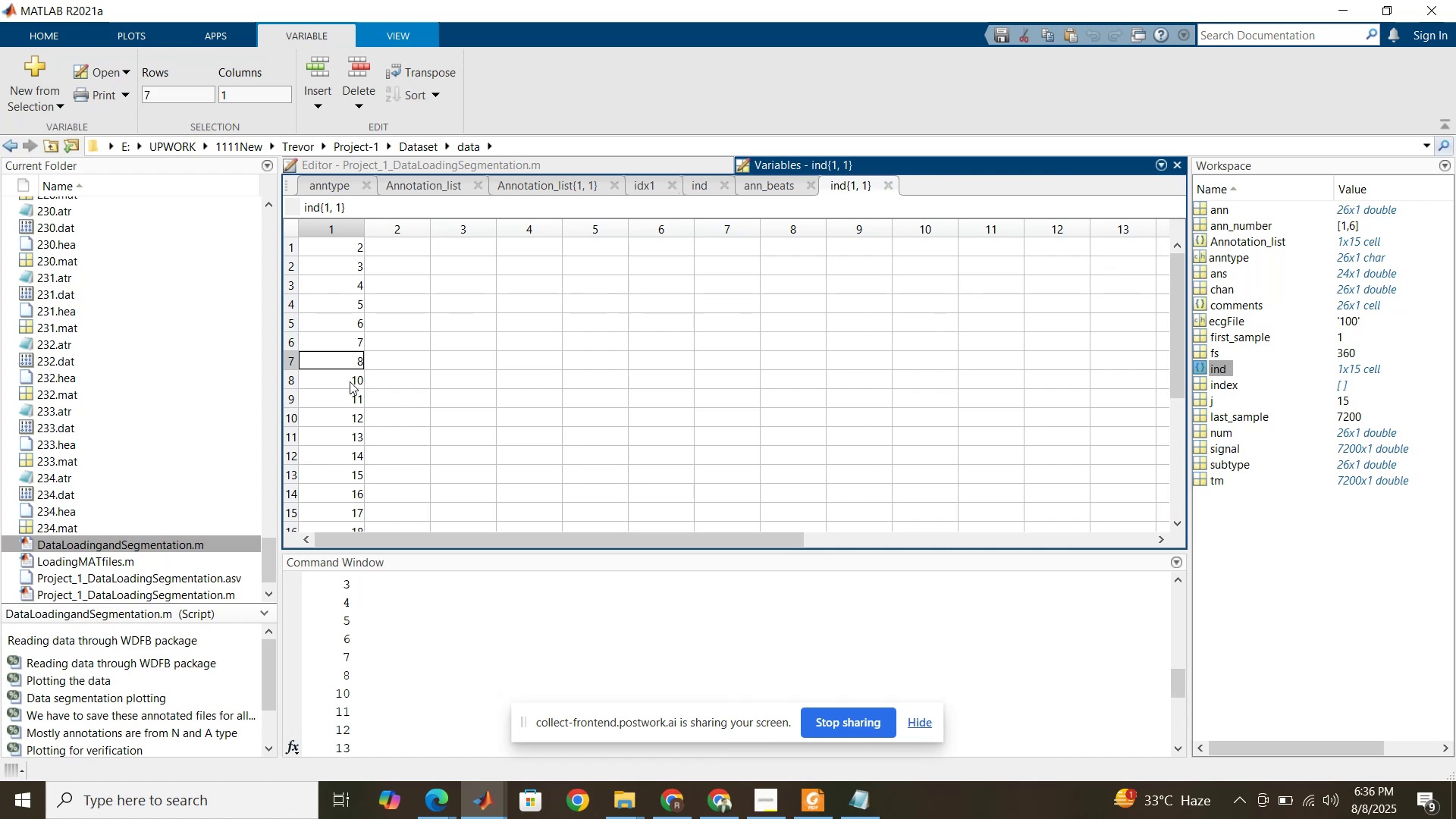 
left_click([350, 381])
 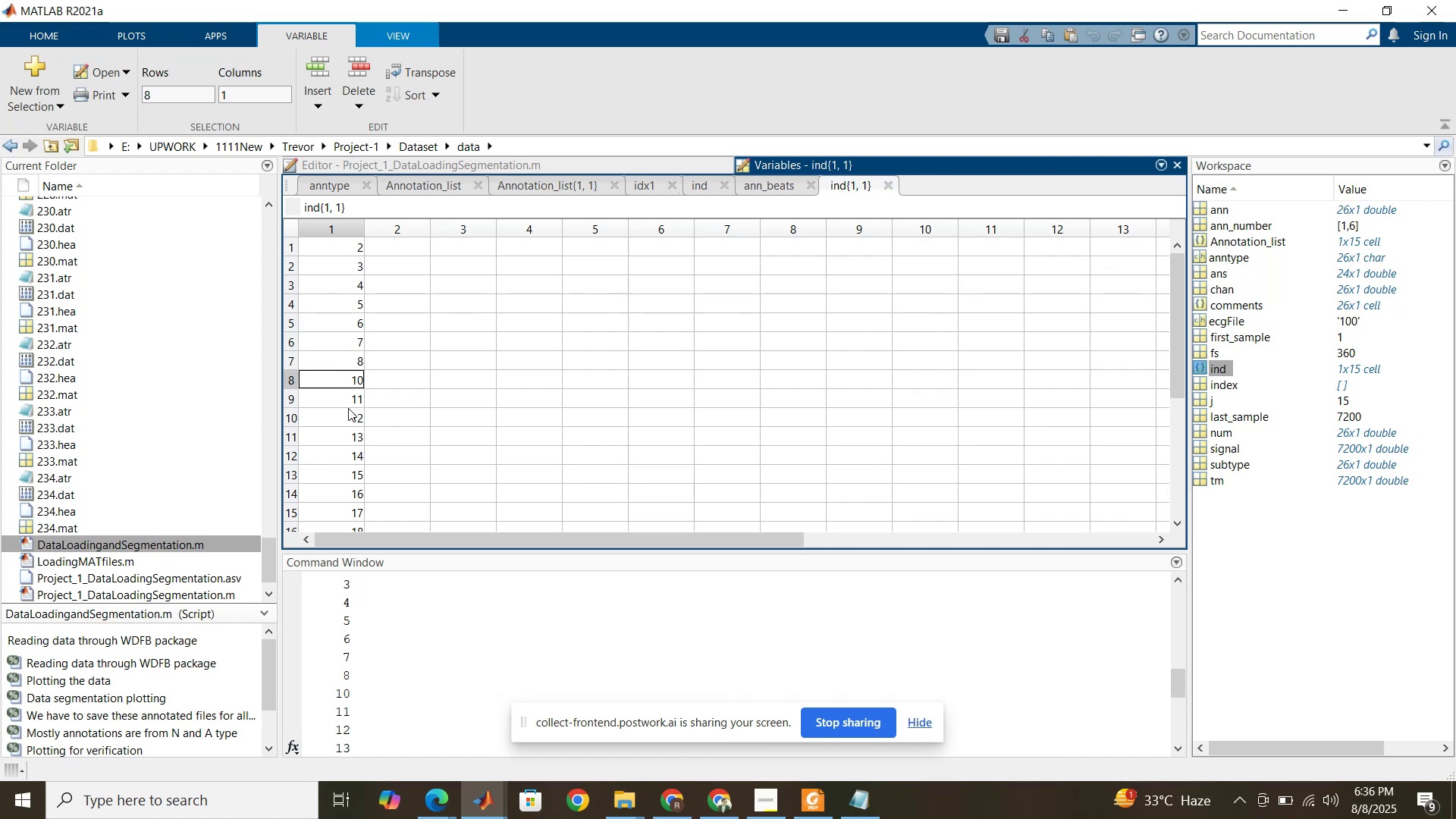 
left_click([348, 408])
 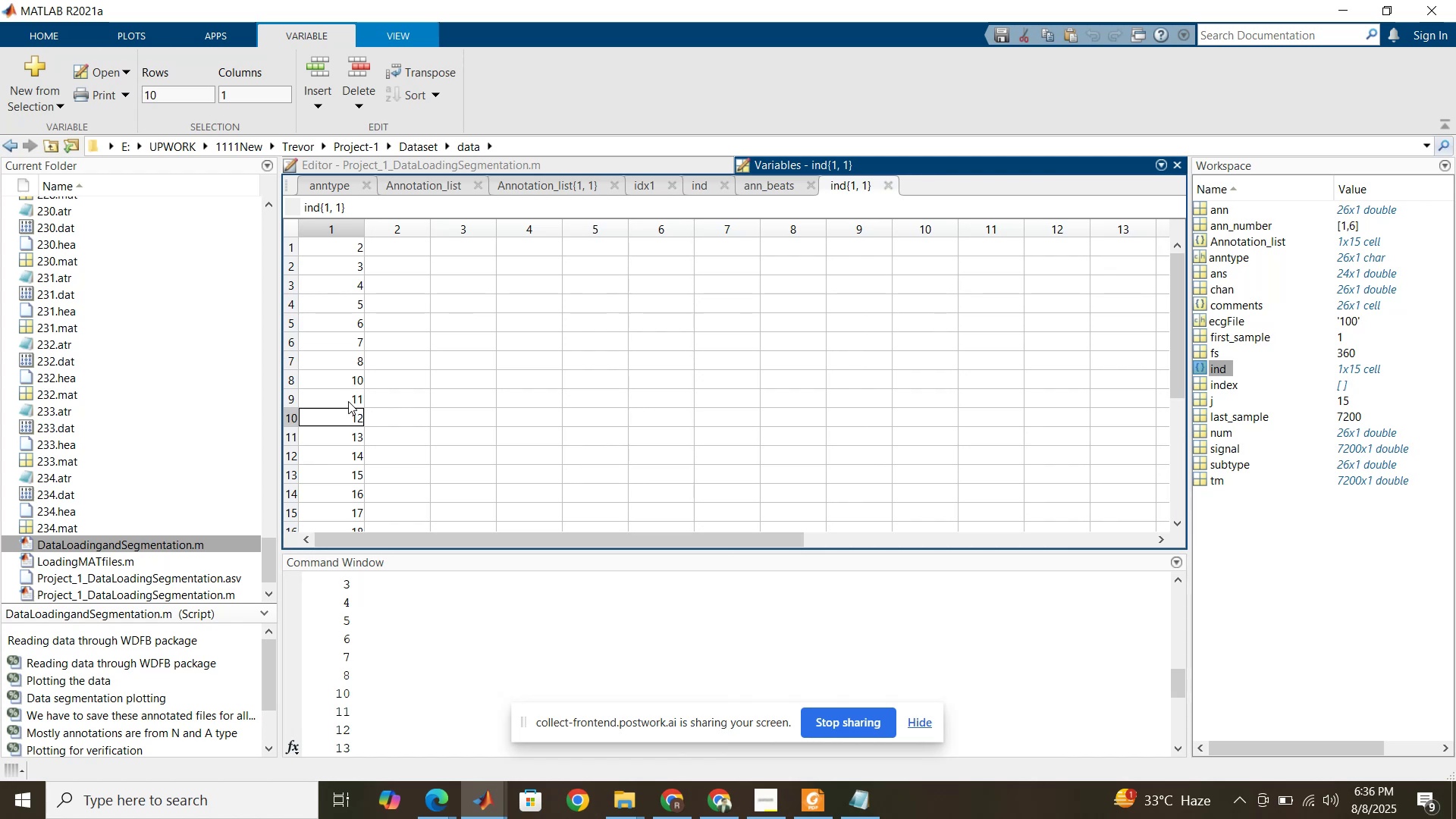 
left_click([348, 401])
 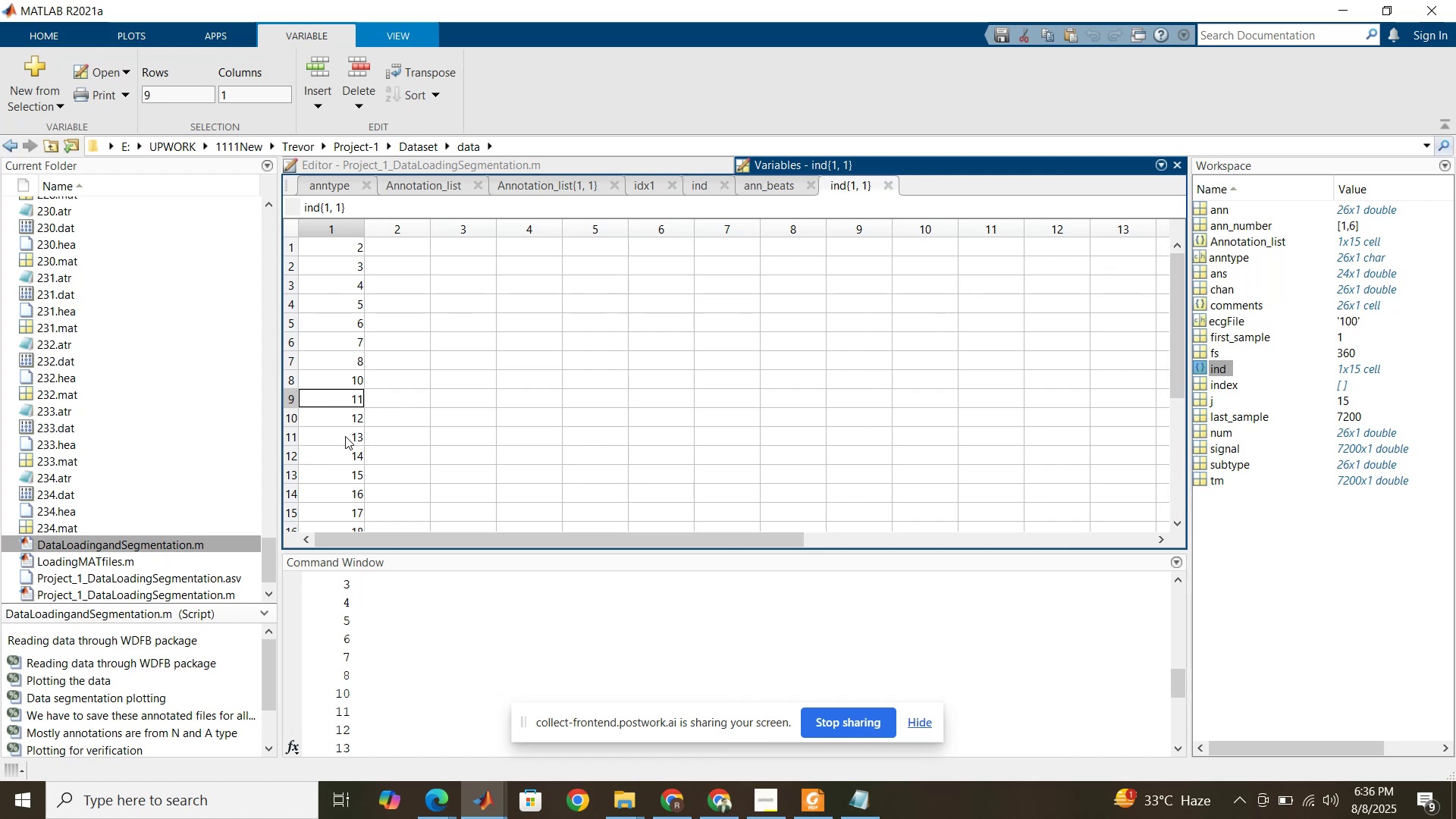 
scroll: coordinate [345, 436], scroll_direction: down, amount: 5.0
 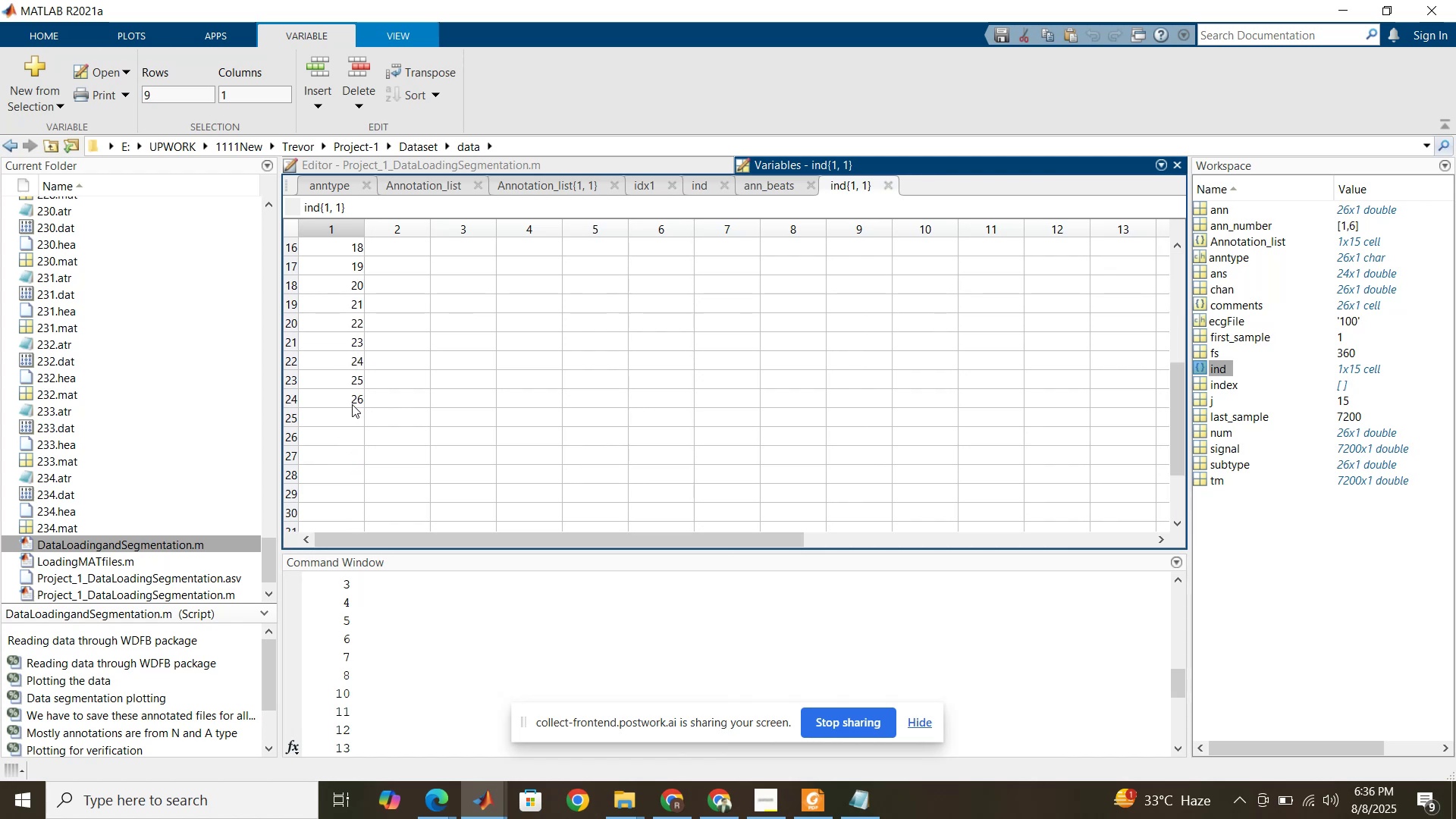 
left_click([352, 404])
 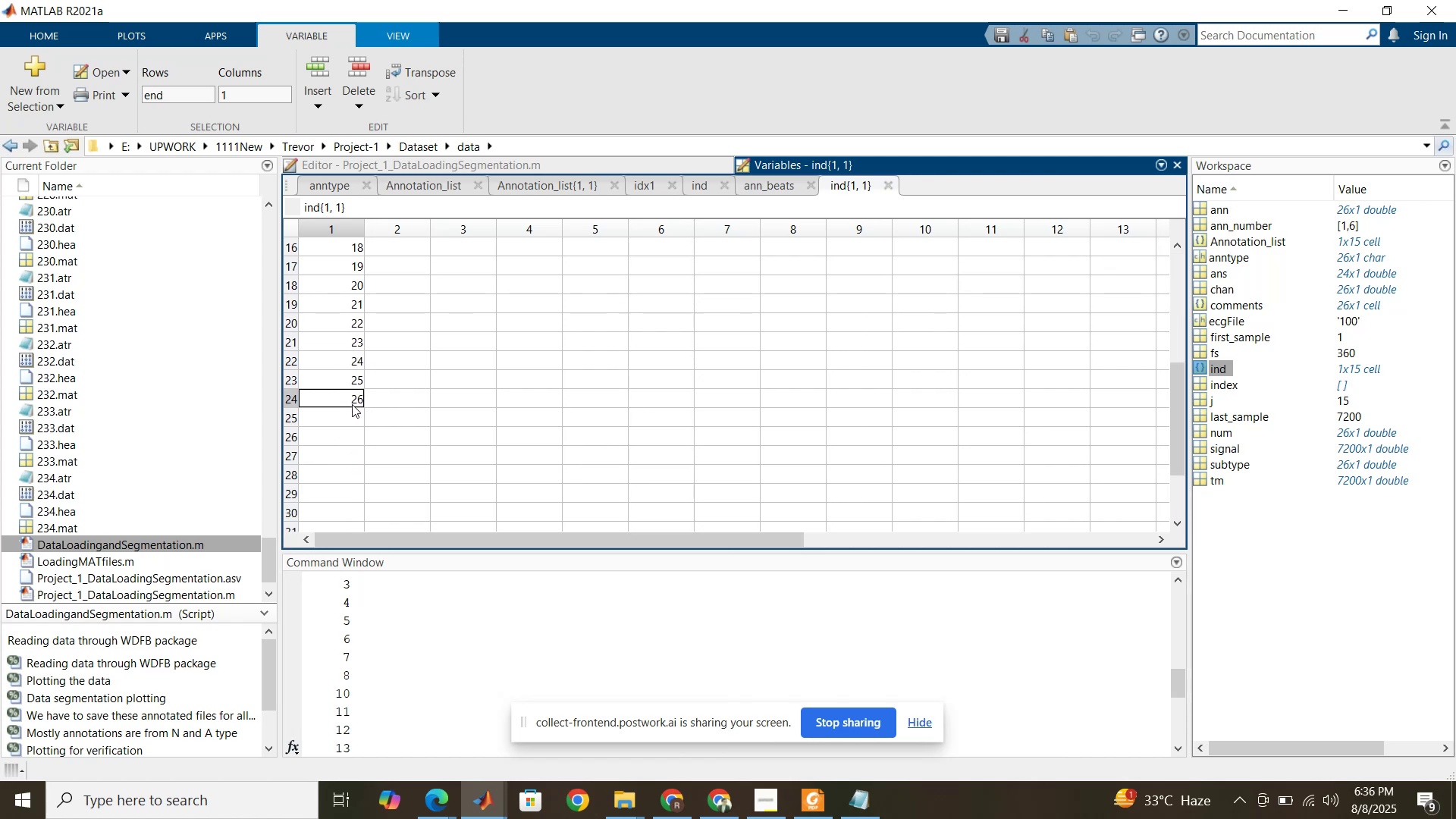 
scroll: coordinate [352, 404], scroll_direction: up, amount: 11.0
 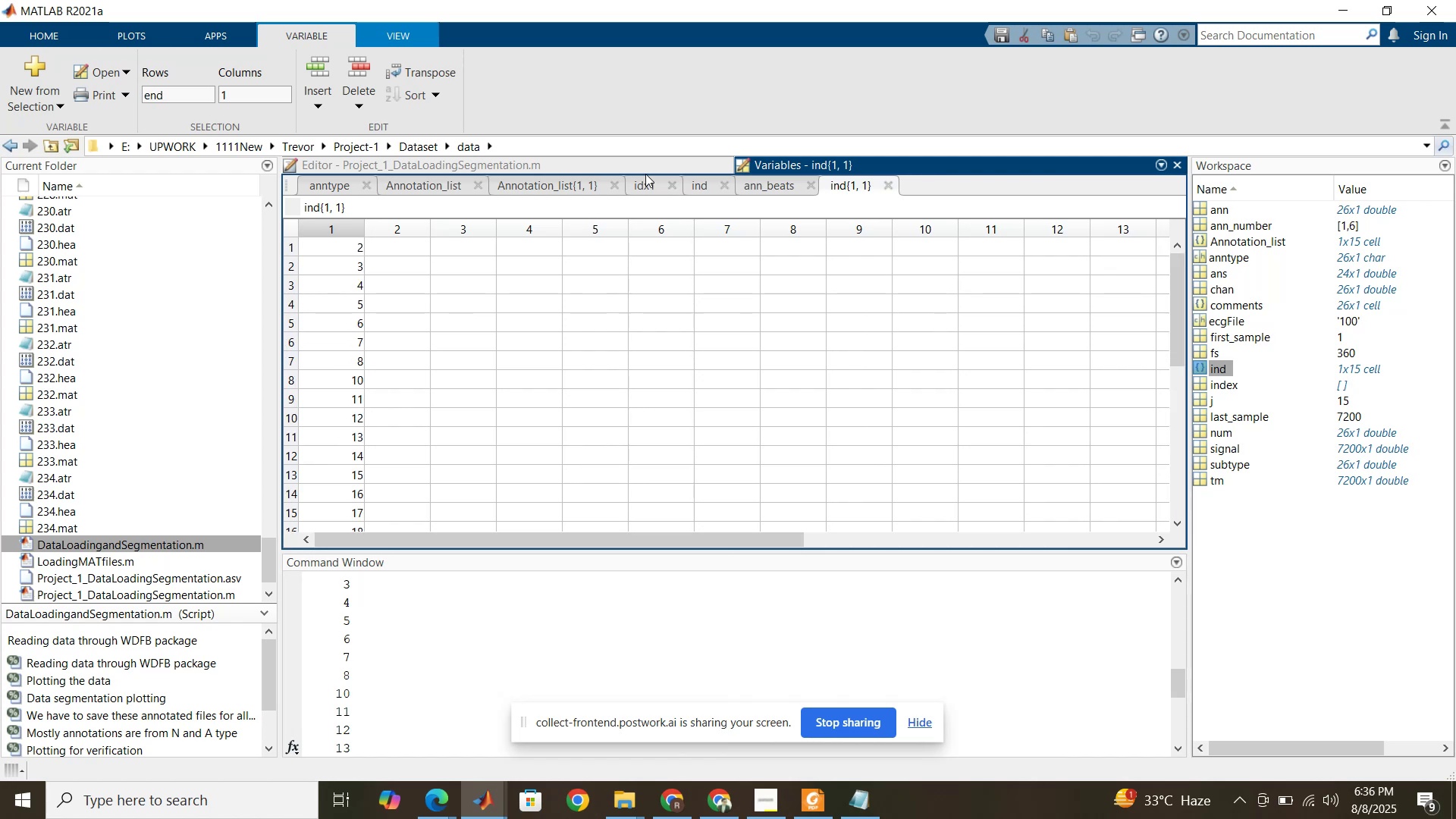 
left_click([645, 187])
 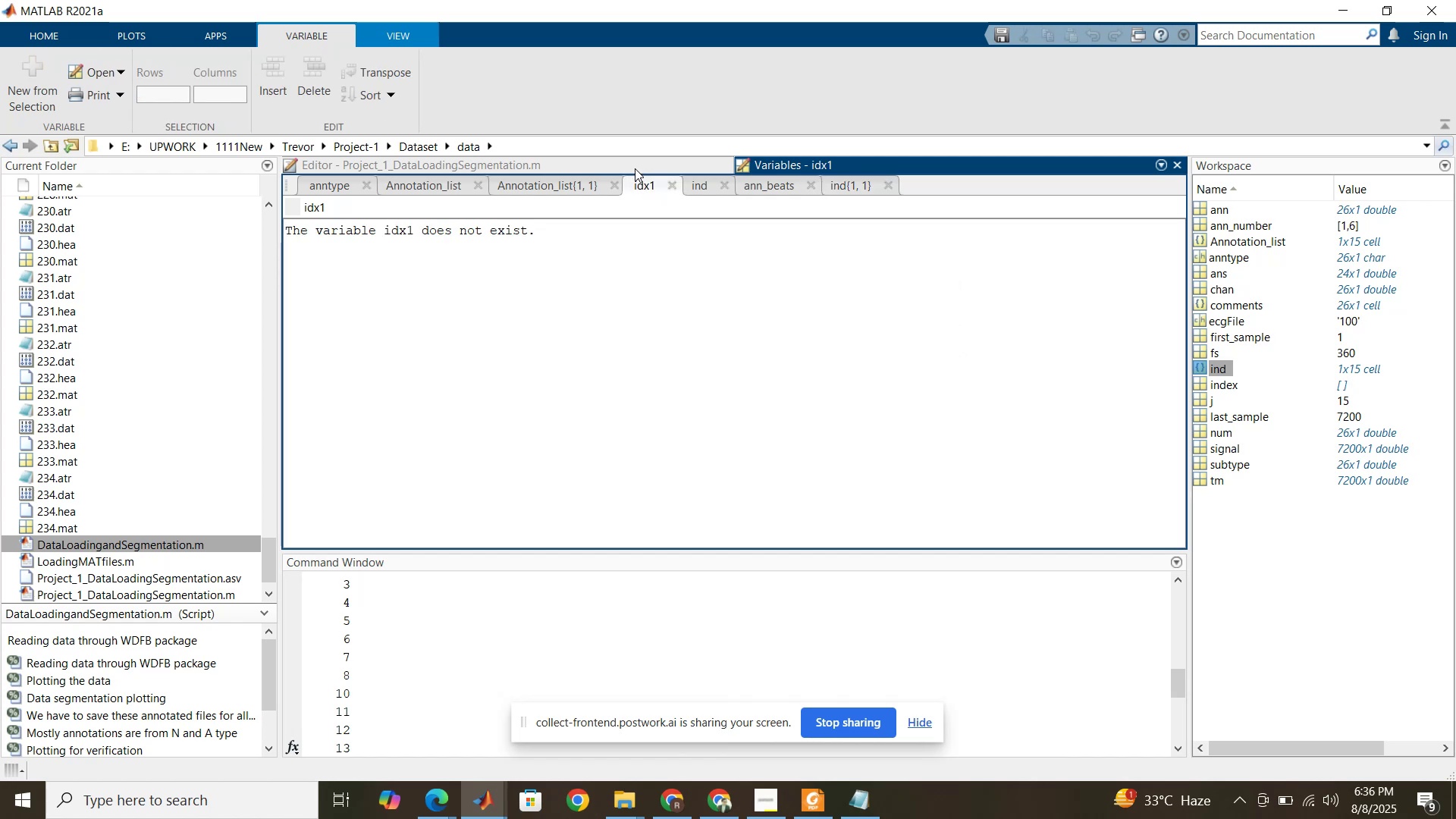 
left_click([629, 158])
 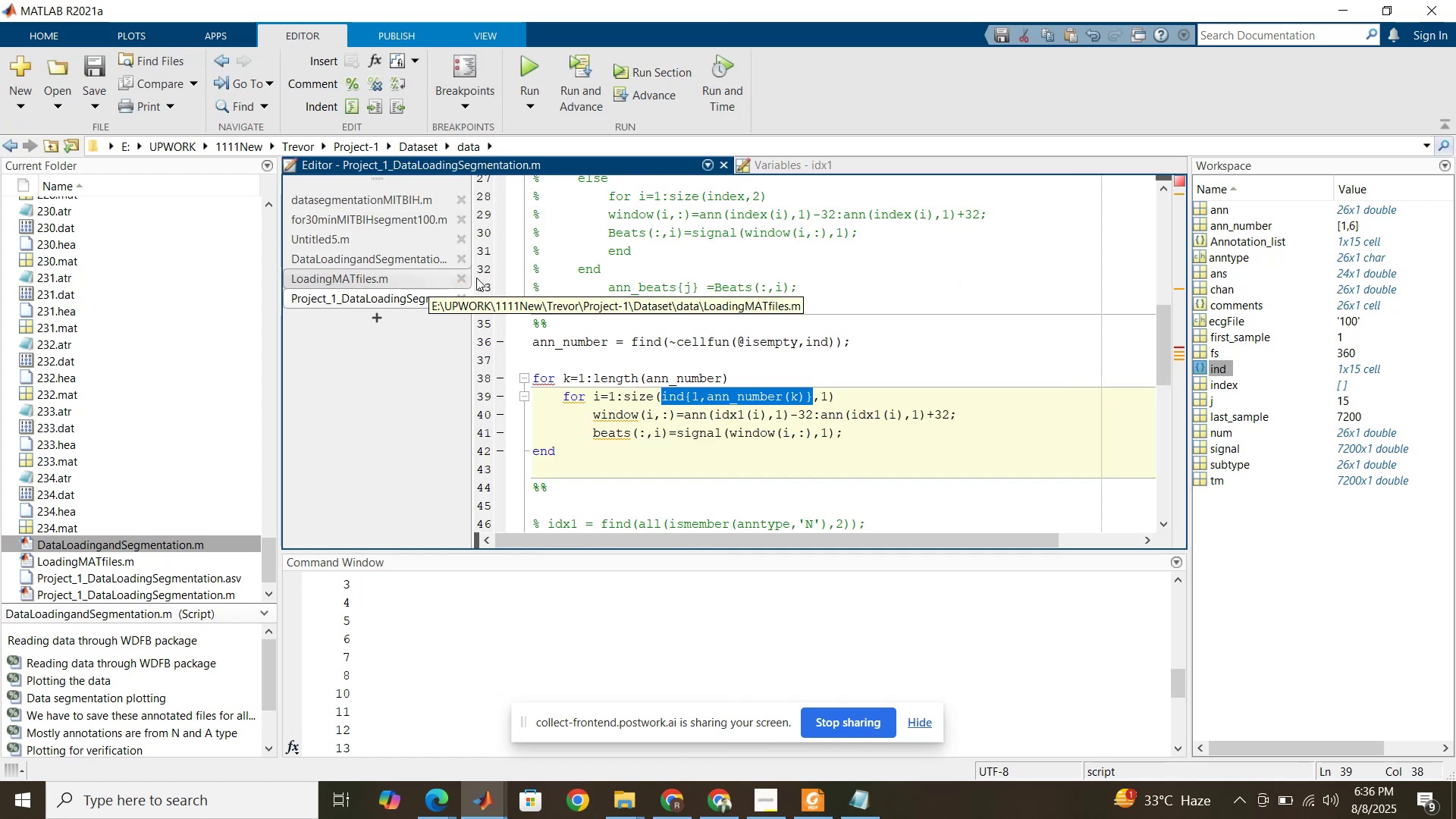 
scroll: coordinate [602, 280], scroll_direction: up, amount: 7.0
 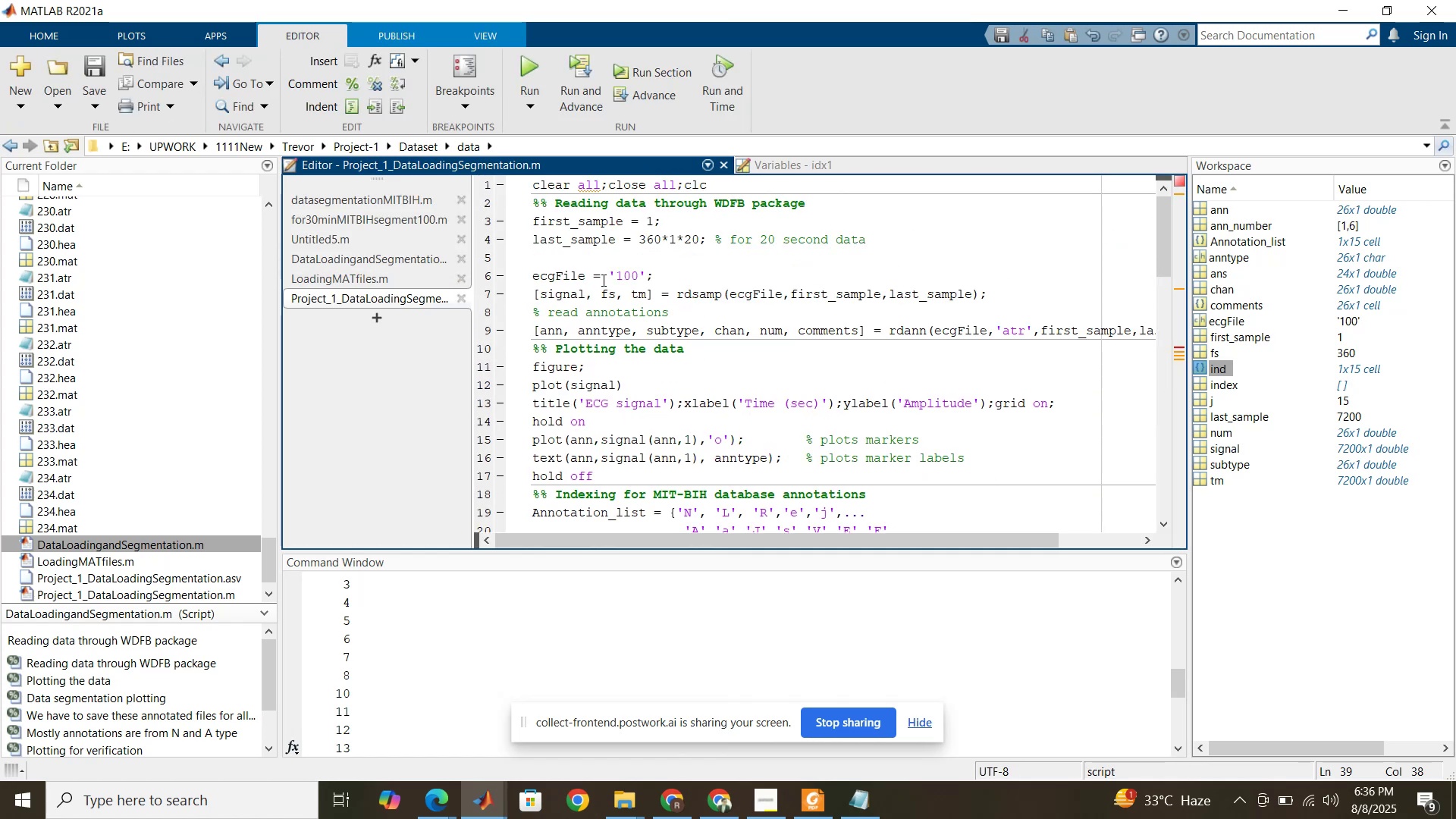 
scroll: coordinate [602, 280], scroll_direction: down, amount: 13.0
 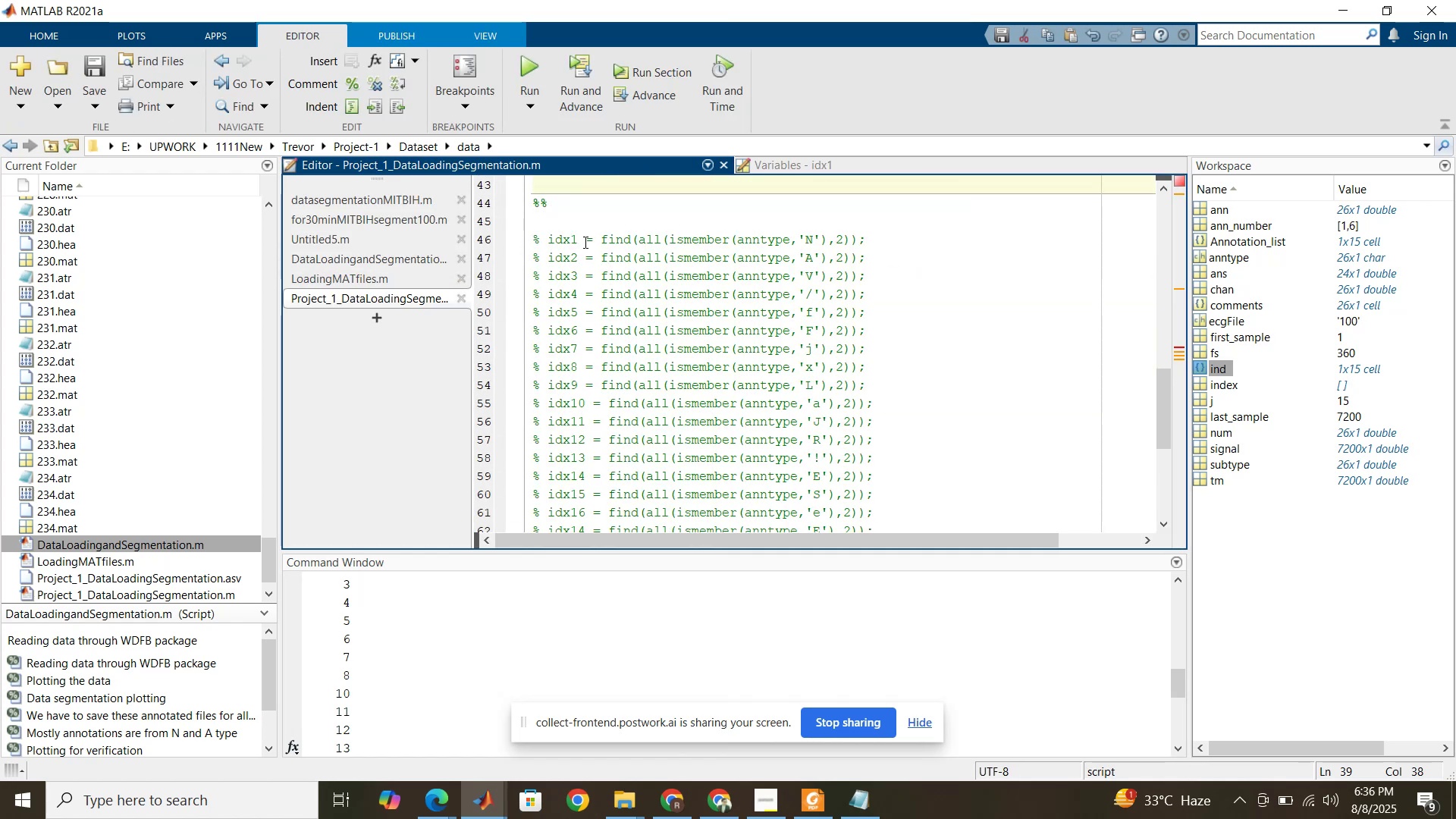 
left_click([584, 240])
 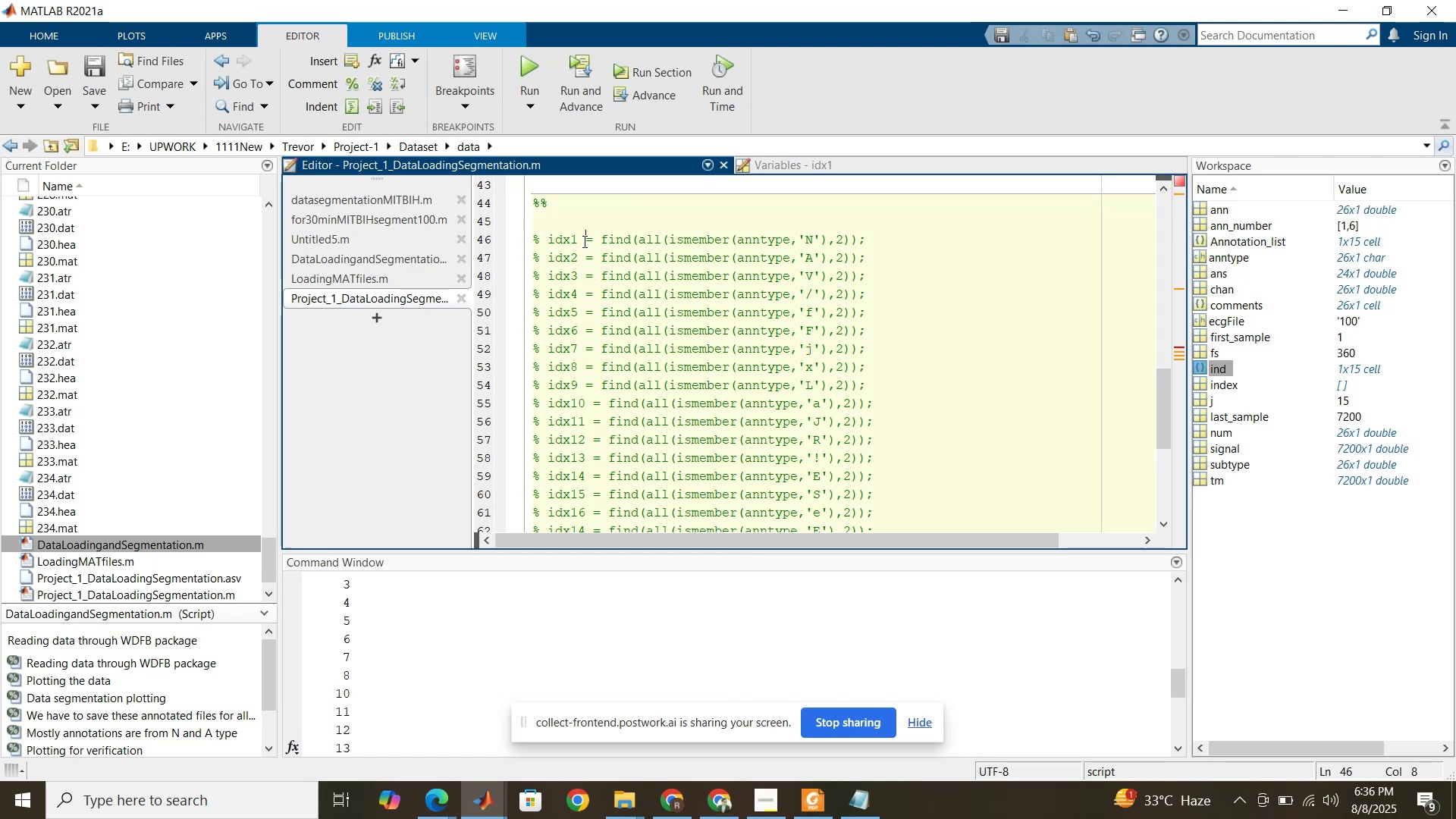 
key(Control+T)
 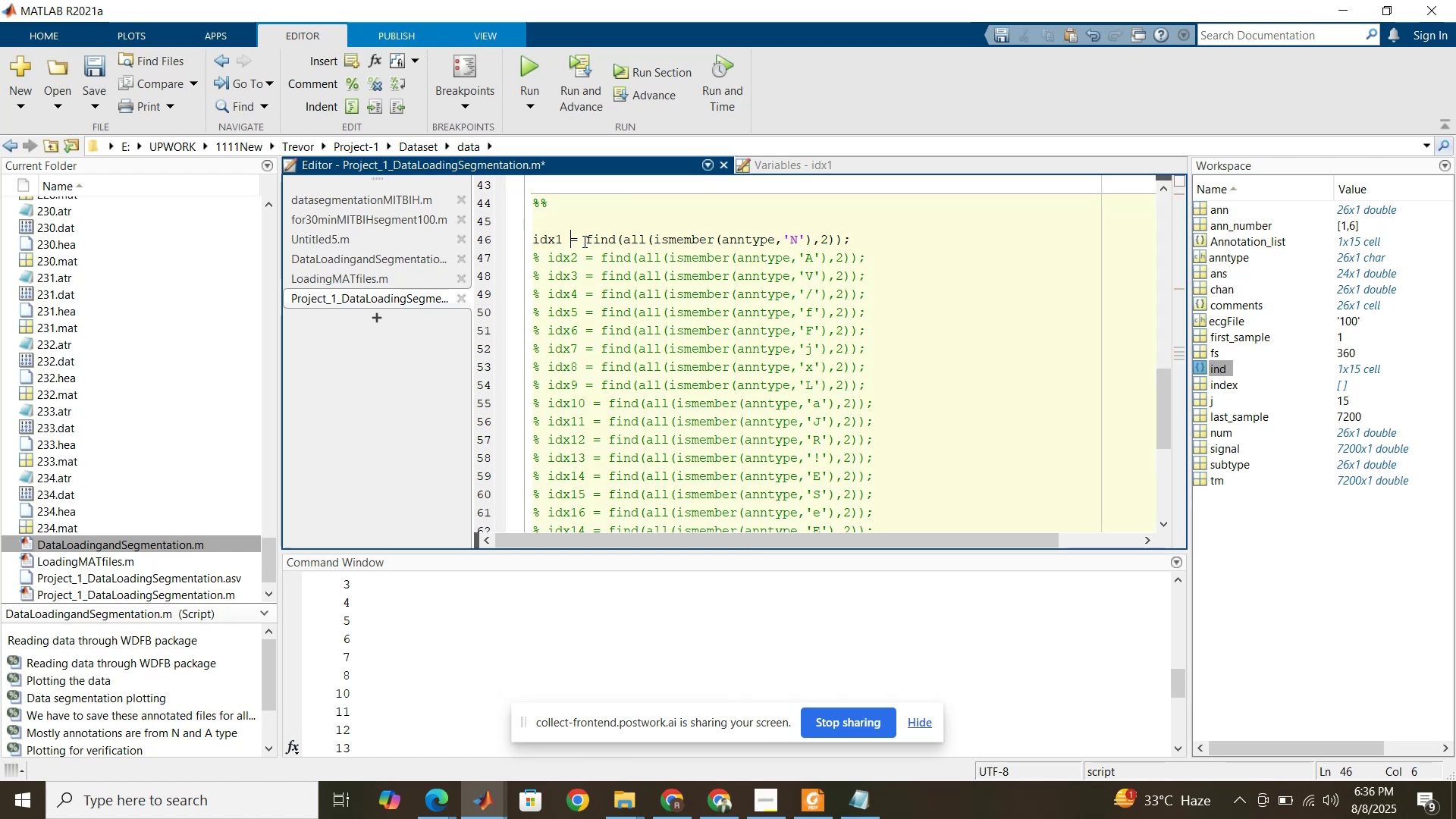 
left_click([583, 241])
 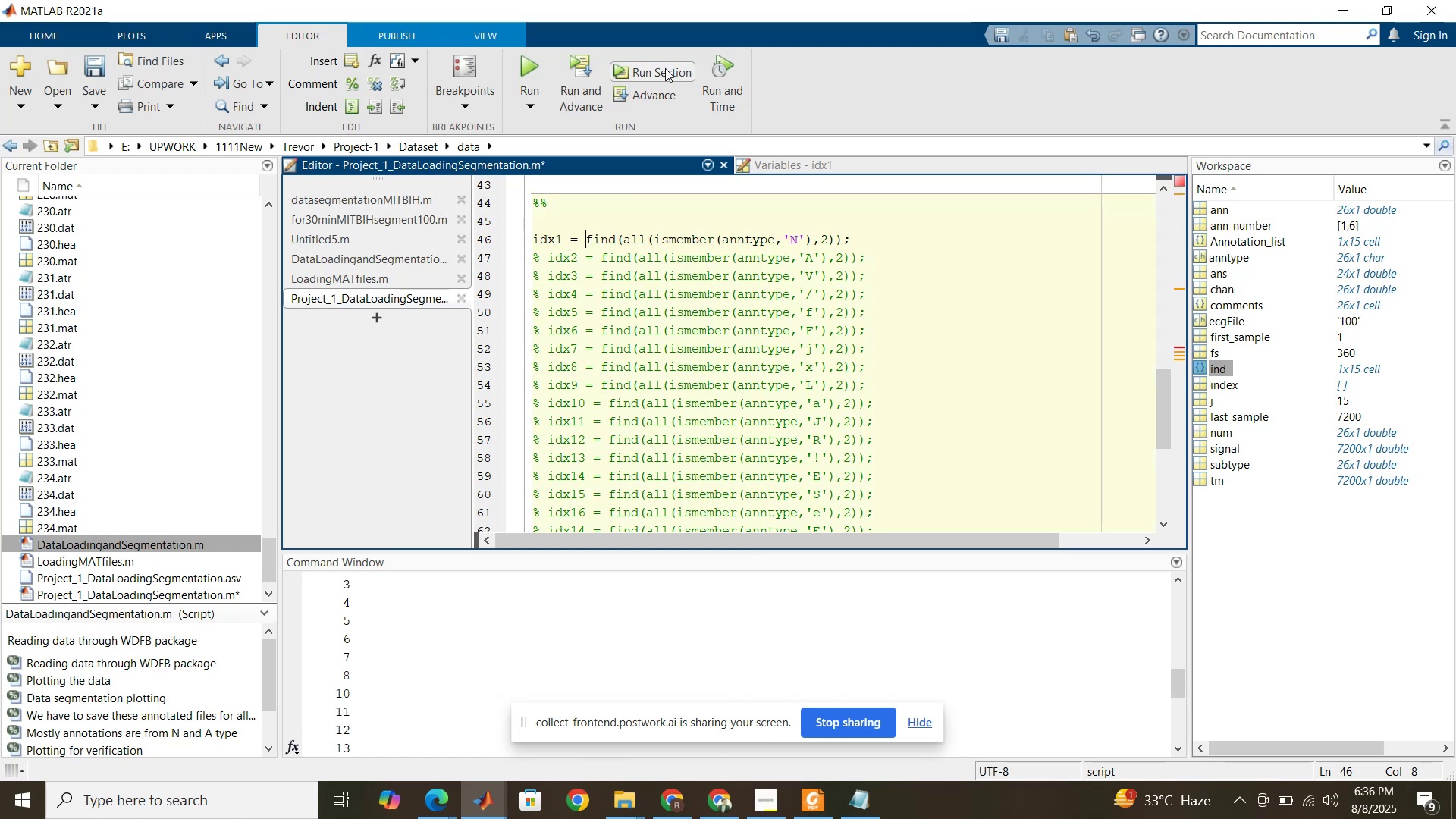 
left_click([665, 69])
 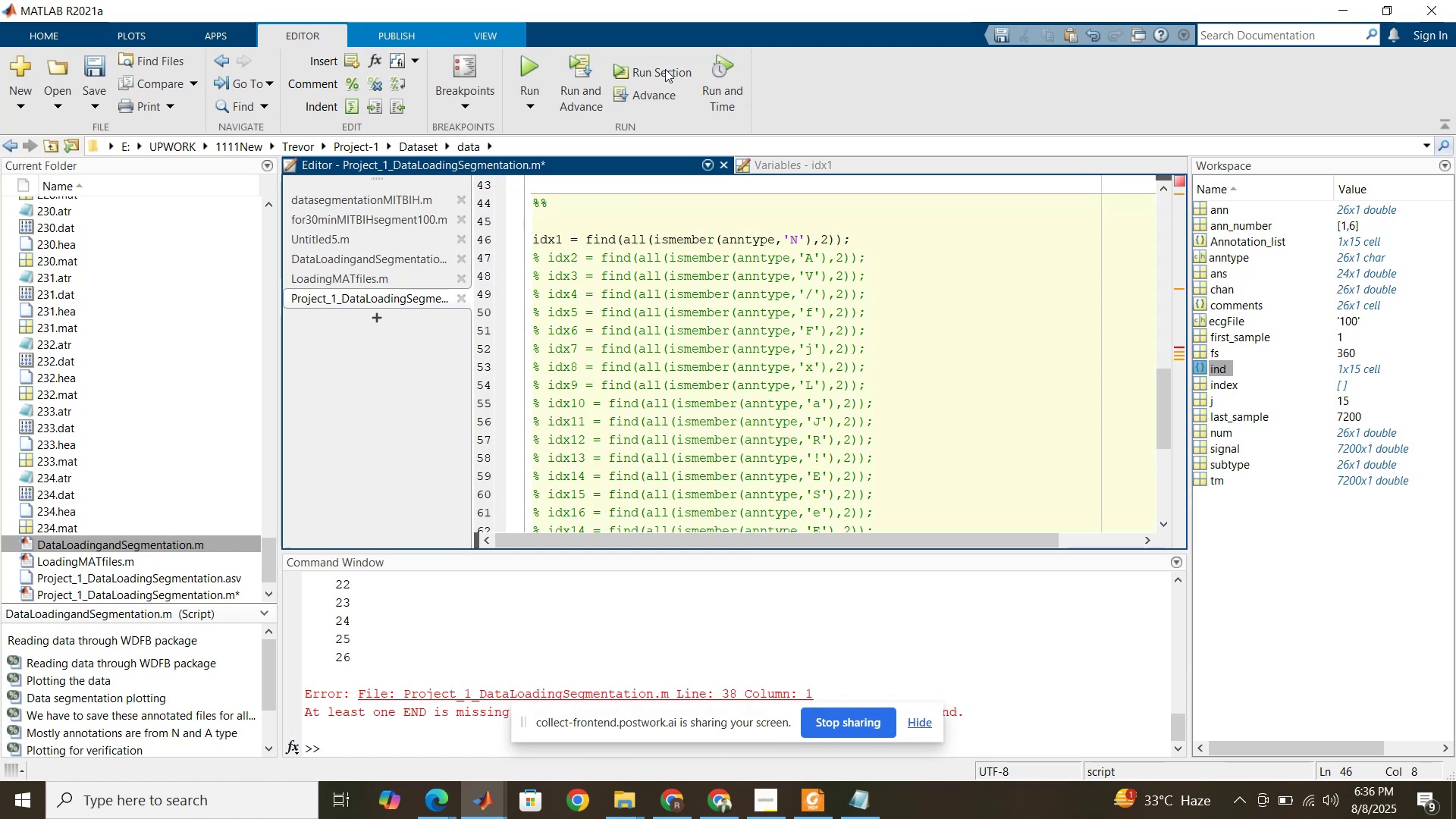 
scroll: coordinate [610, 217], scroll_direction: up, amount: 3.0
 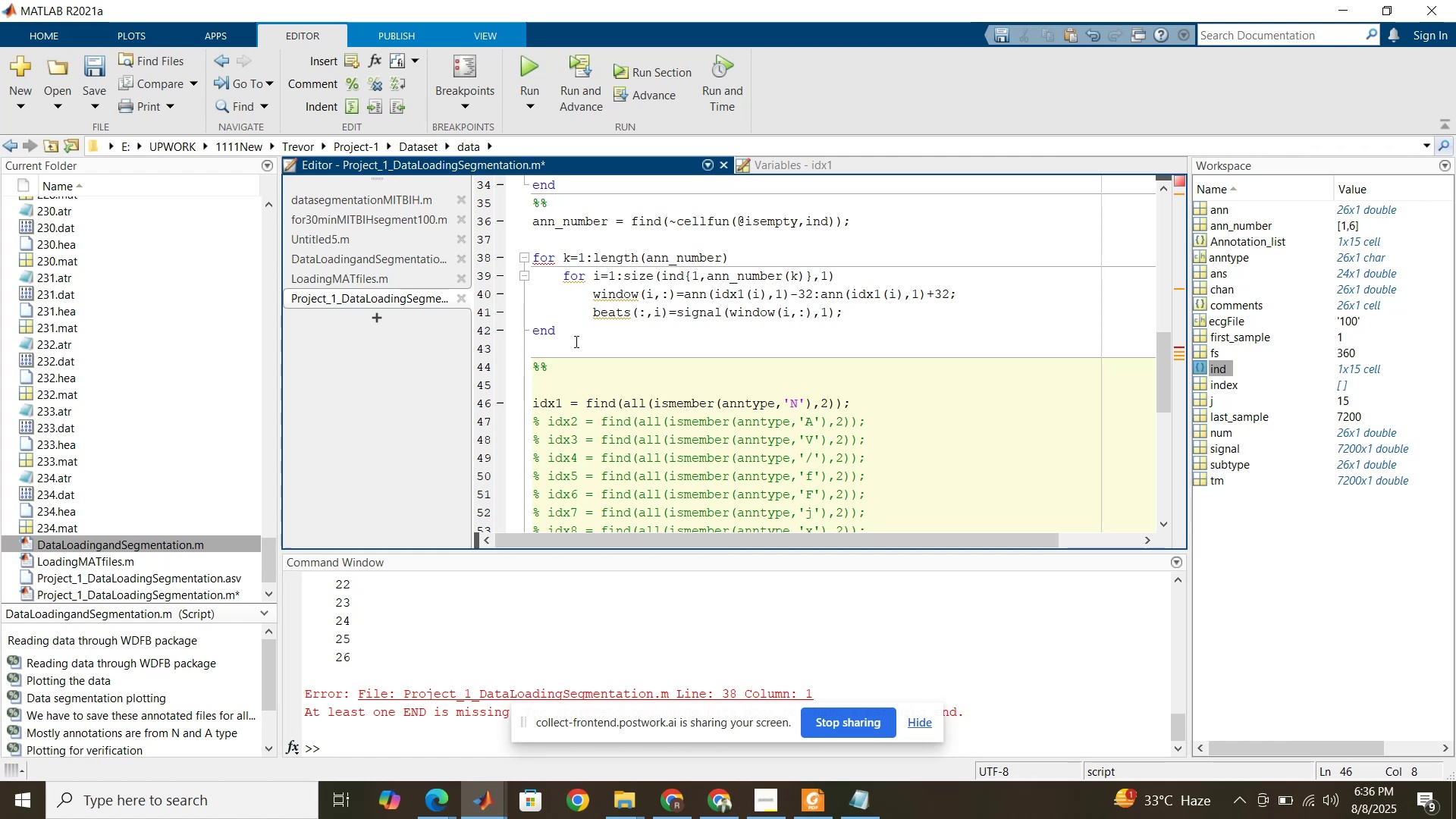 
left_click([574, 341])
 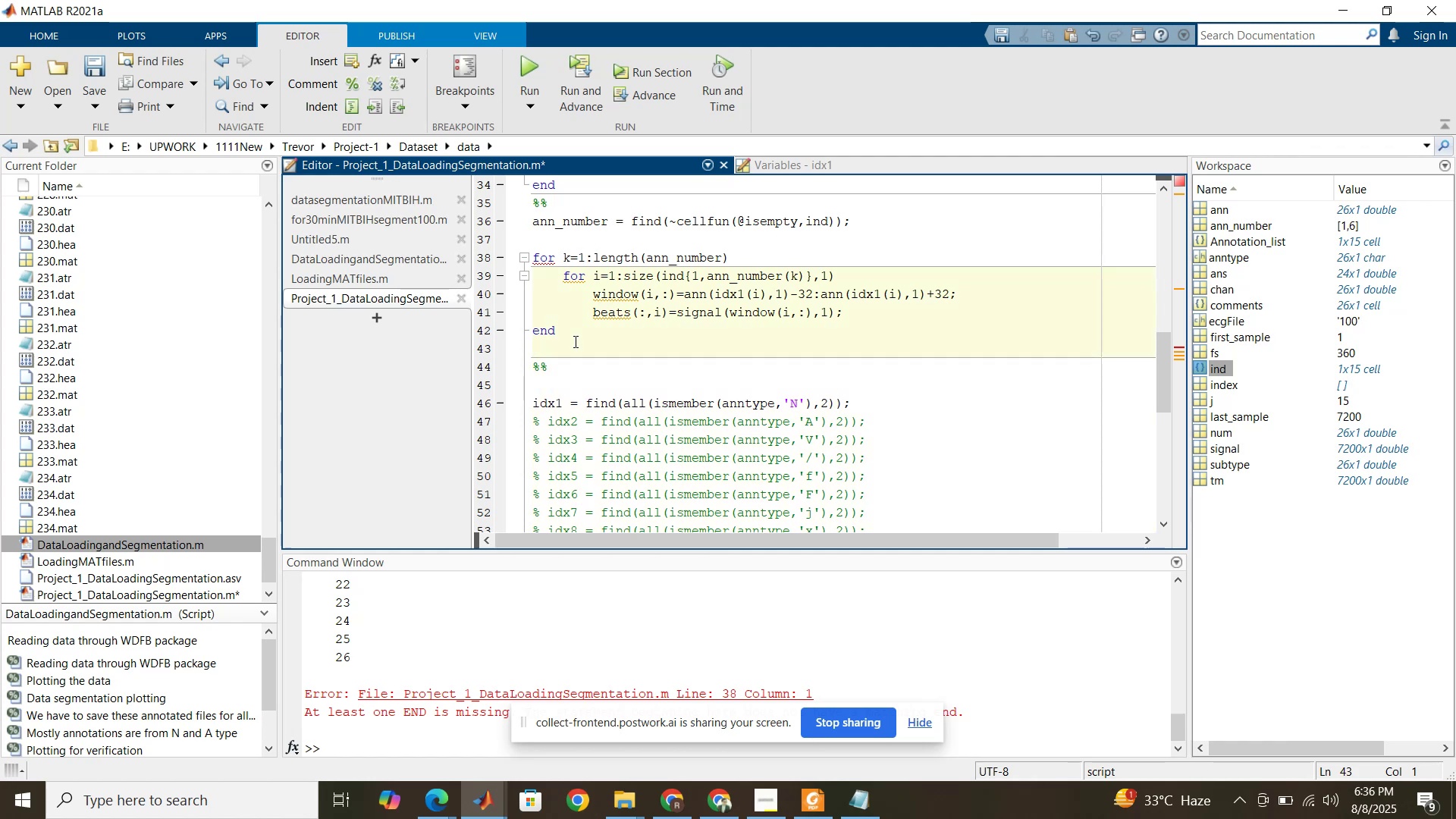 
type(end)
 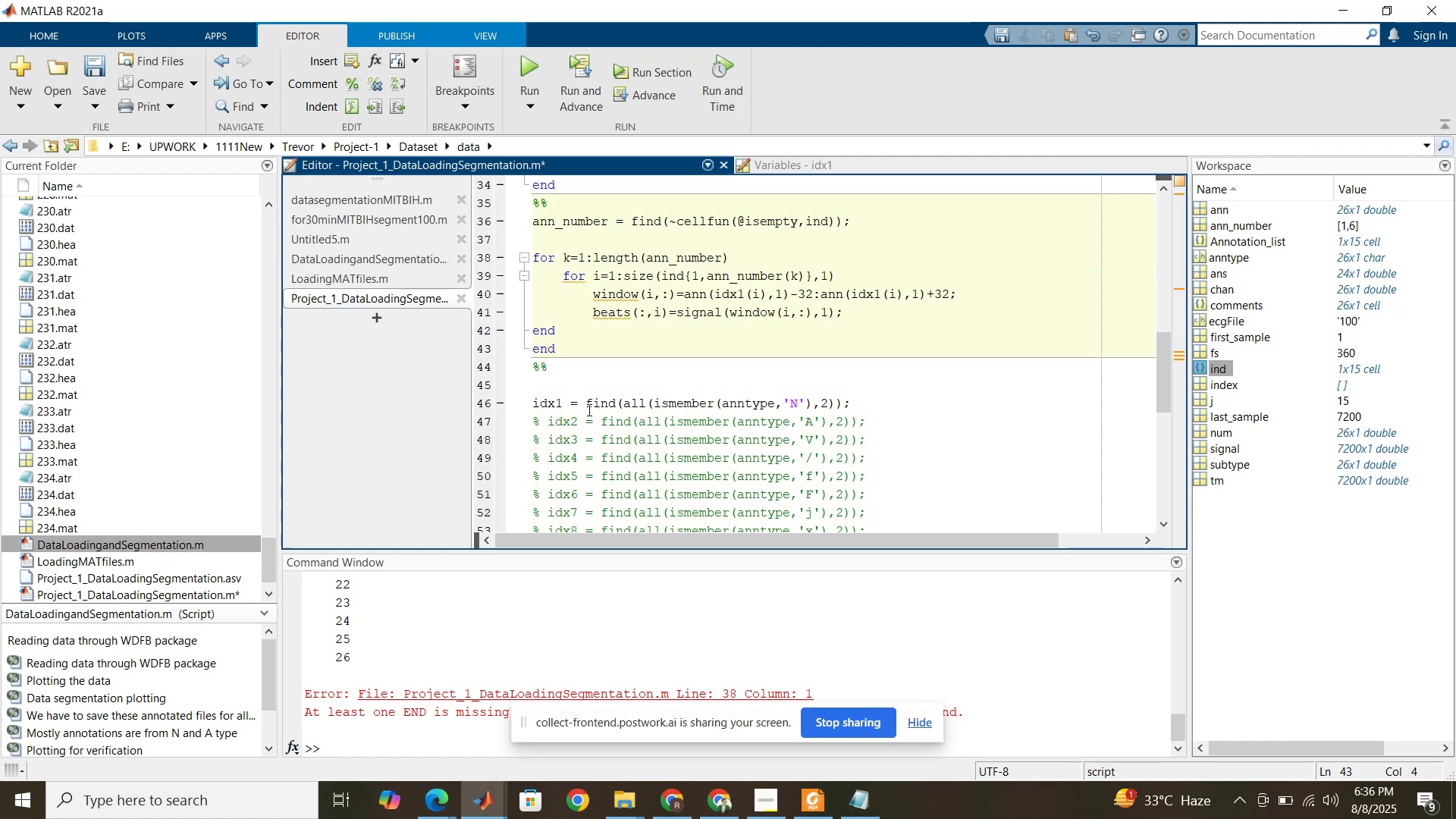 
left_click([601, 394])
 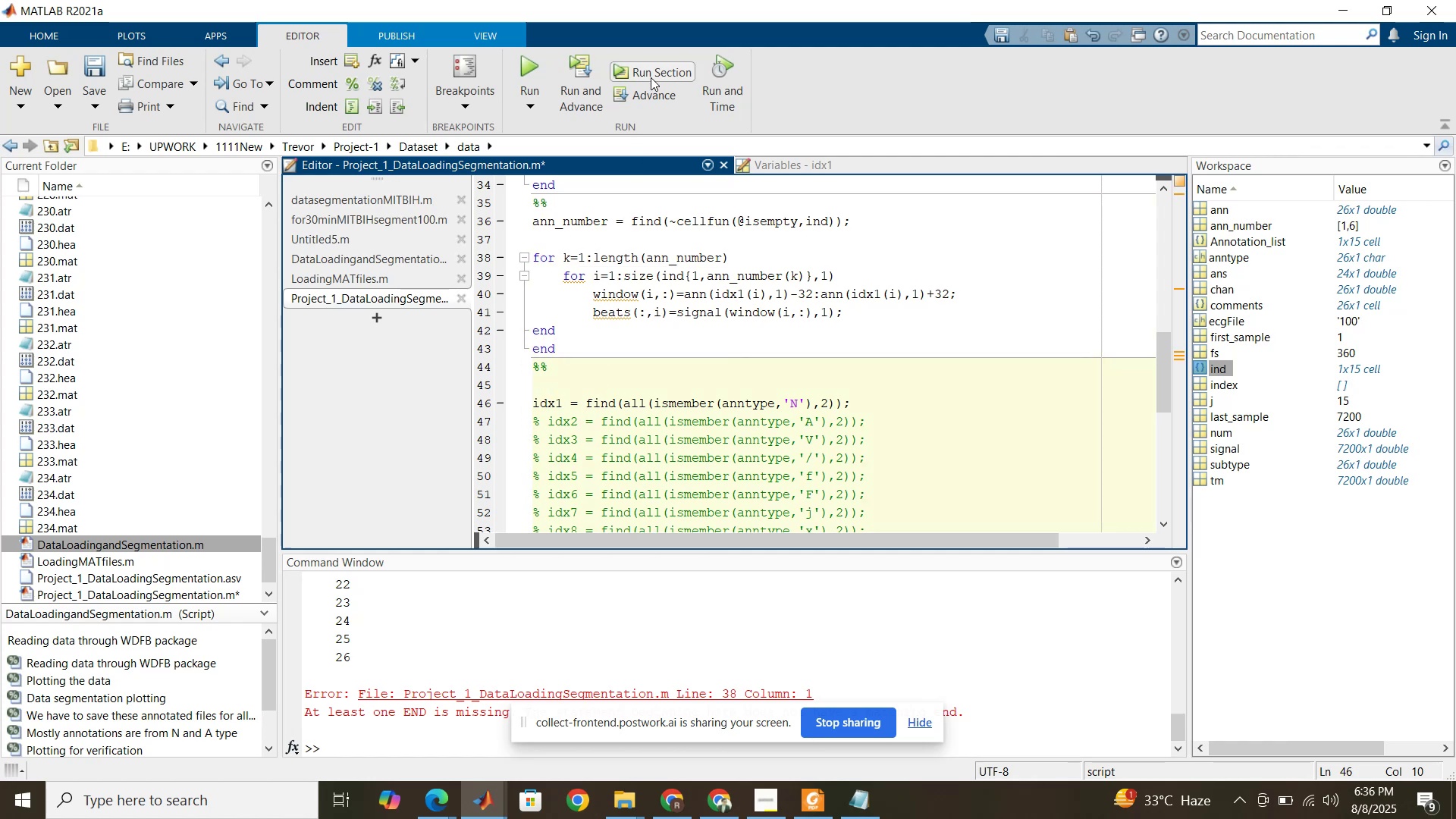 
left_click([651, 74])
 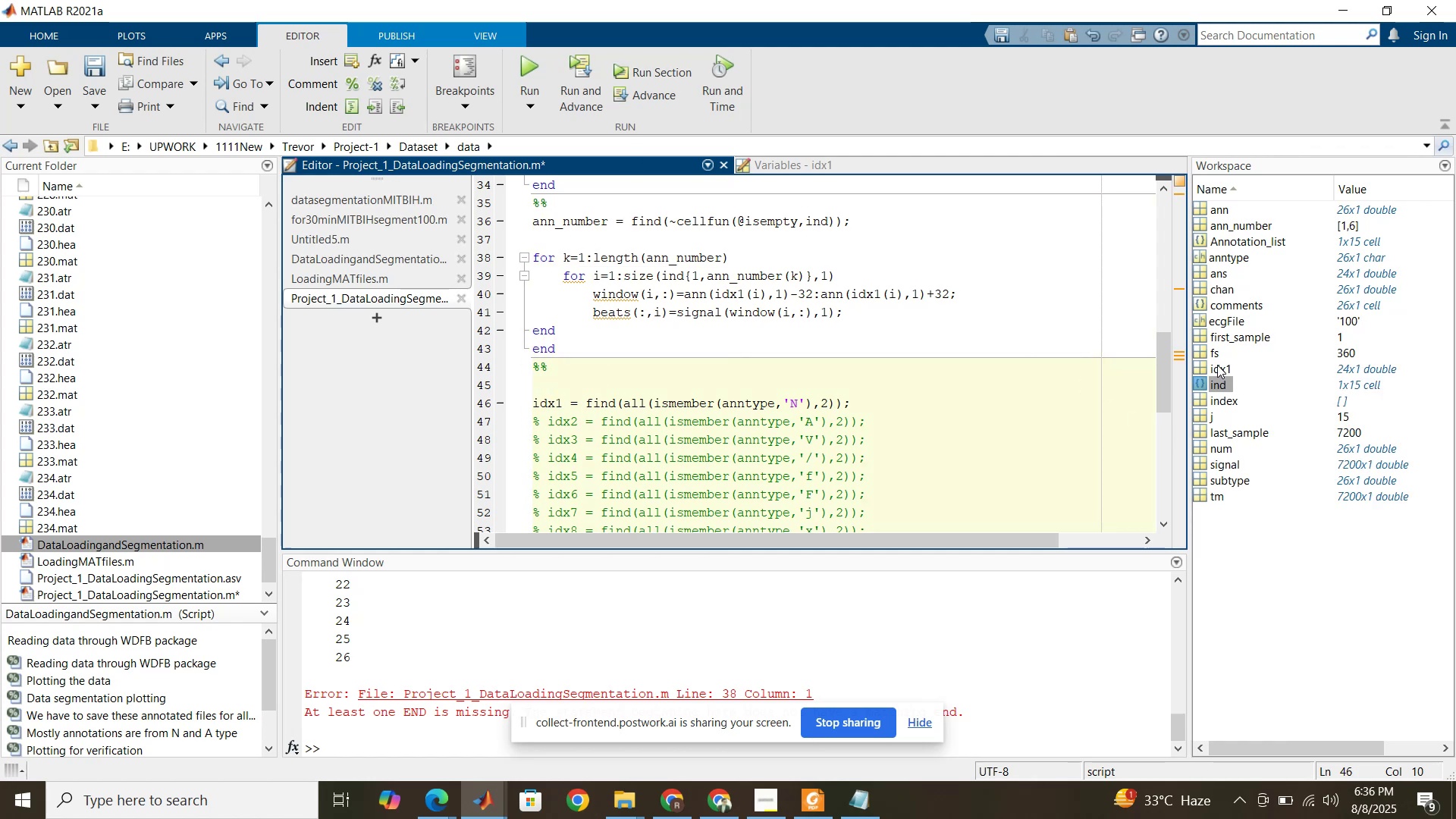 
double_click([1210, 369])
 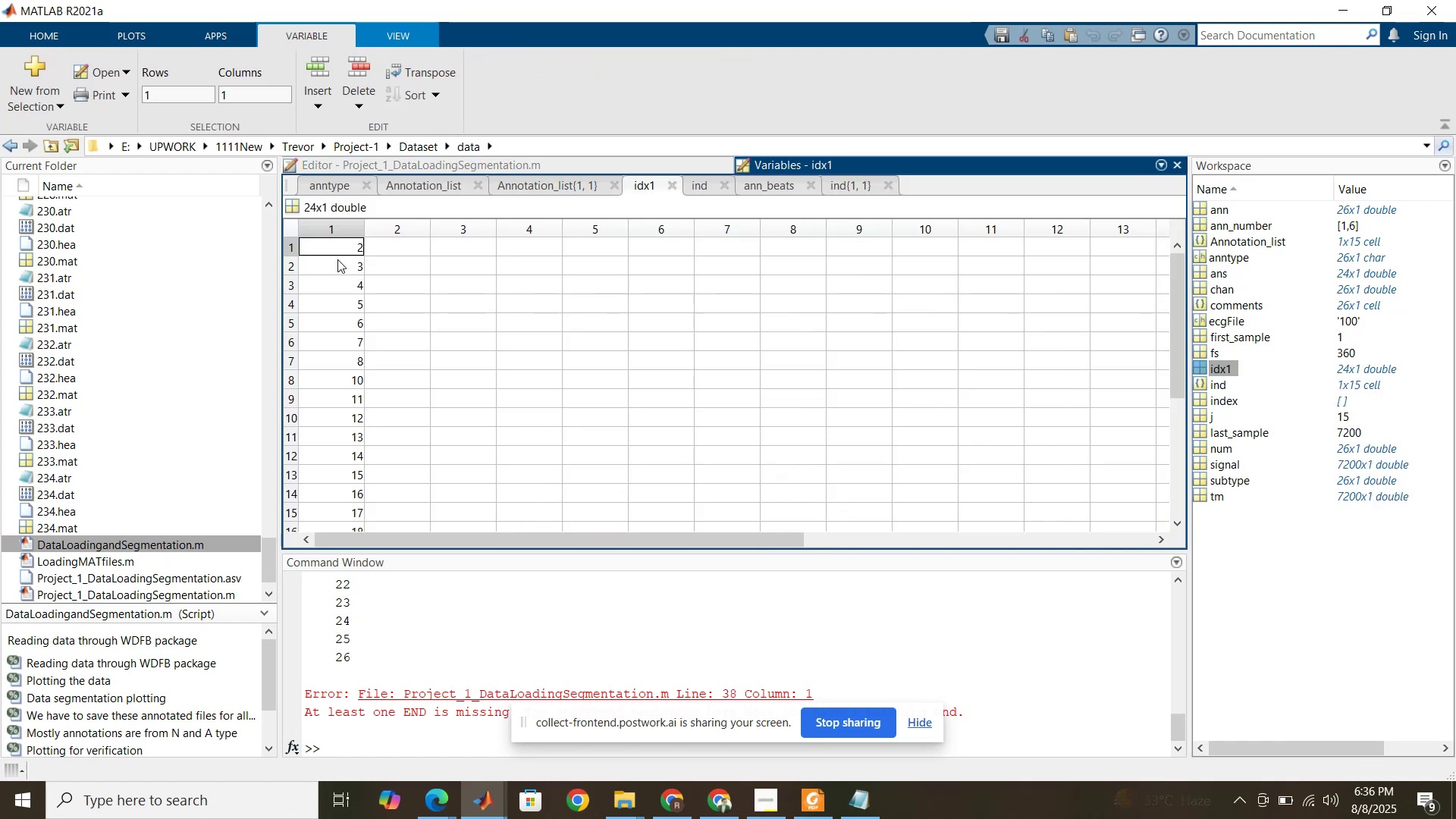 
scroll: coordinate [344, 277], scroll_direction: down, amount: 4.0
 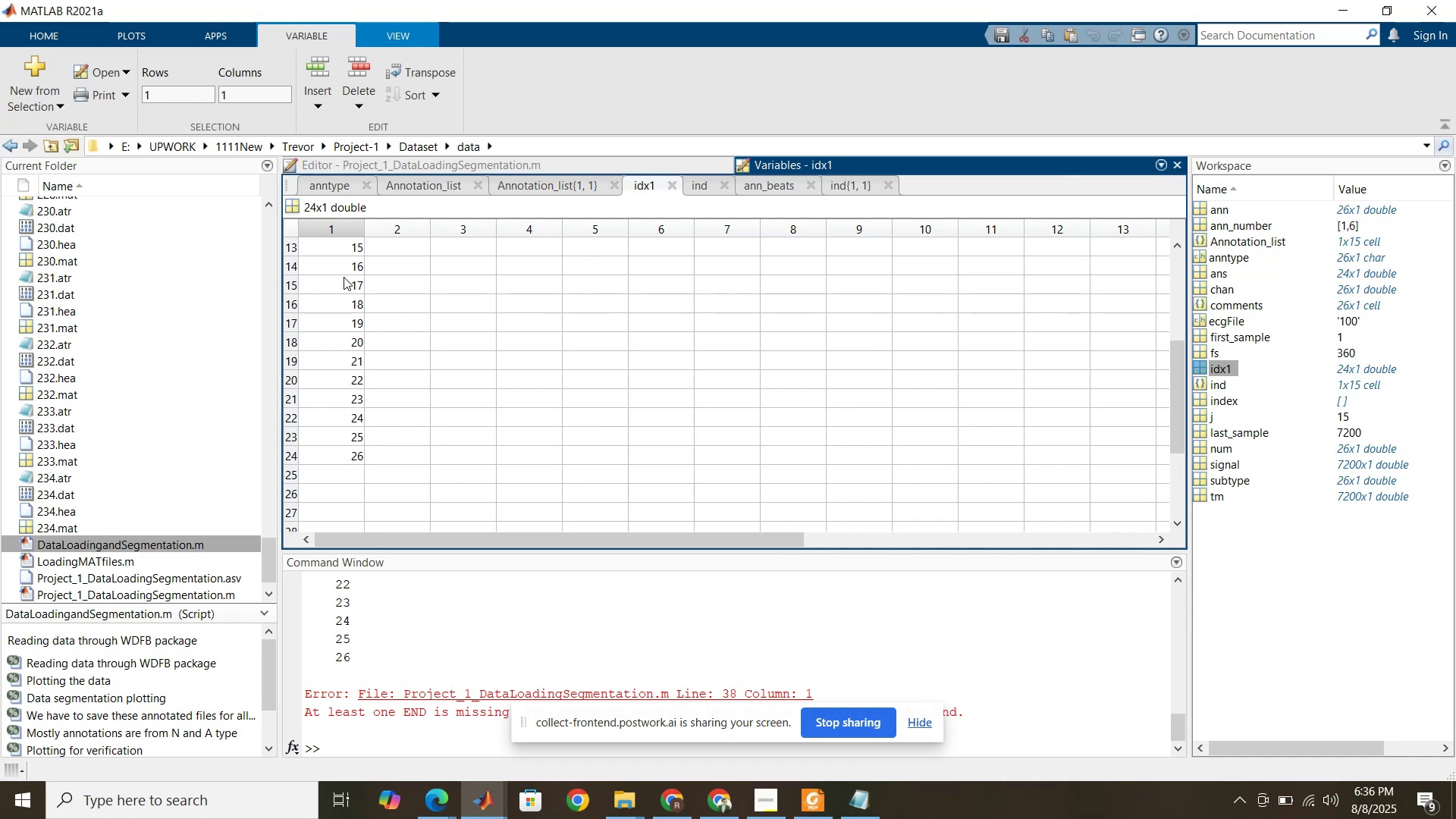 
scroll: coordinate [344, 277], scroll_direction: up, amount: 2.0
 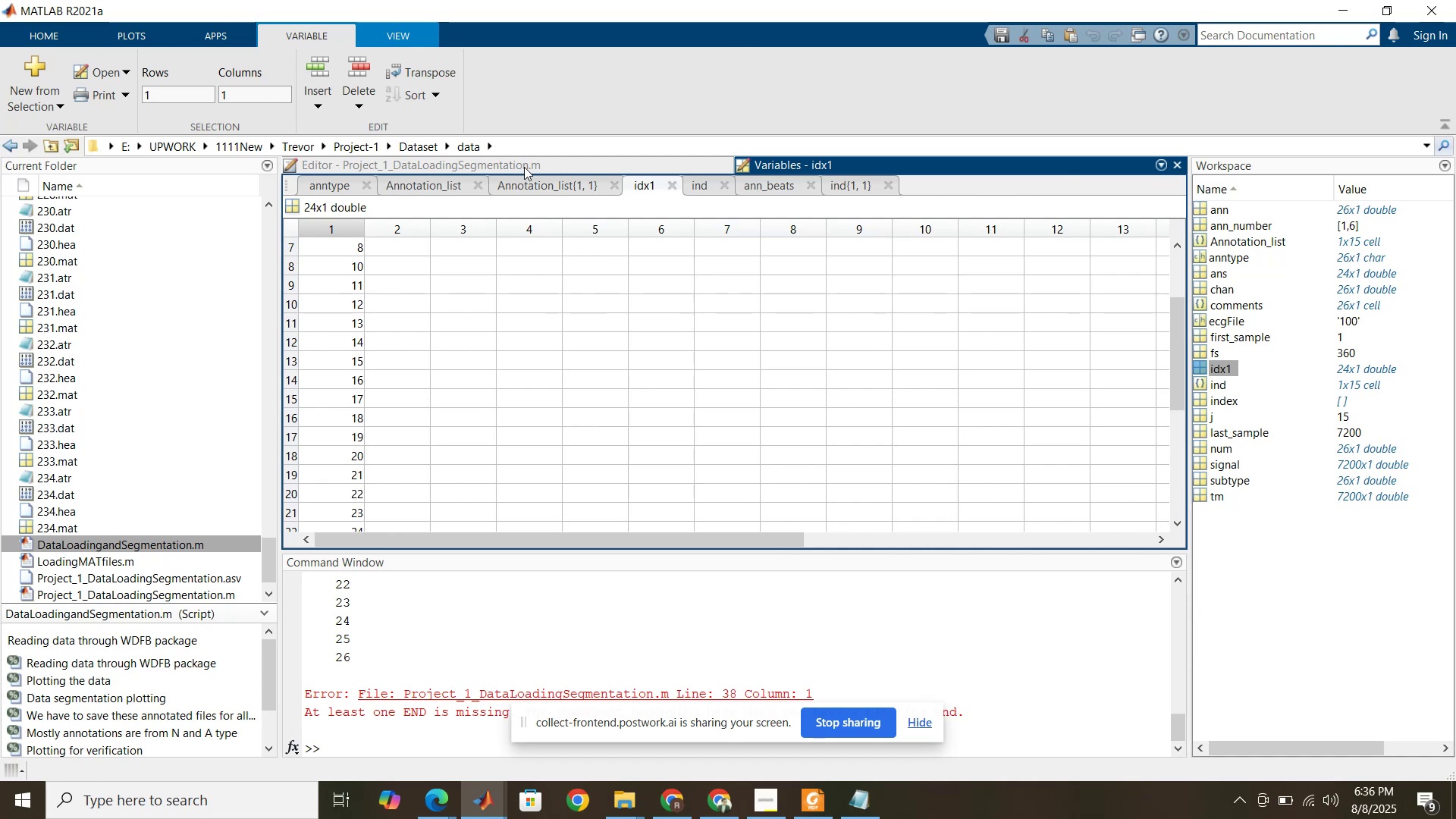 
left_click([524, 166])
 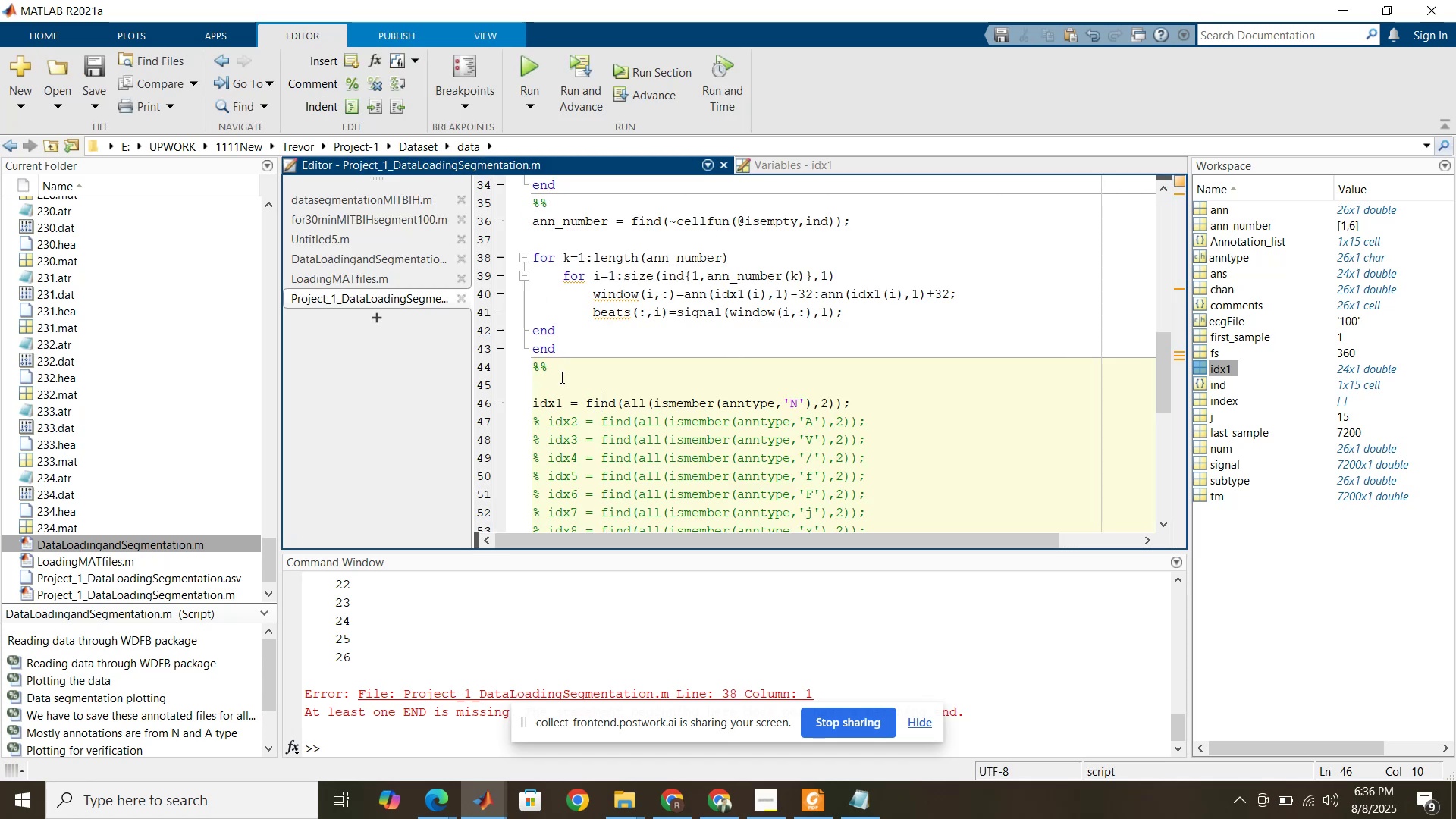 
scroll: coordinate [560, 377], scroll_direction: down, amount: 1.0
 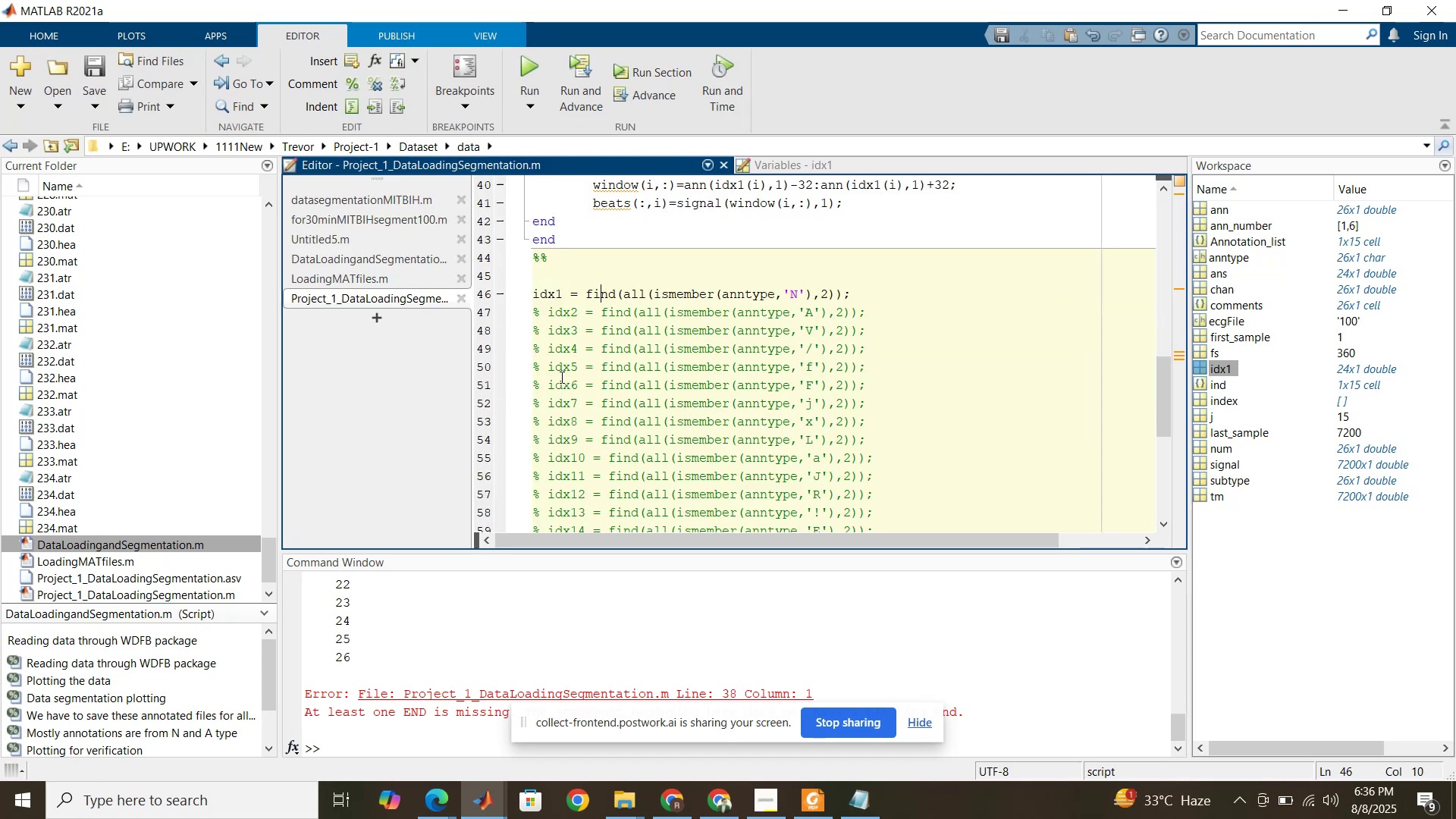 
scroll: coordinate [560, 377], scroll_direction: up, amount: 1.0
 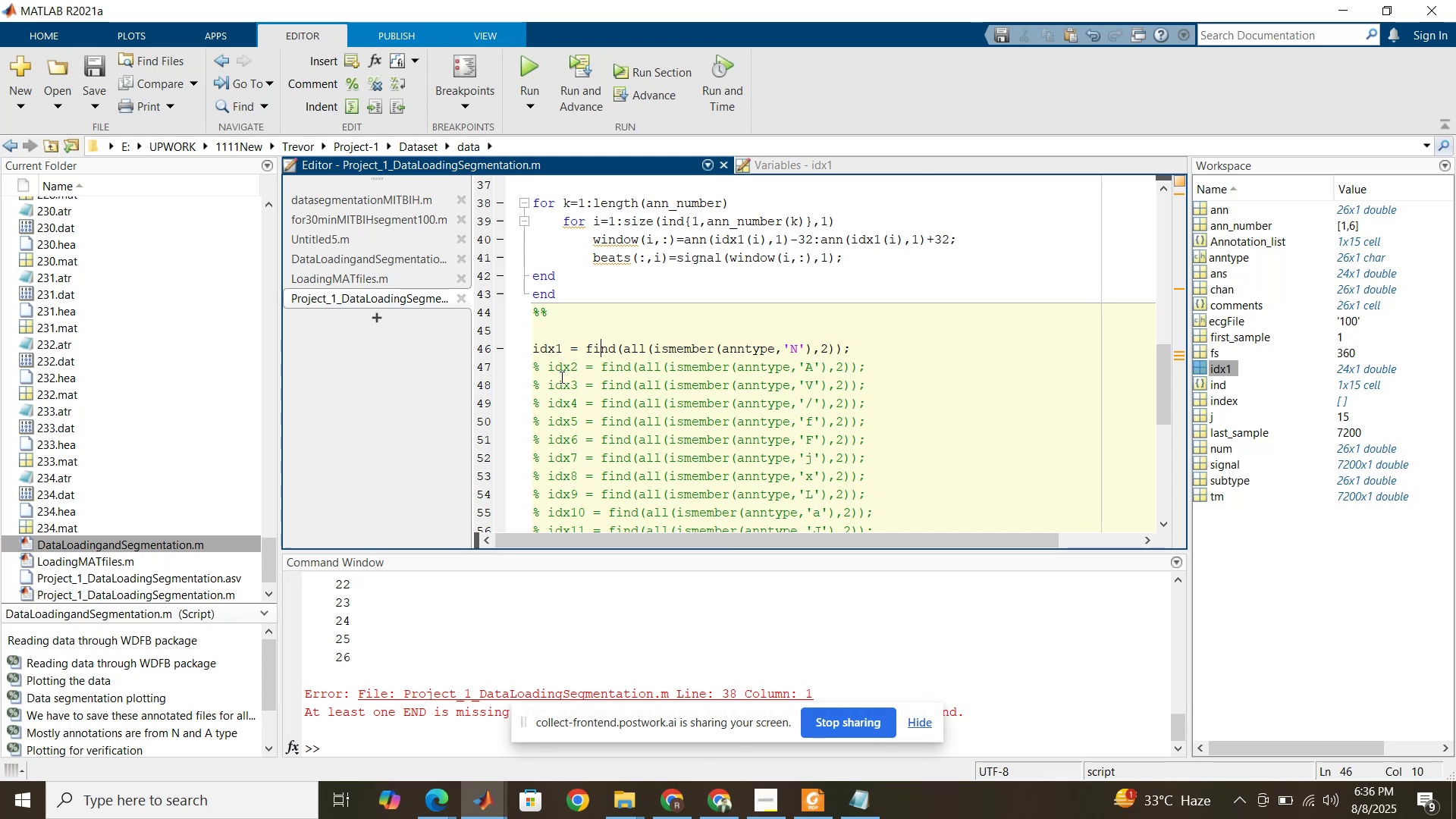 
wait(10.6)
 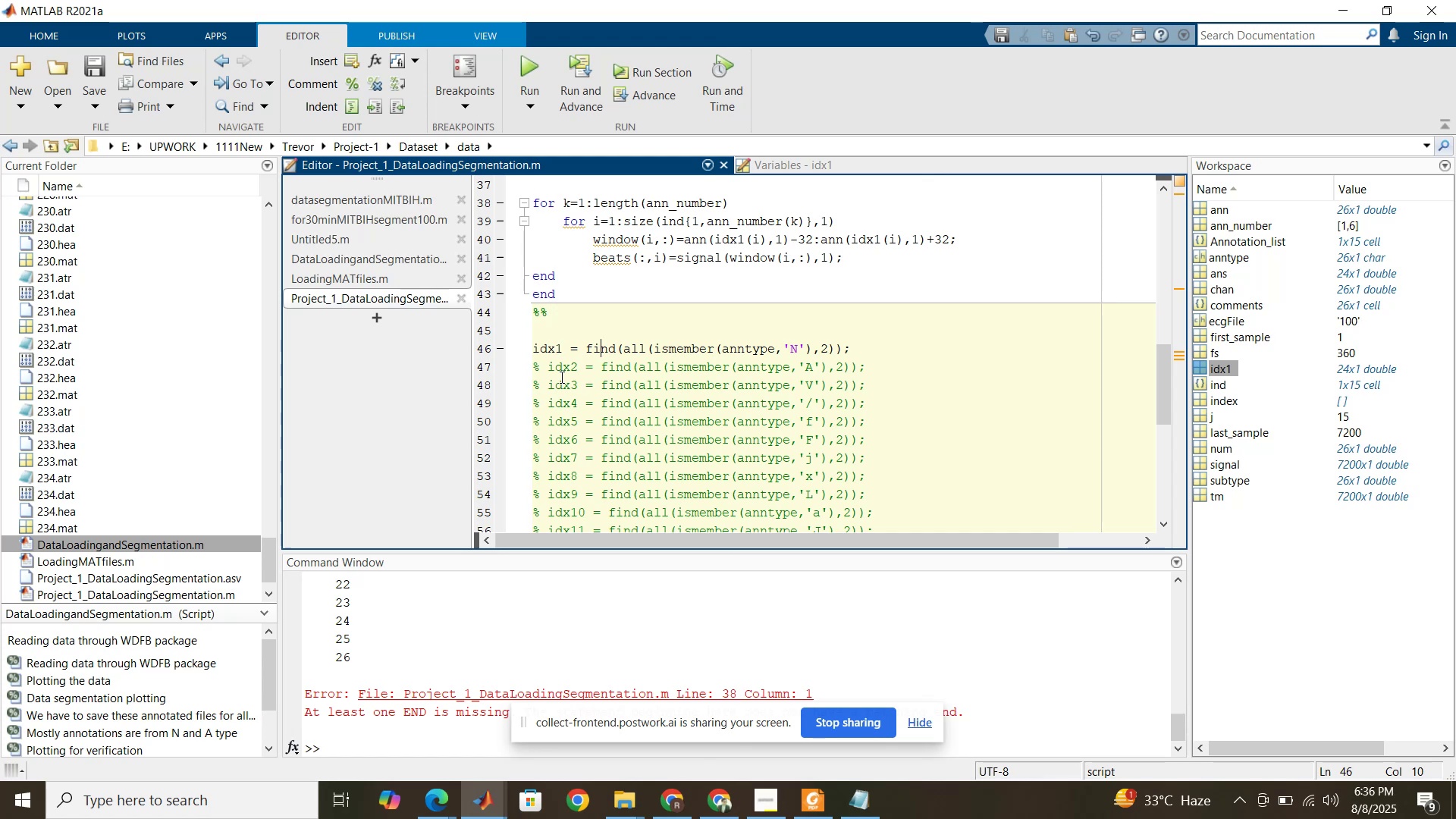 
left_click([841, 220])
 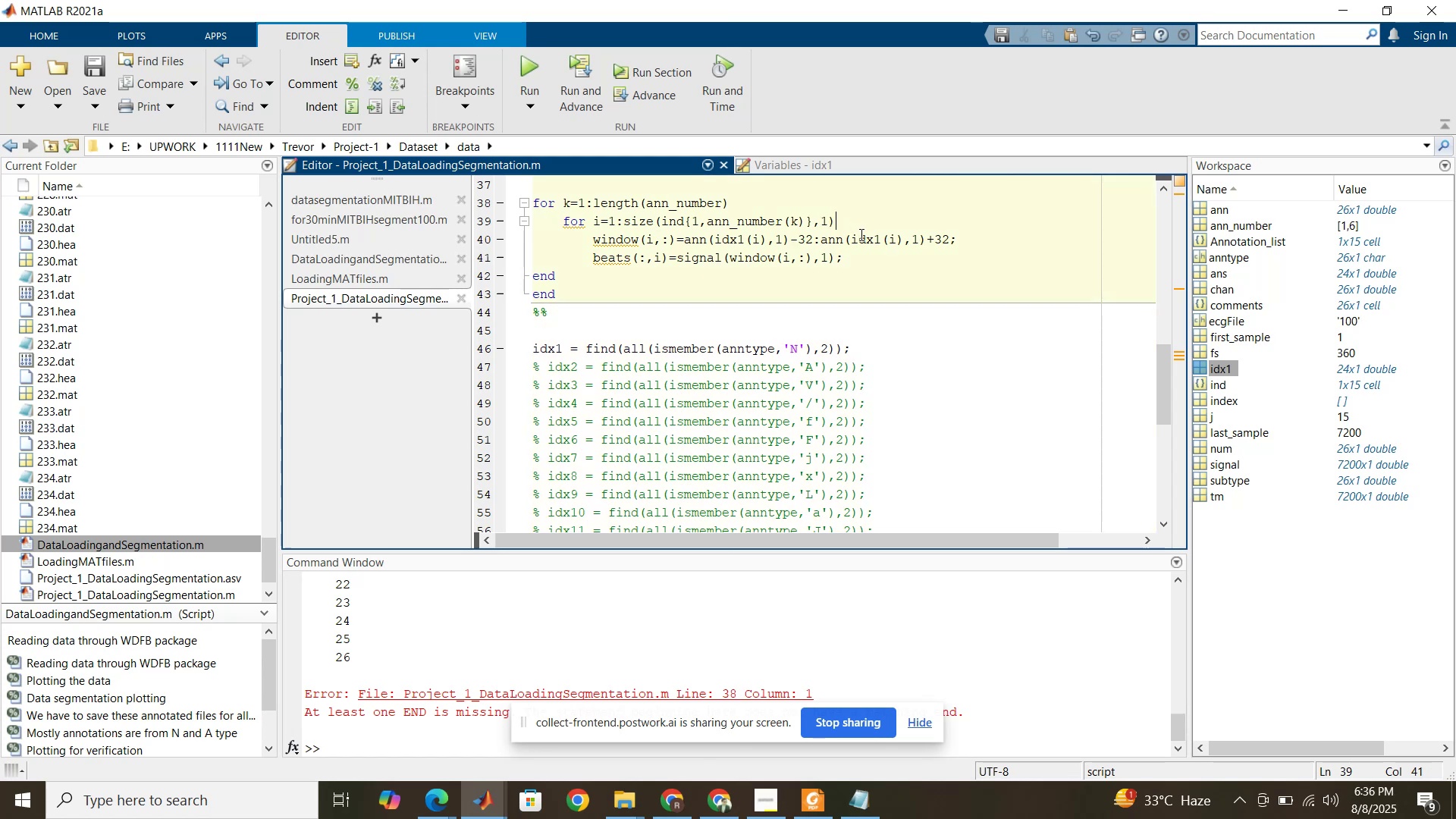 
key(Enter)
 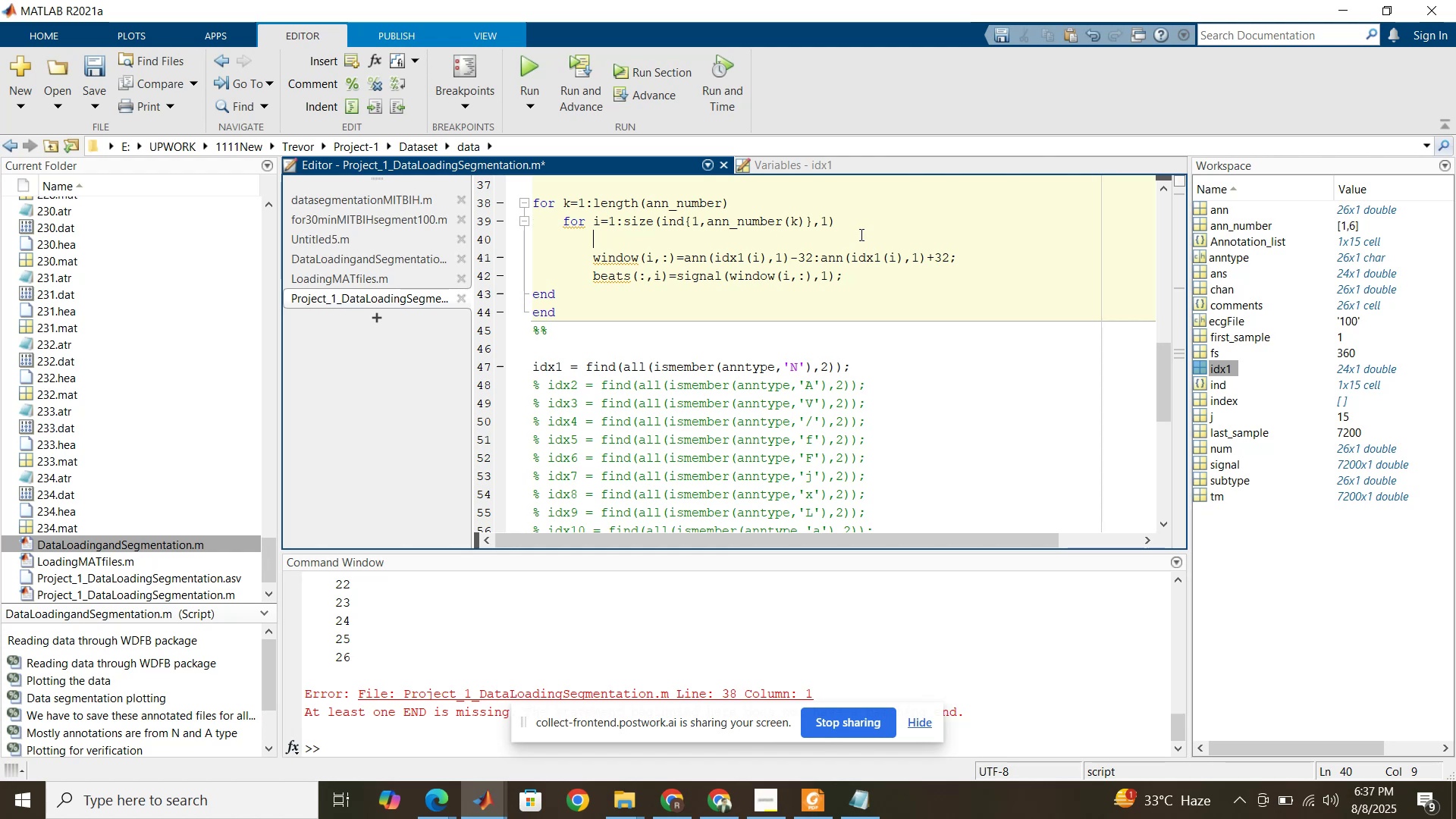 
type(idx = )
 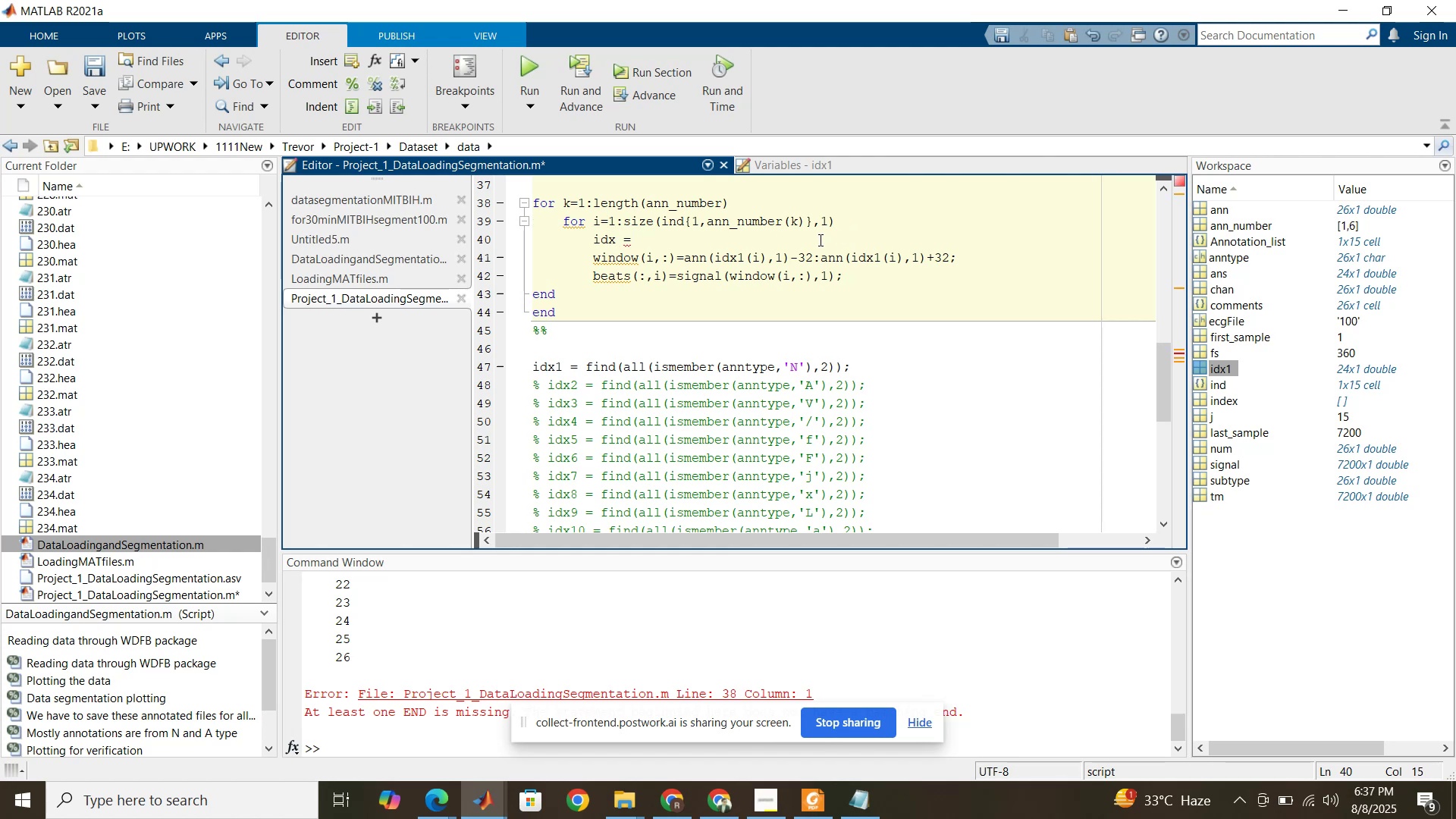 
key(Control+V)
 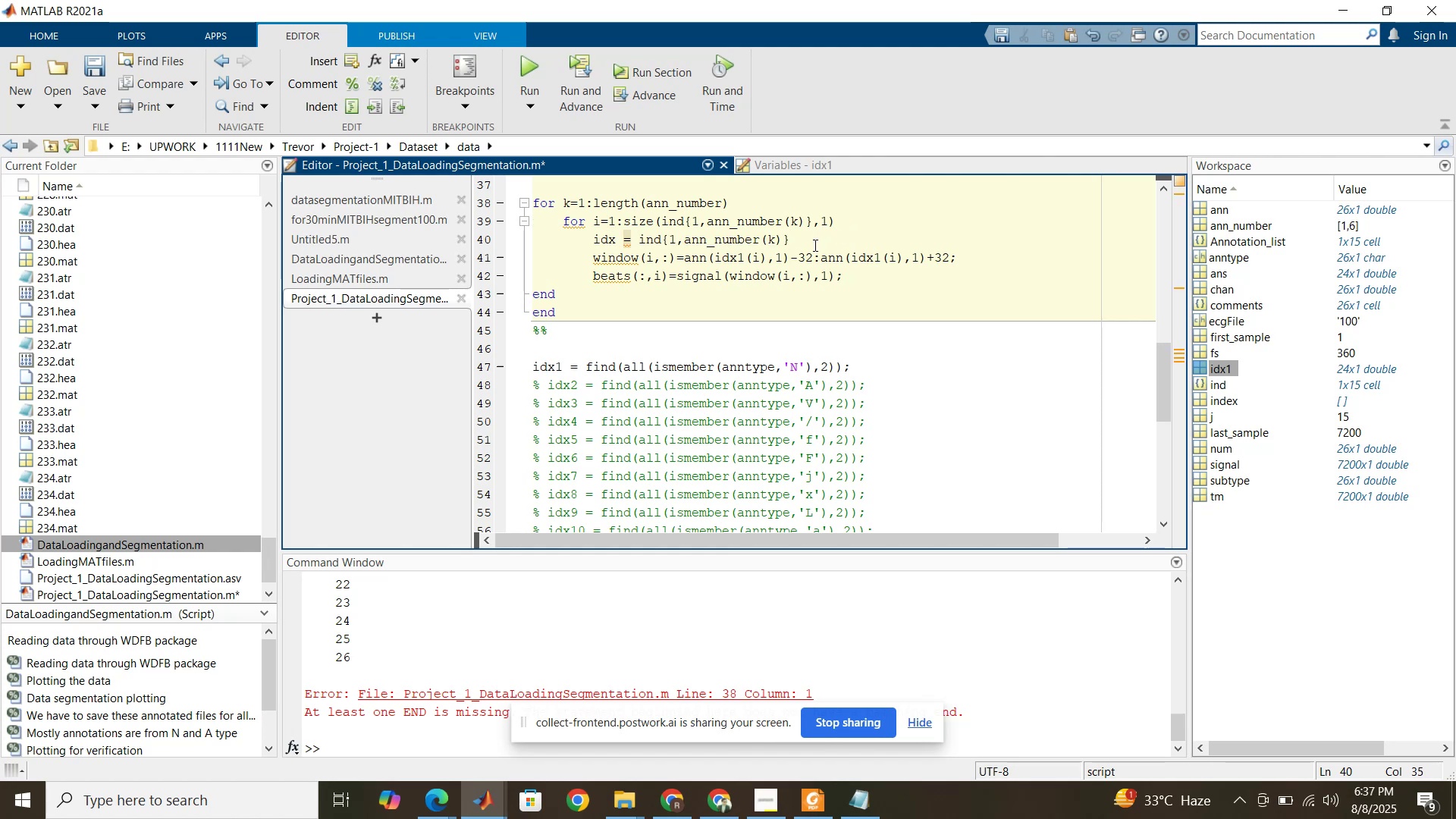 
key(Semicolon)
 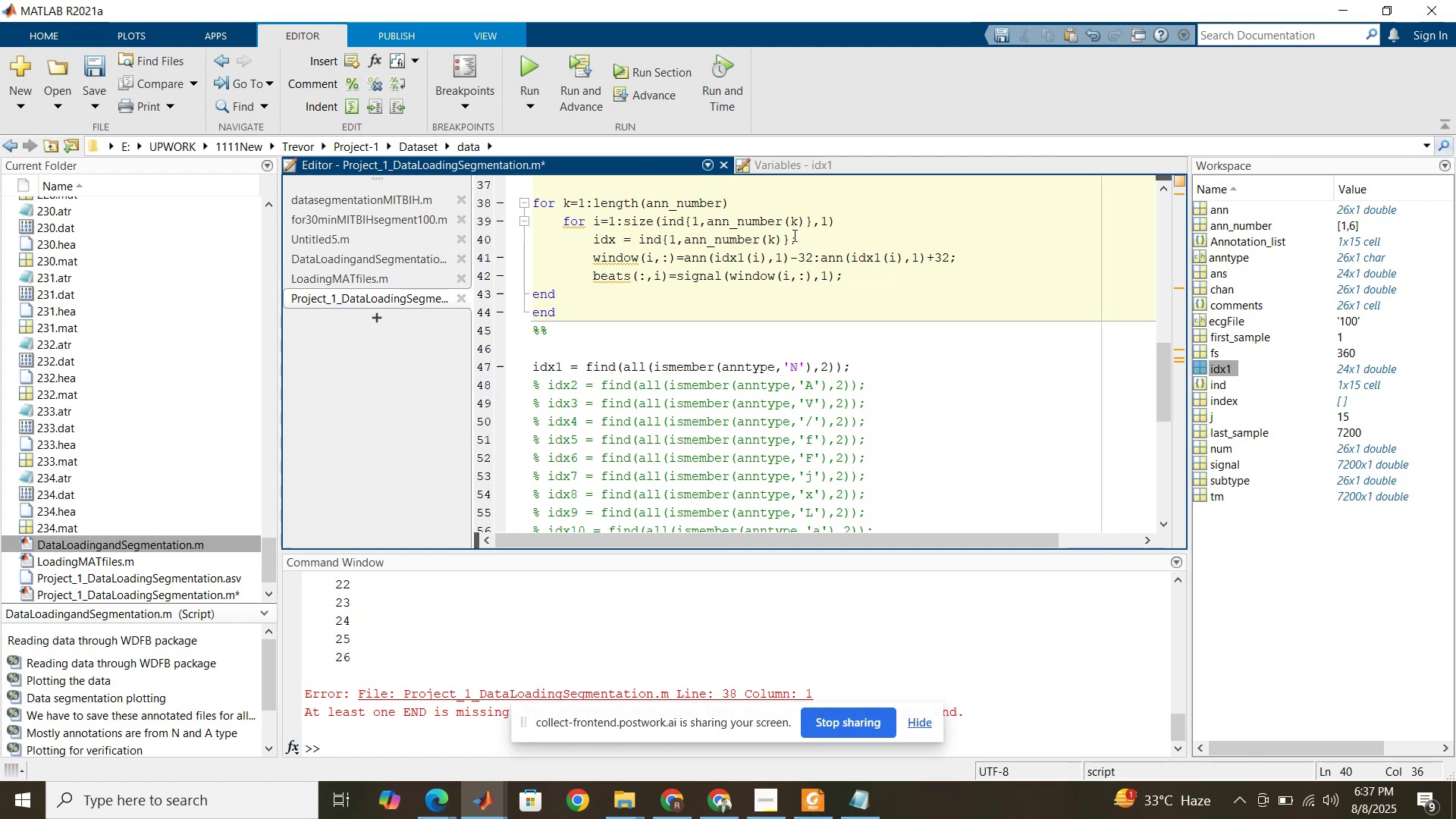 
left_click_drag(start_coordinate=[789, 237], to_coordinate=[596, 233])
 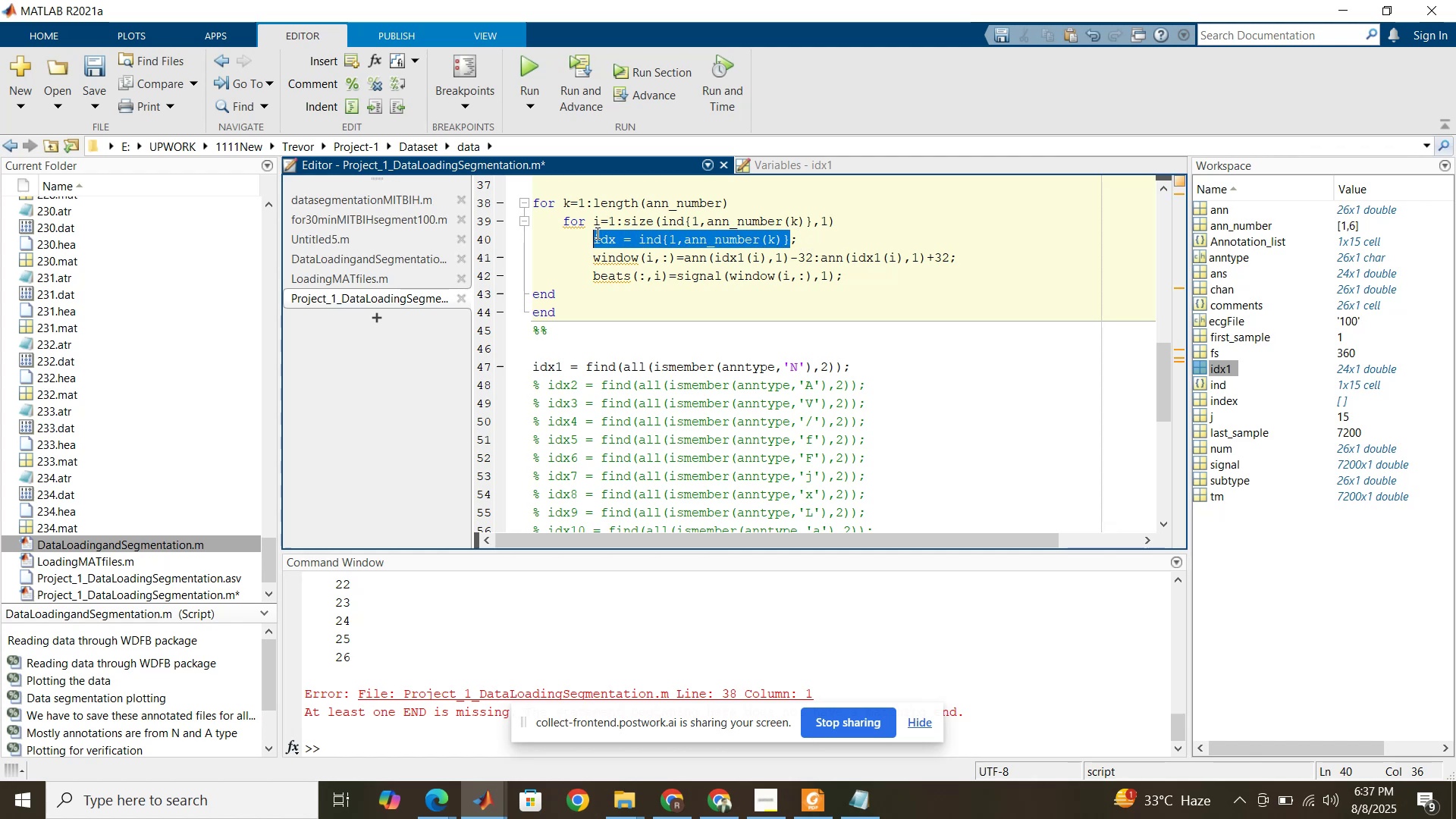 
key(Control+C)
 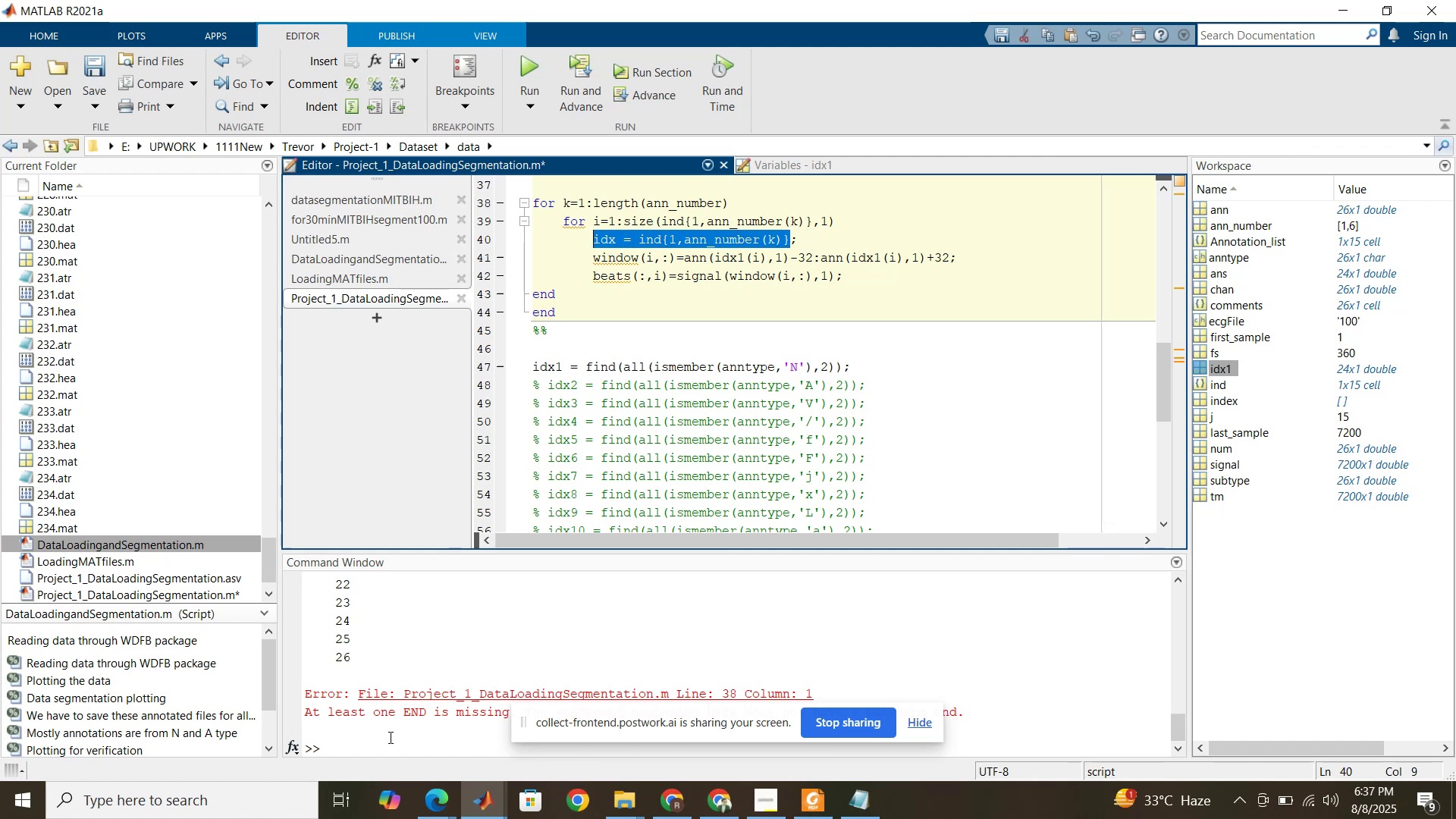 
left_click([388, 736])
 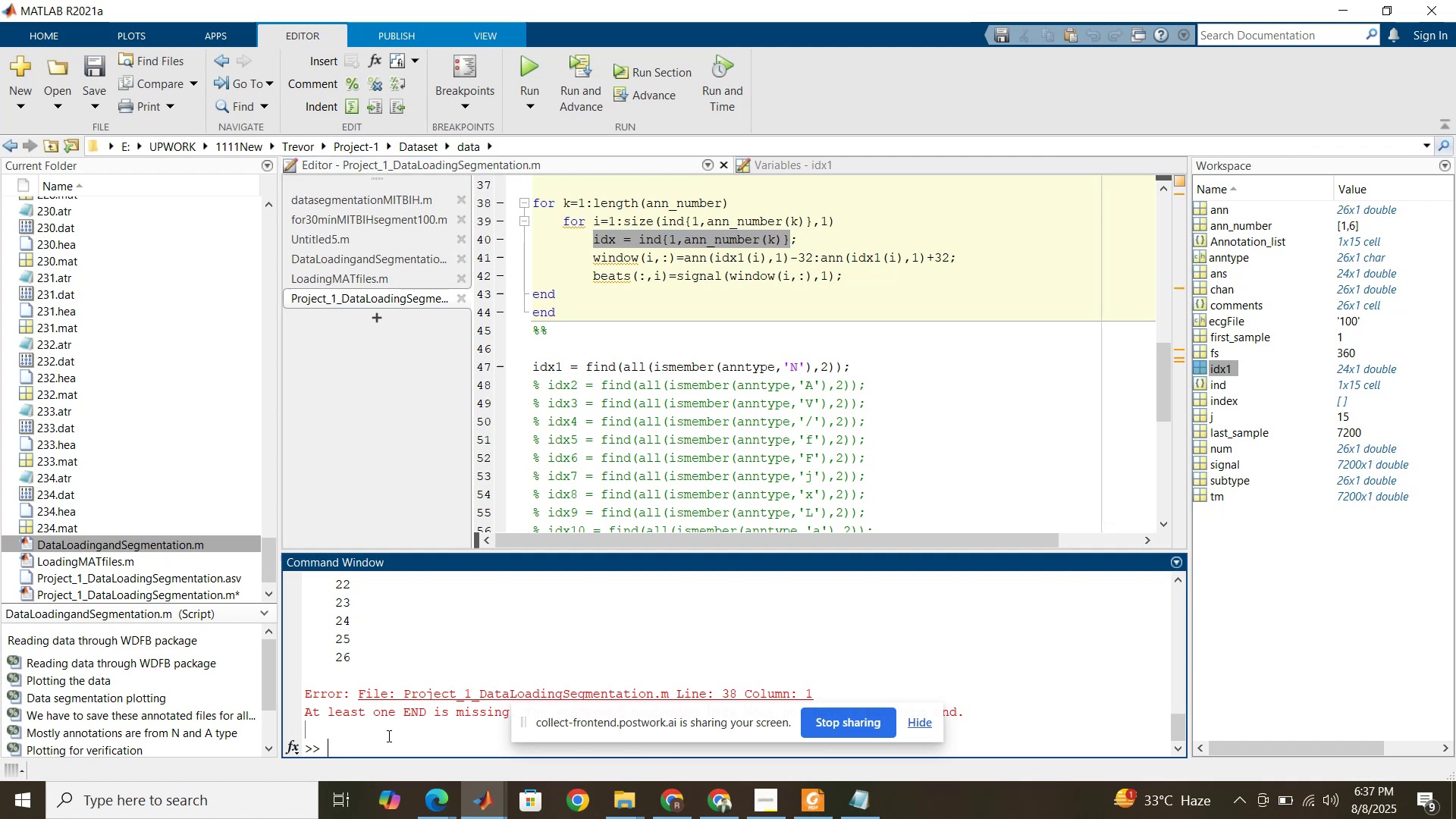 
key(Control+V)
 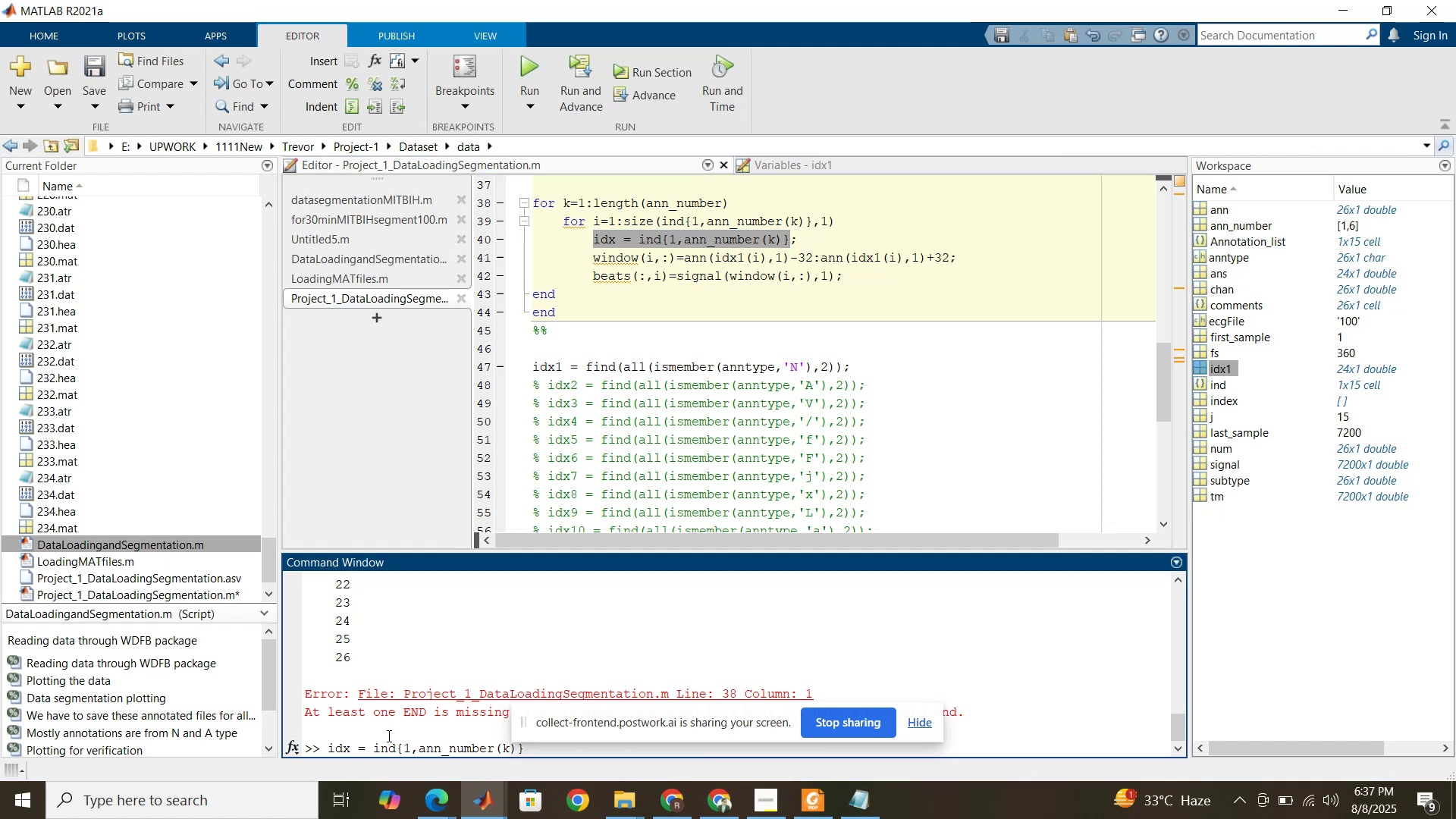 
key(Enter)
 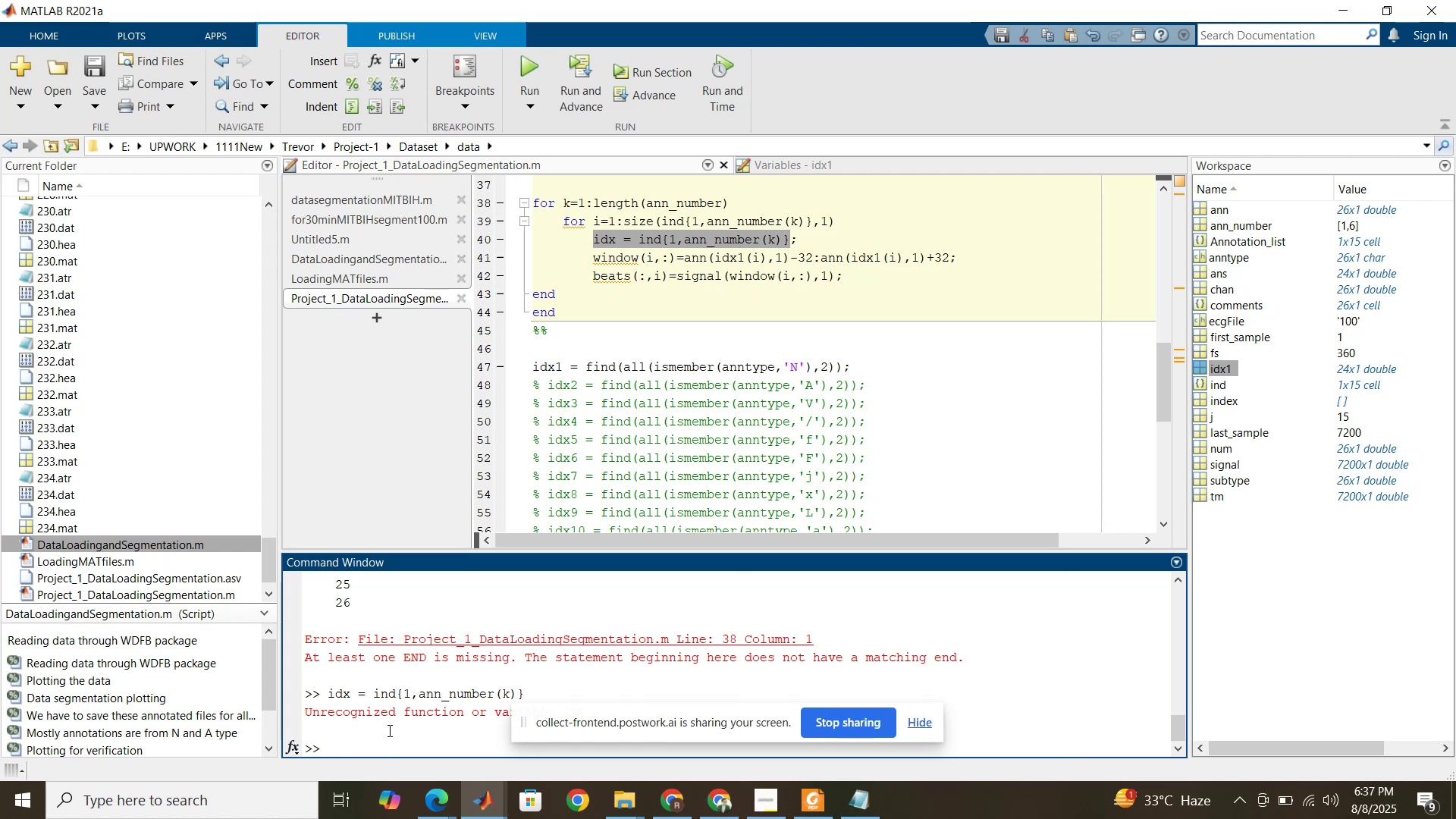 
key(ArrowUp)
 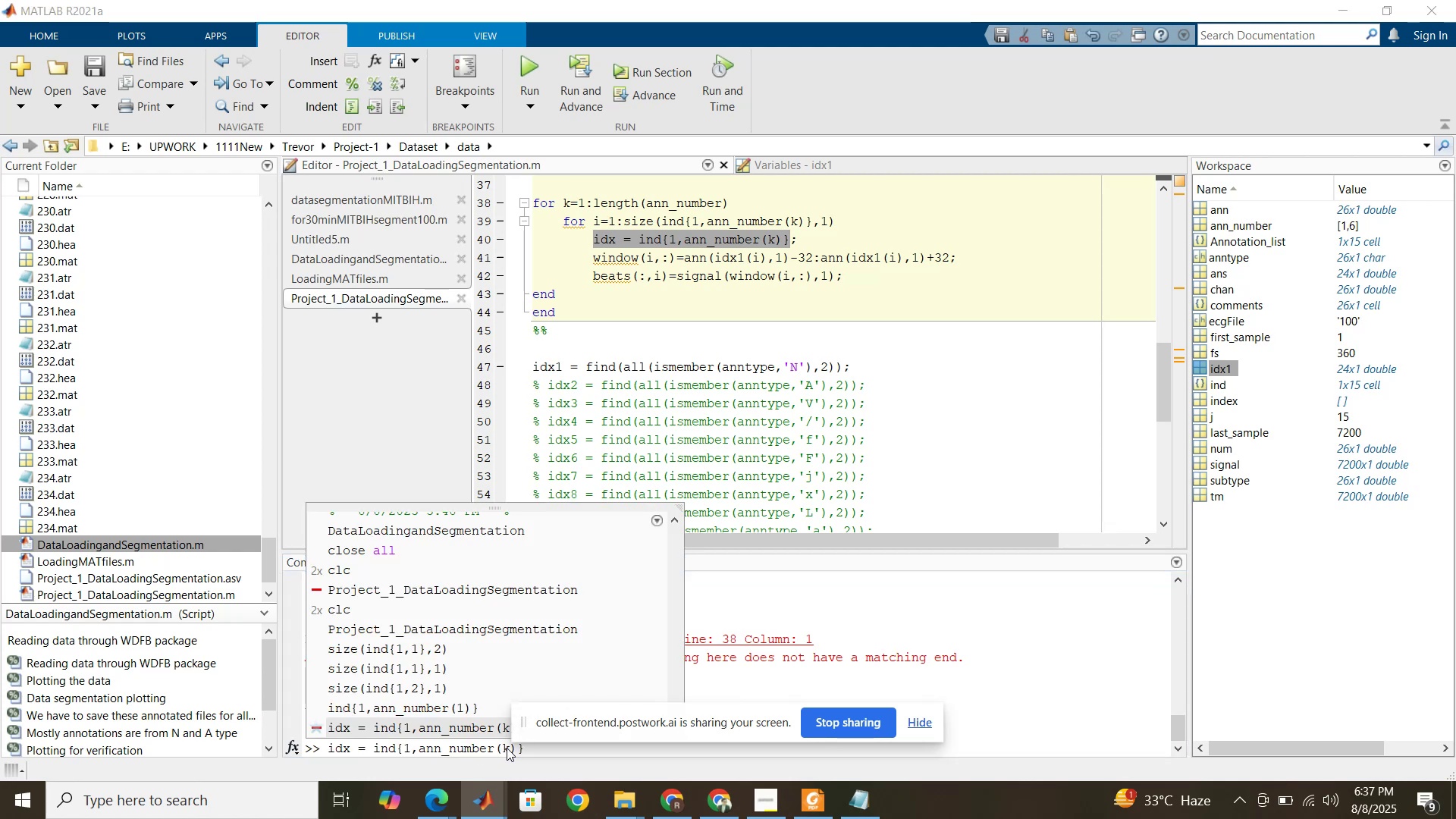 
double_click([507, 748])
 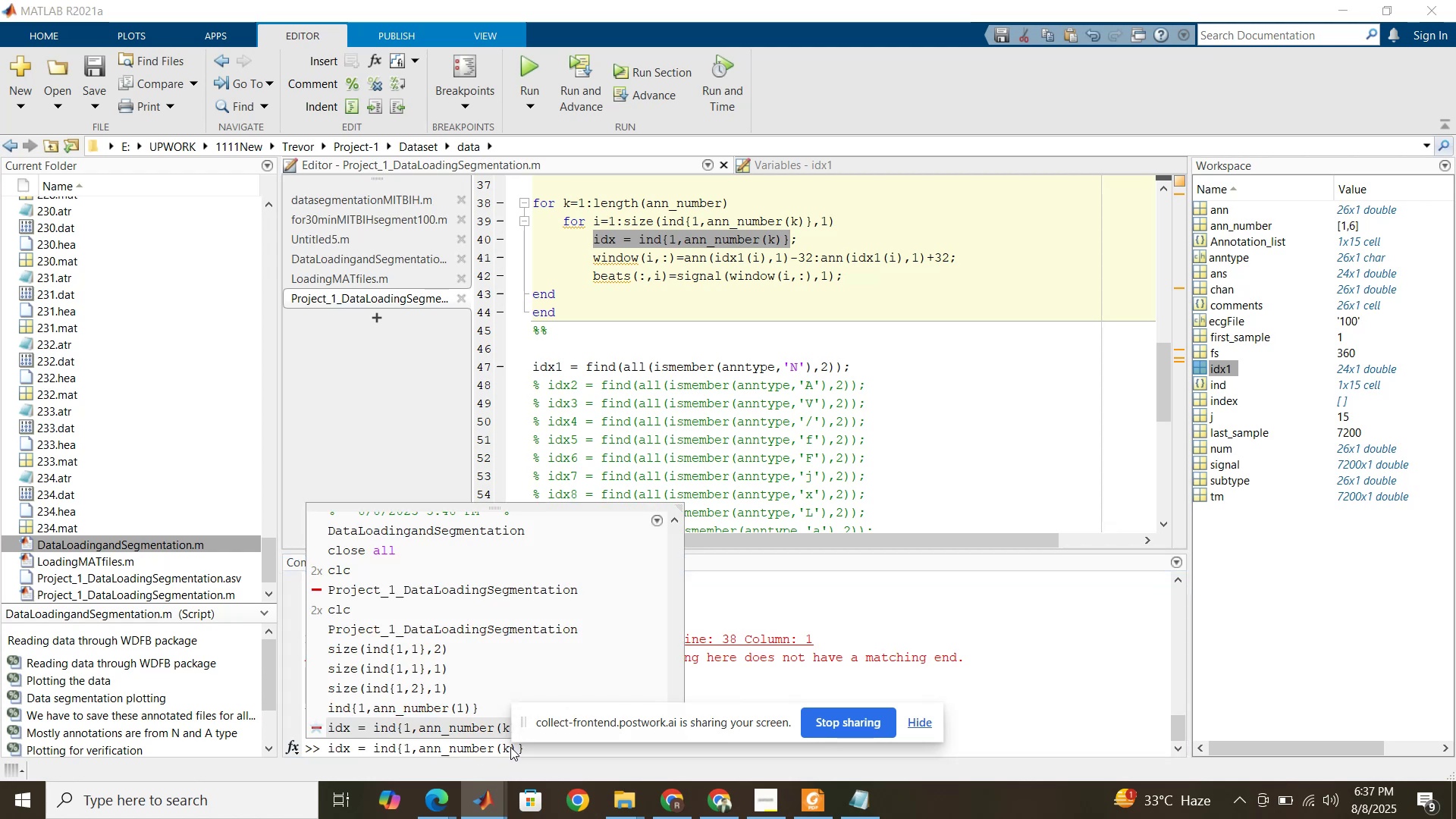 
left_click([510, 747])
 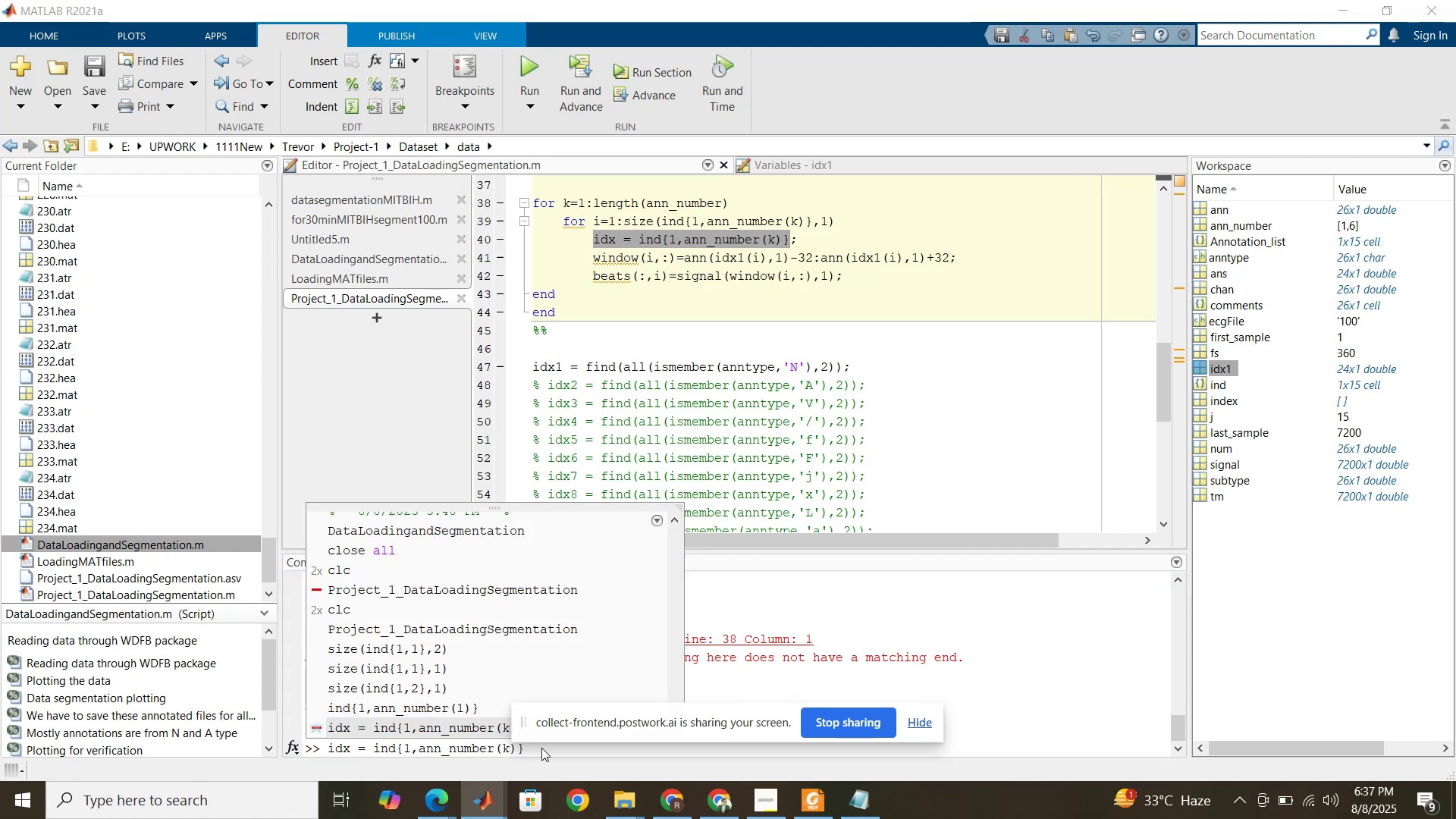 
left_click([541, 748])
 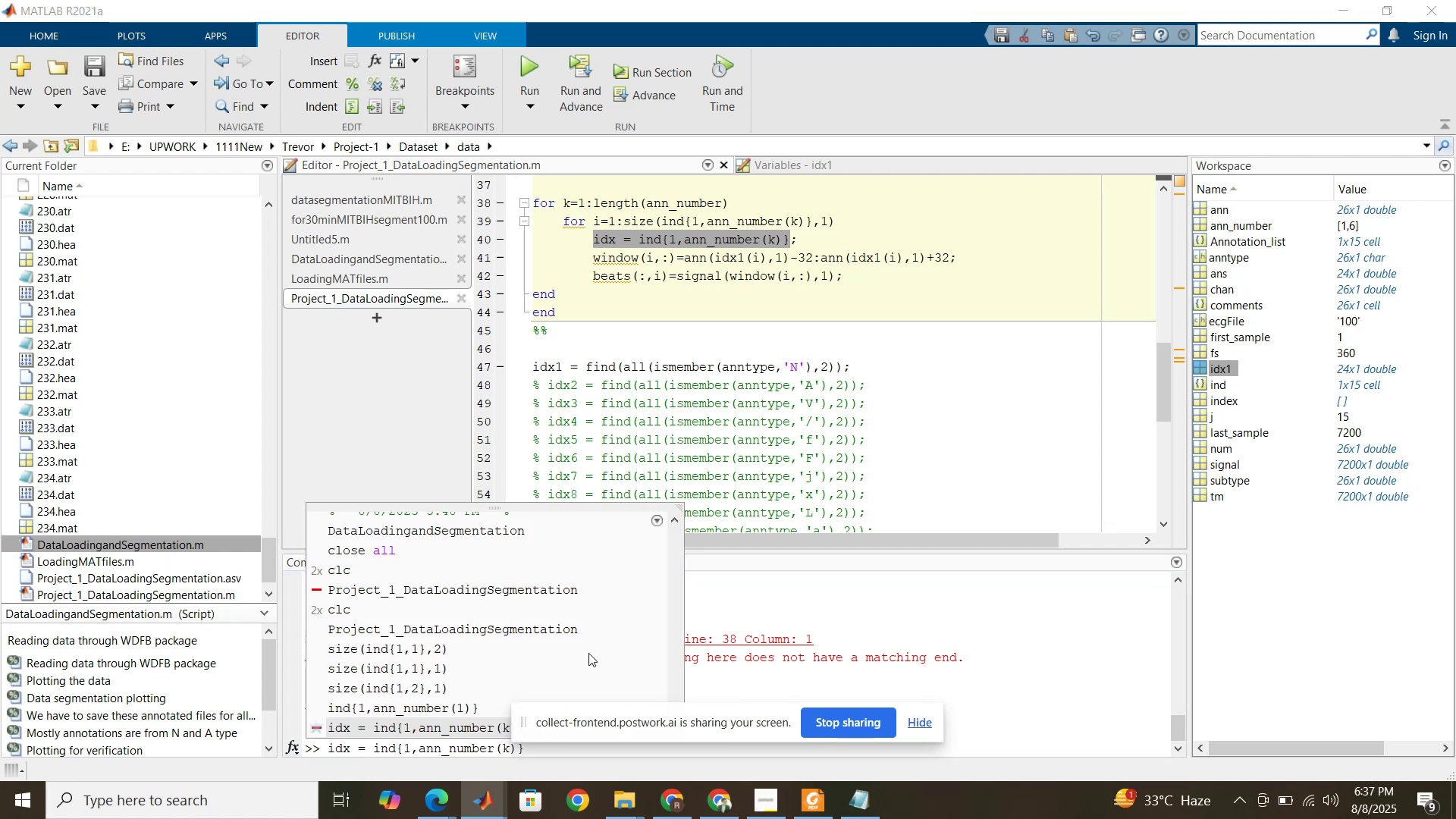 
scroll: coordinate [611, 591], scroll_direction: down, amount: 2.0
 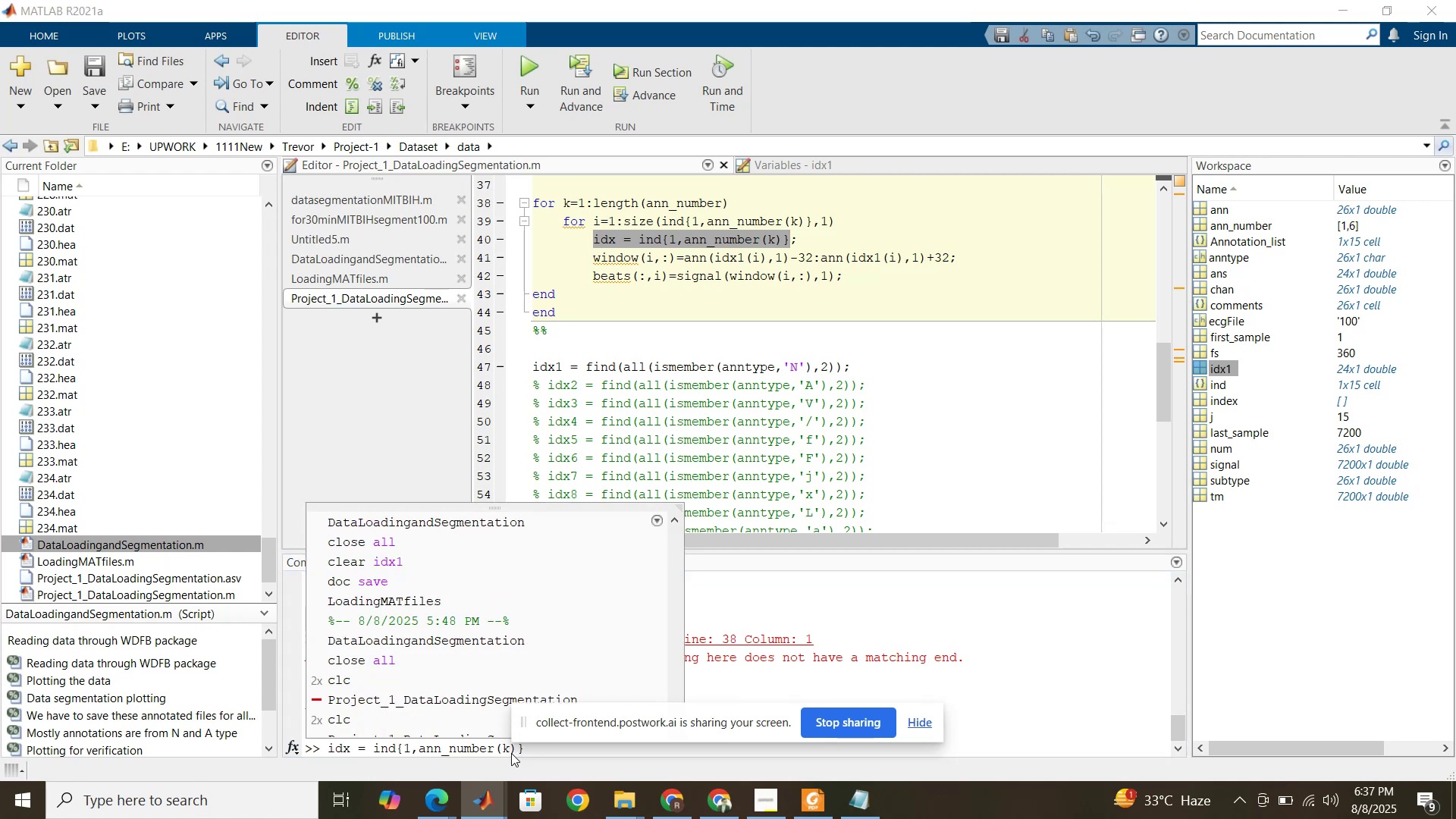 
left_click([510, 749])
 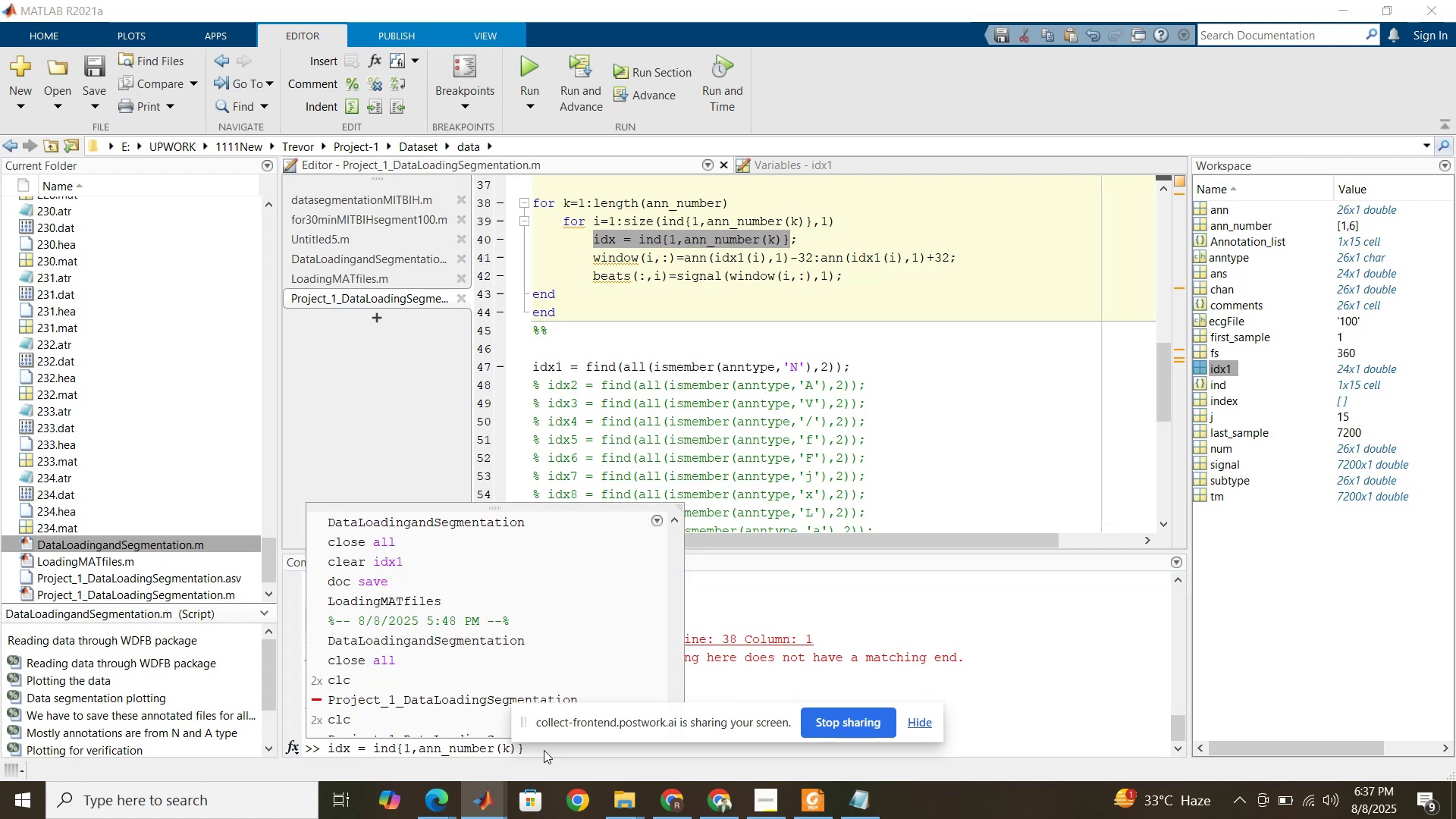 
left_click([544, 750])
 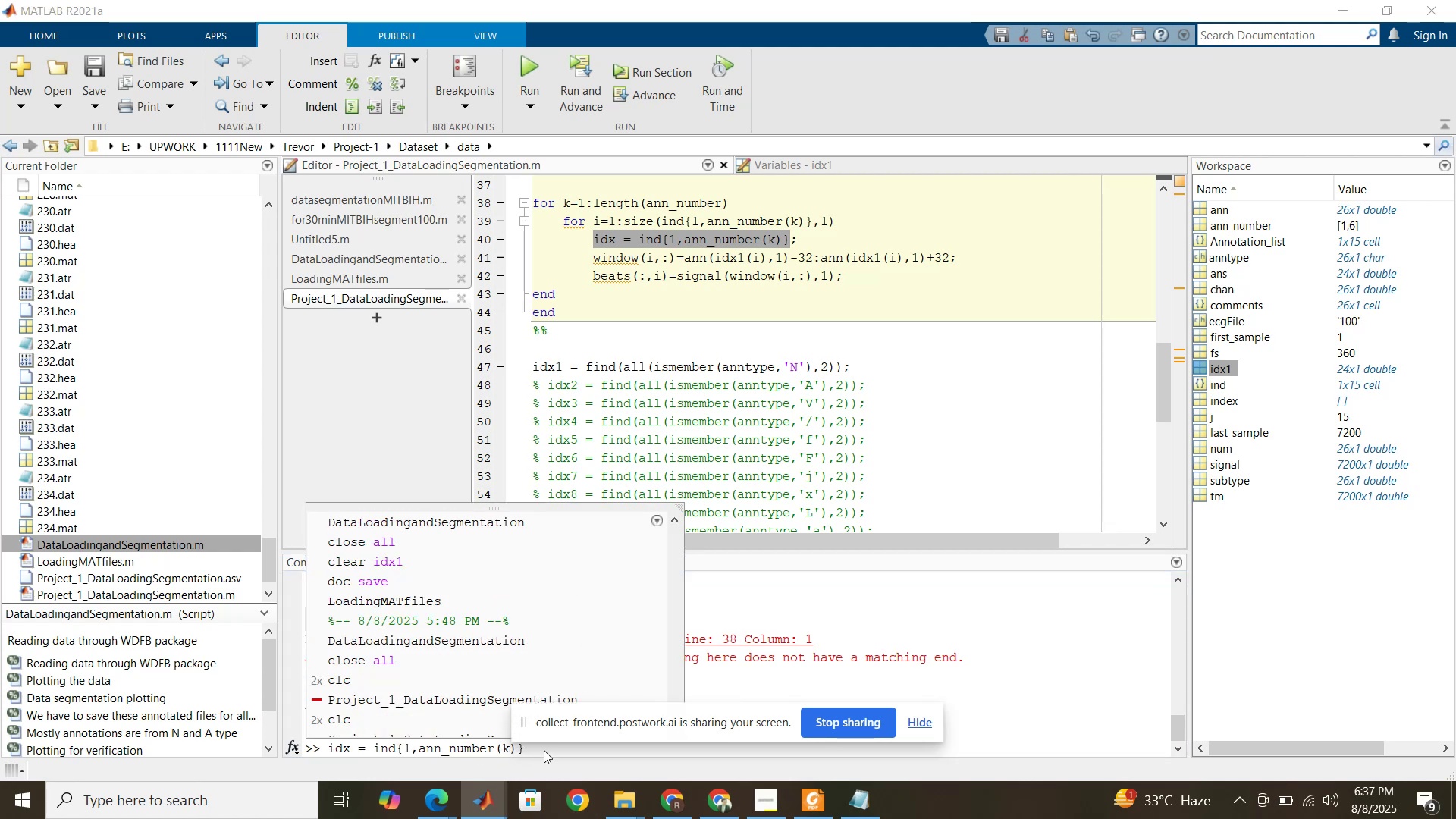 
key(Enter)
 